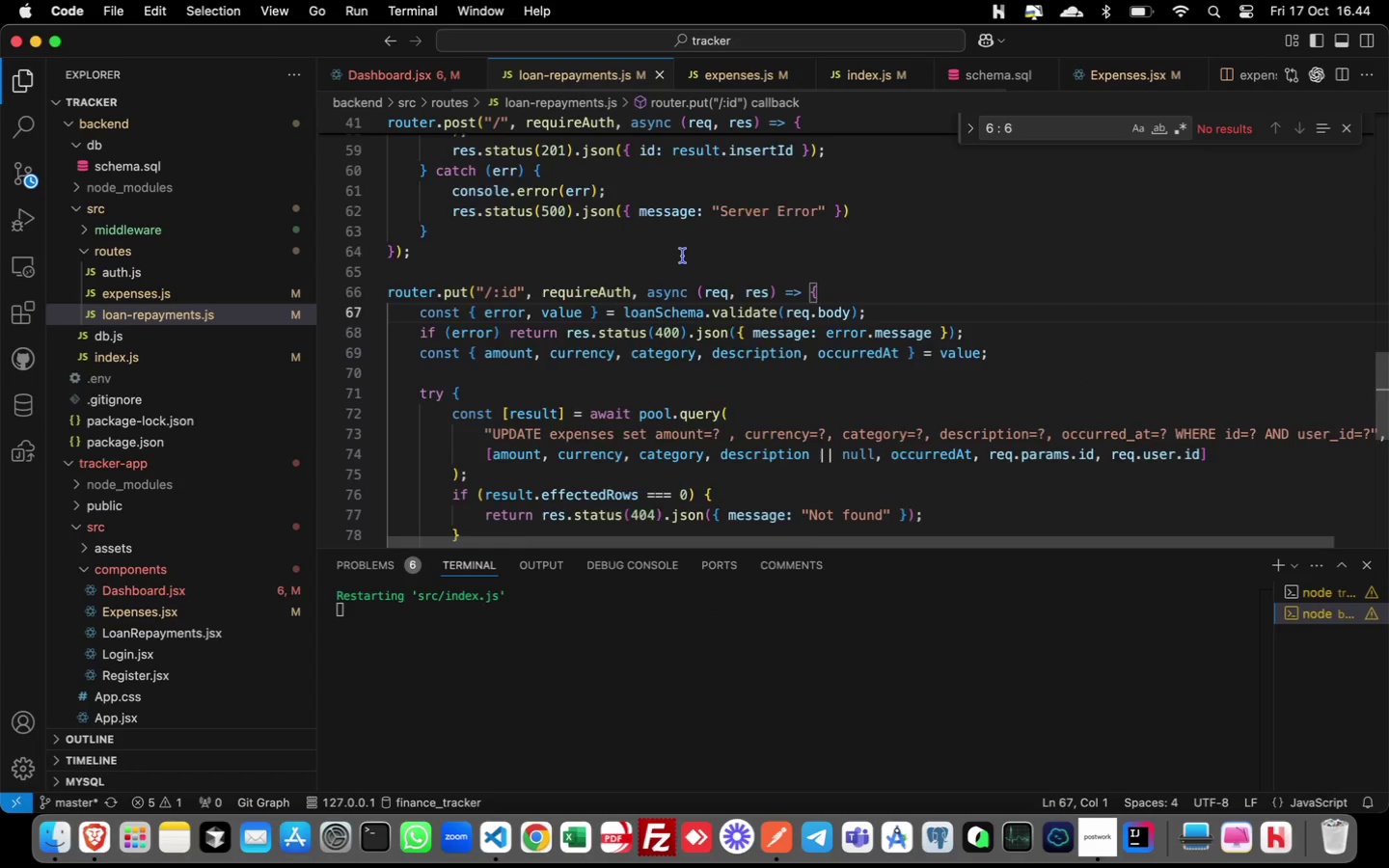 
scroll: coordinate [683, 256], scroll_direction: up, amount: 11.0
 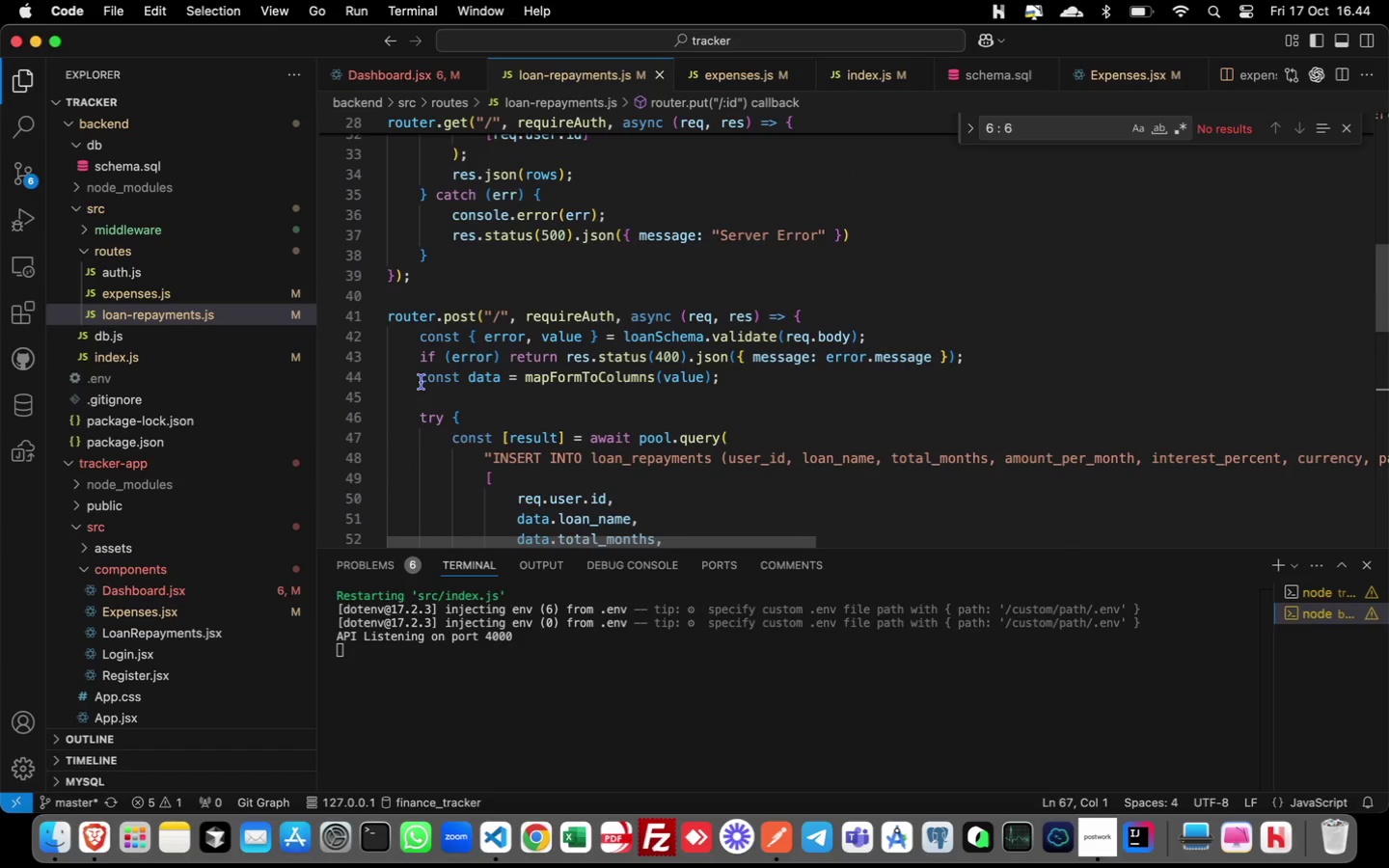 
left_click_drag(start_coordinate=[421, 381], to_coordinate=[736, 380])
 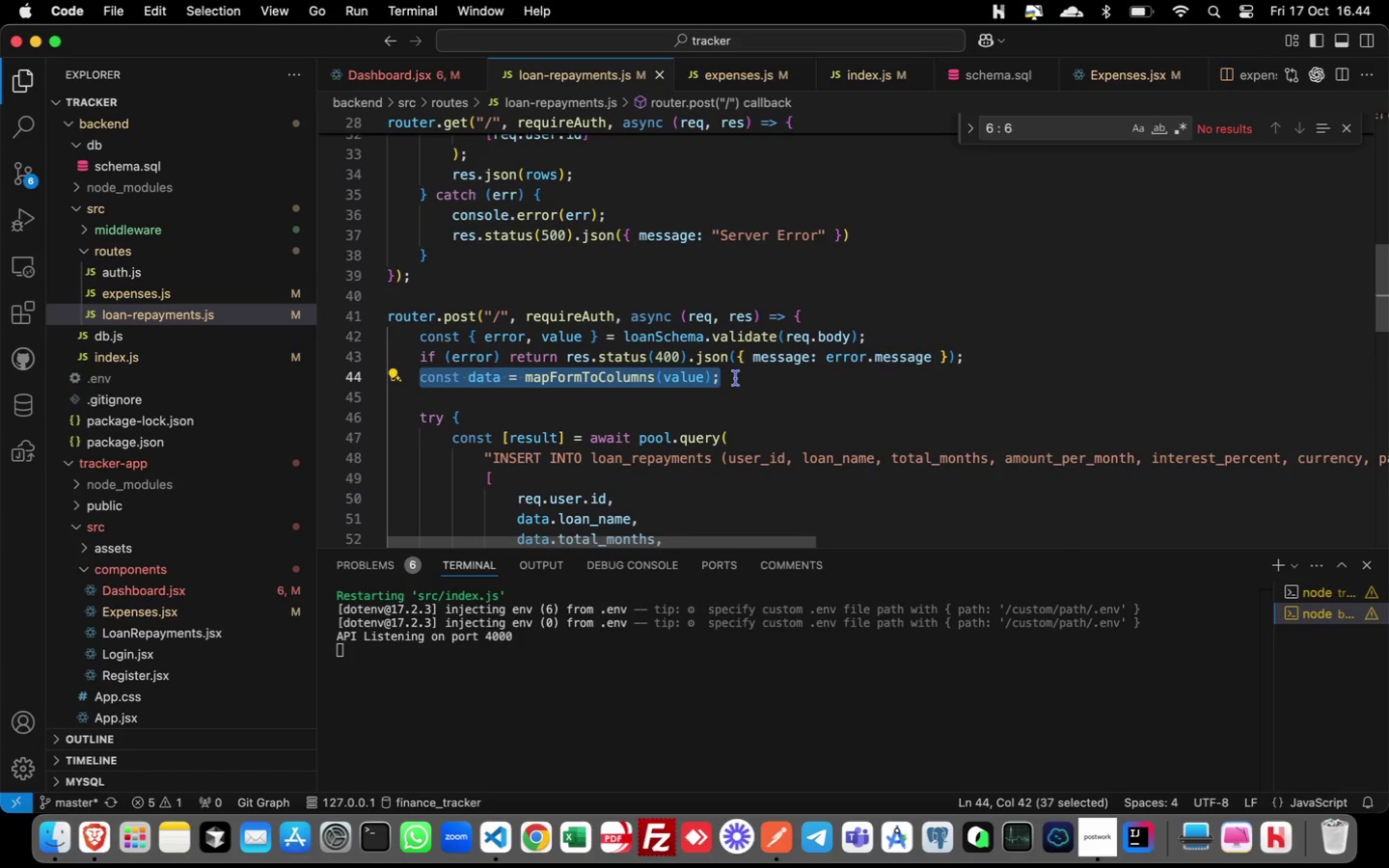 
key(Meta+C)
 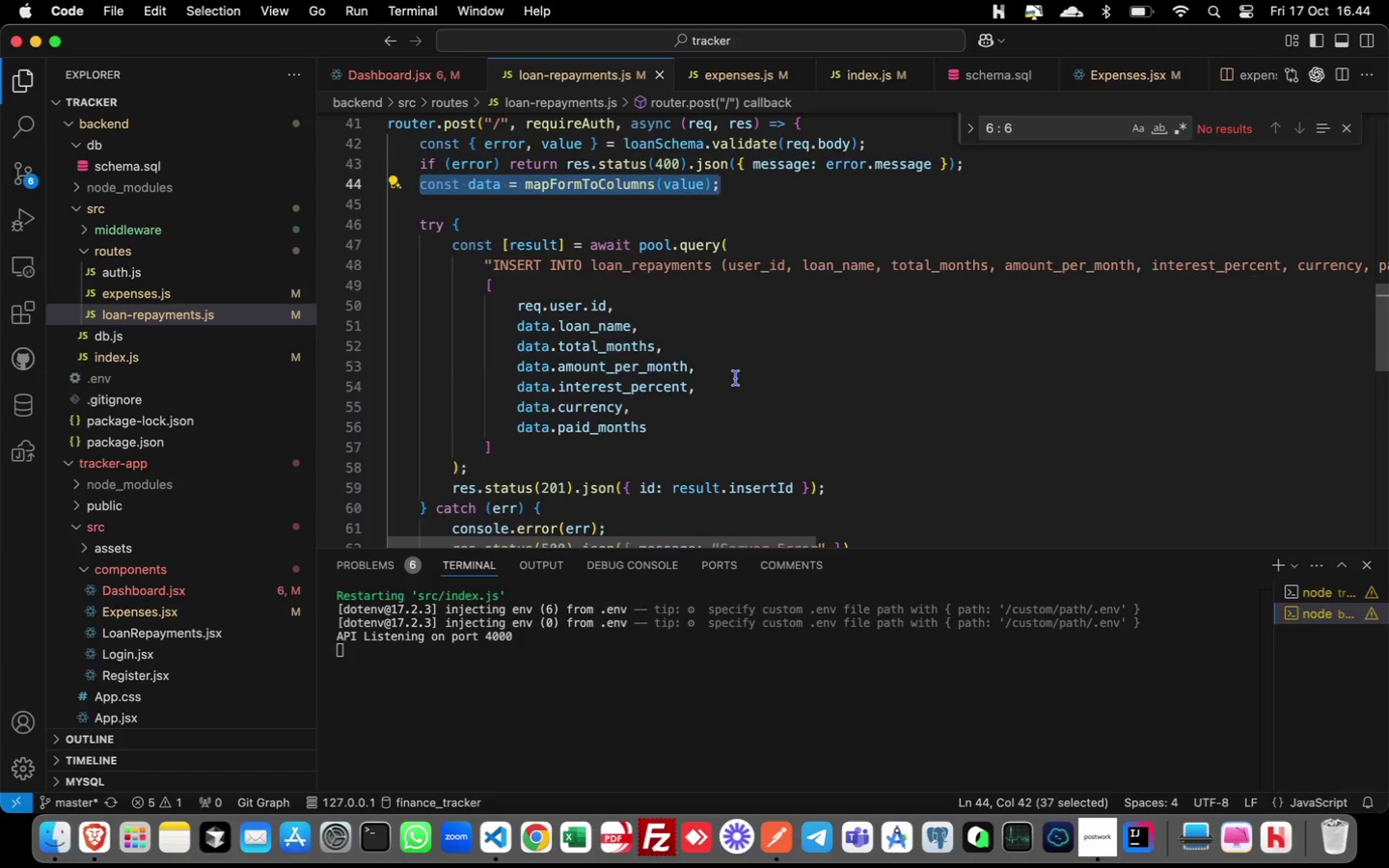 
scroll: coordinate [736, 377], scroll_direction: down, amount: 10.0
 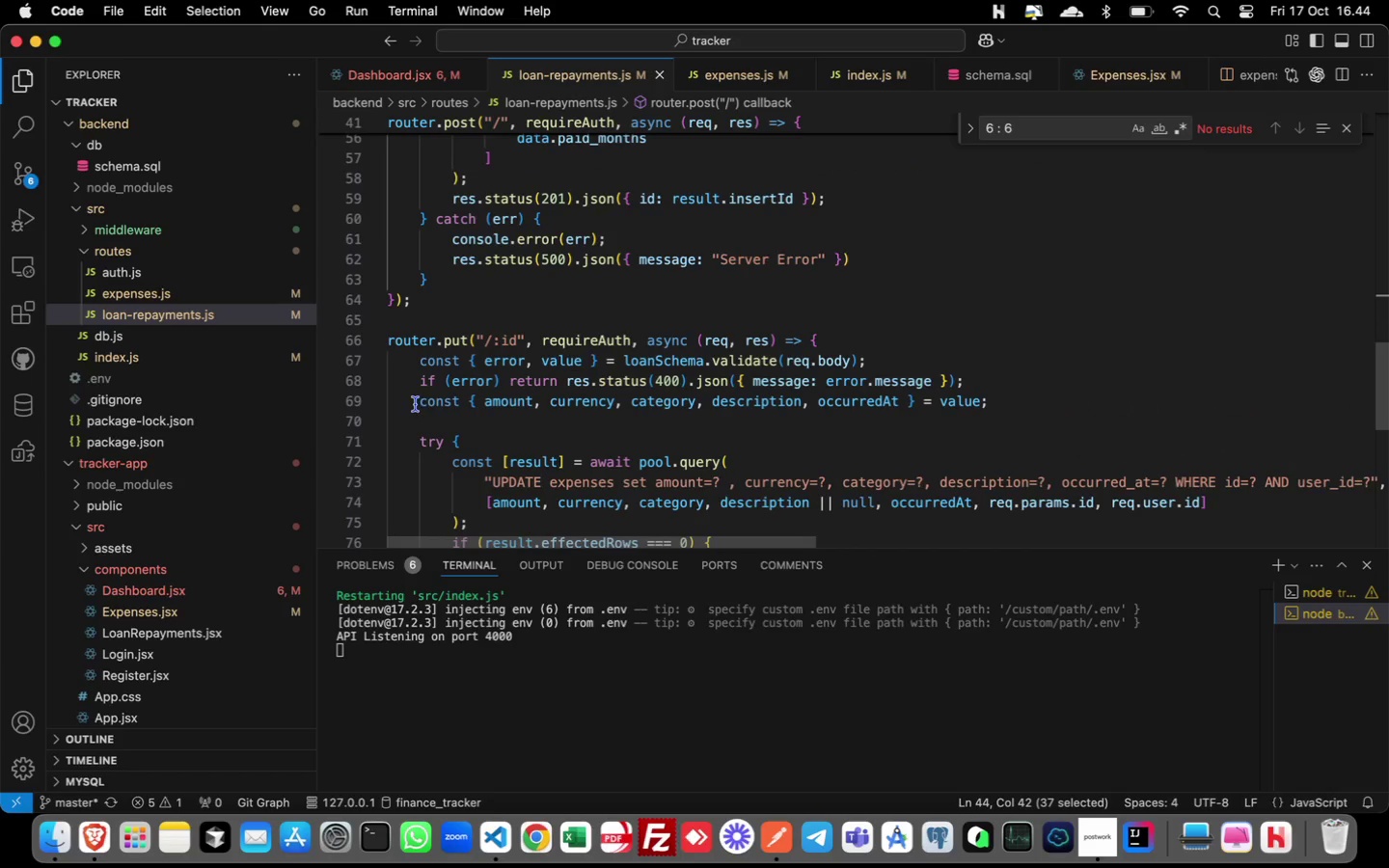 
left_click_drag(start_coordinate=[416, 404], to_coordinate=[1016, 407])
 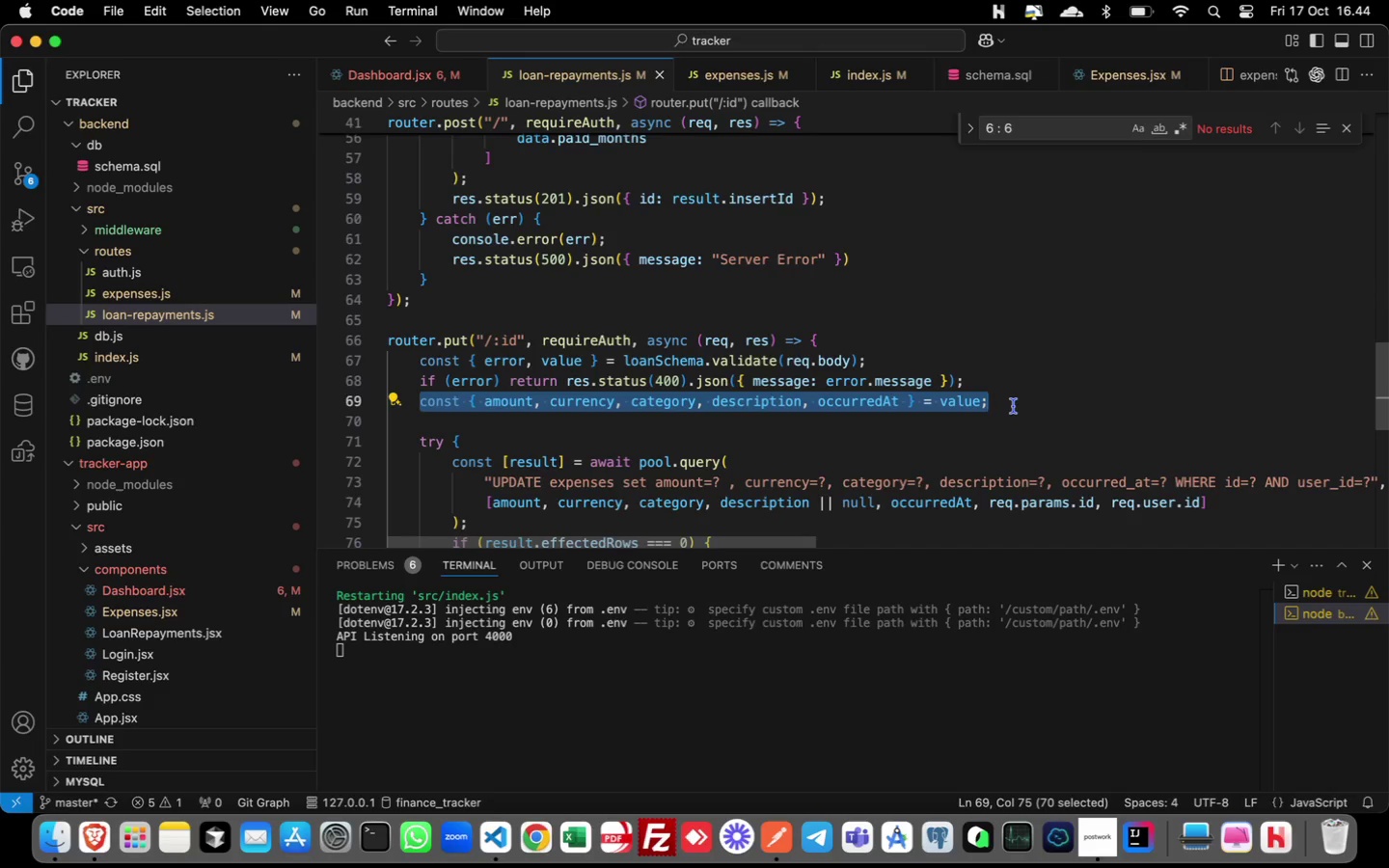 
key(Meta+V)
 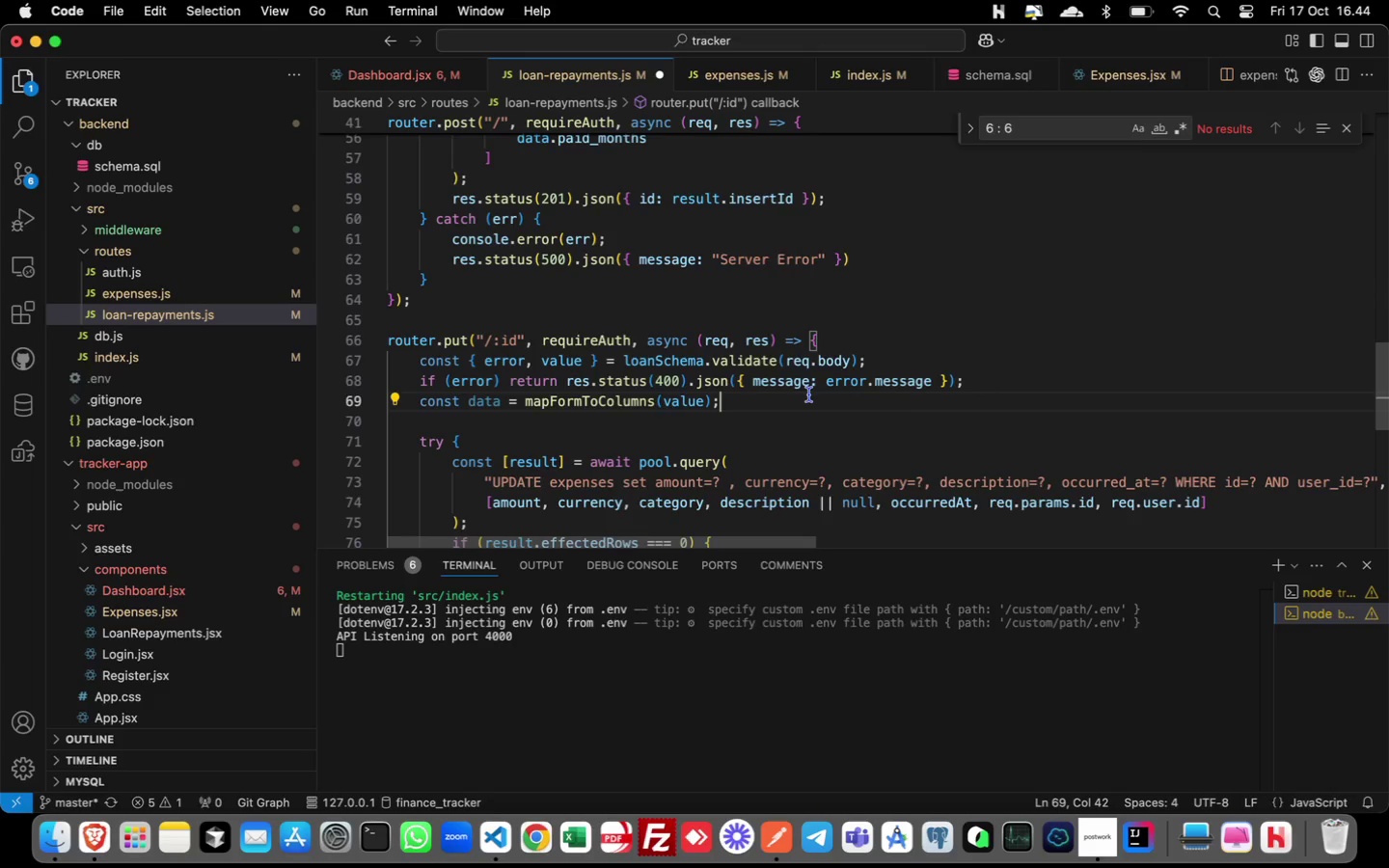 
wait(8.77)
 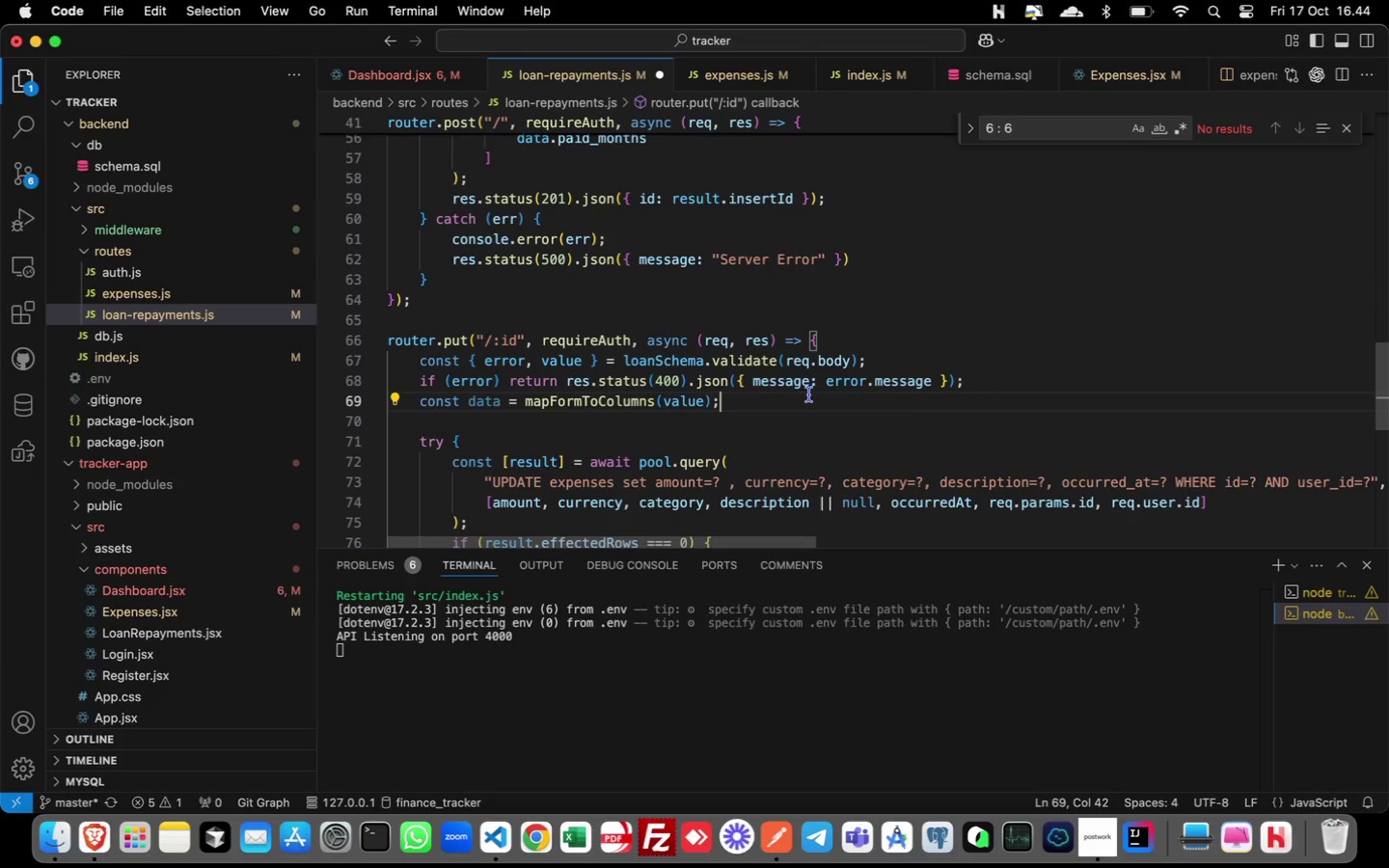 
scroll: coordinate [809, 394], scroll_direction: down, amount: 2.0
 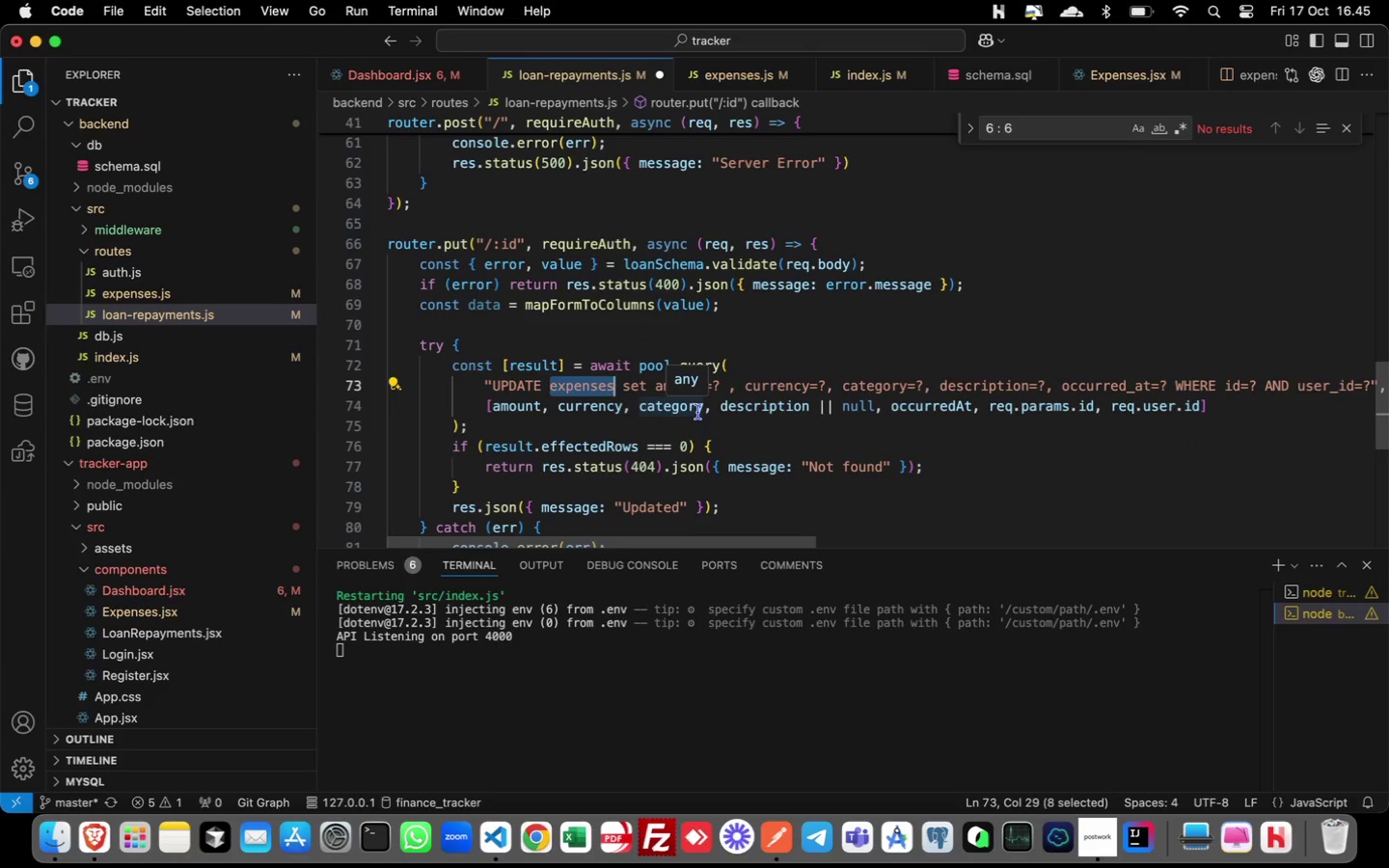 
type(loan_repayments)
 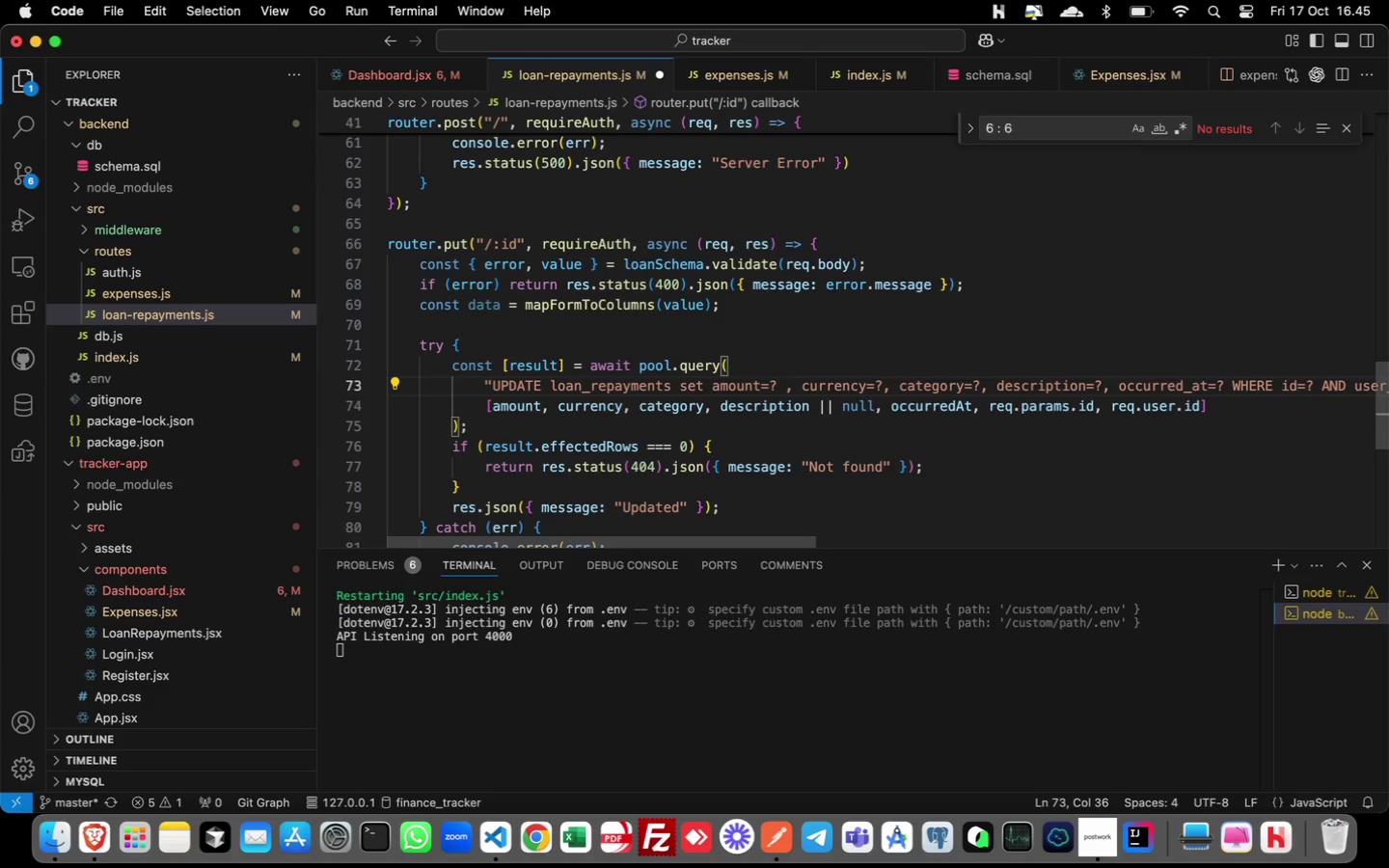 
key(ArrowRight)
 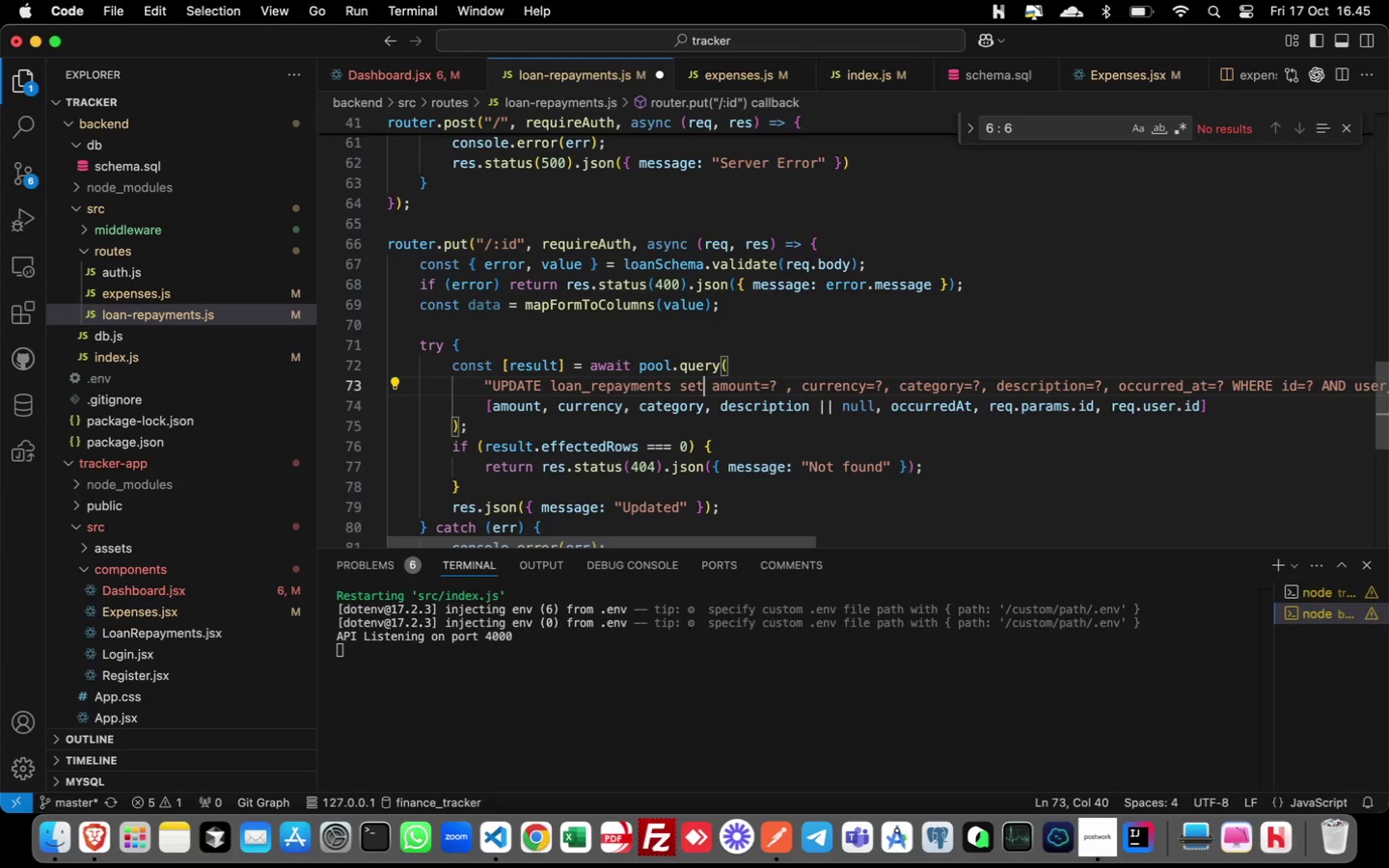 
key(ArrowRight)
 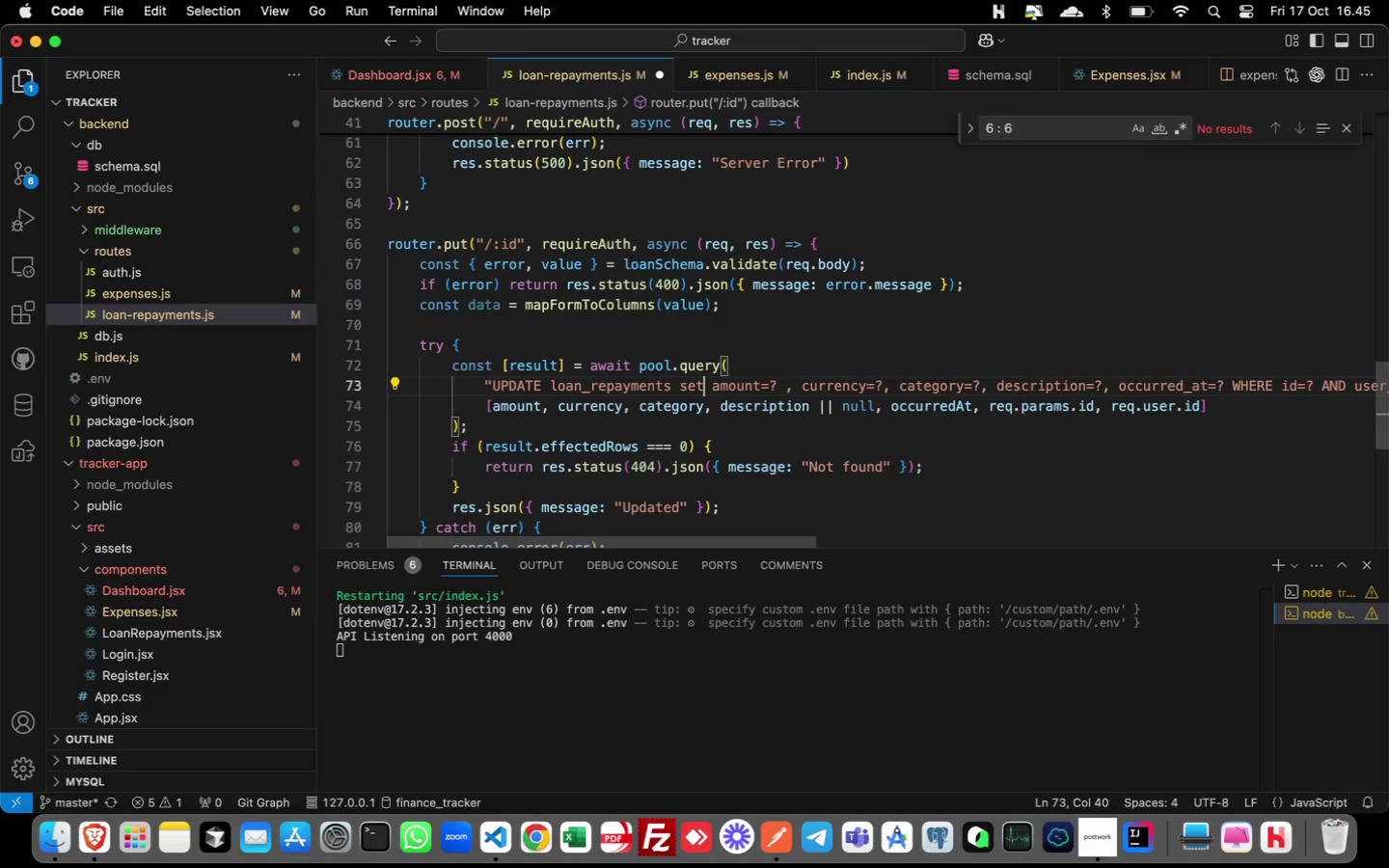 
key(ArrowRight)
 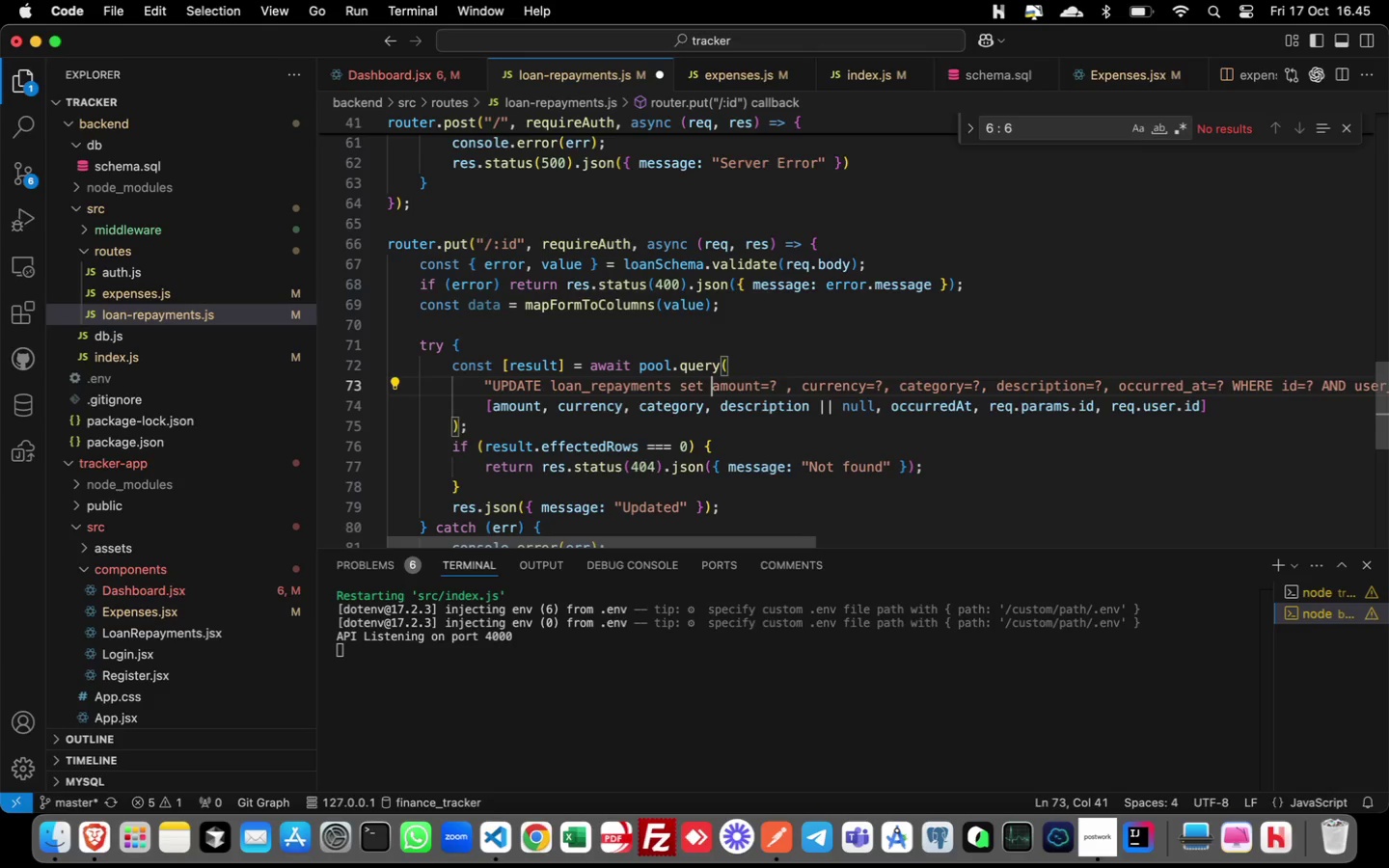 
key(ArrowRight)
 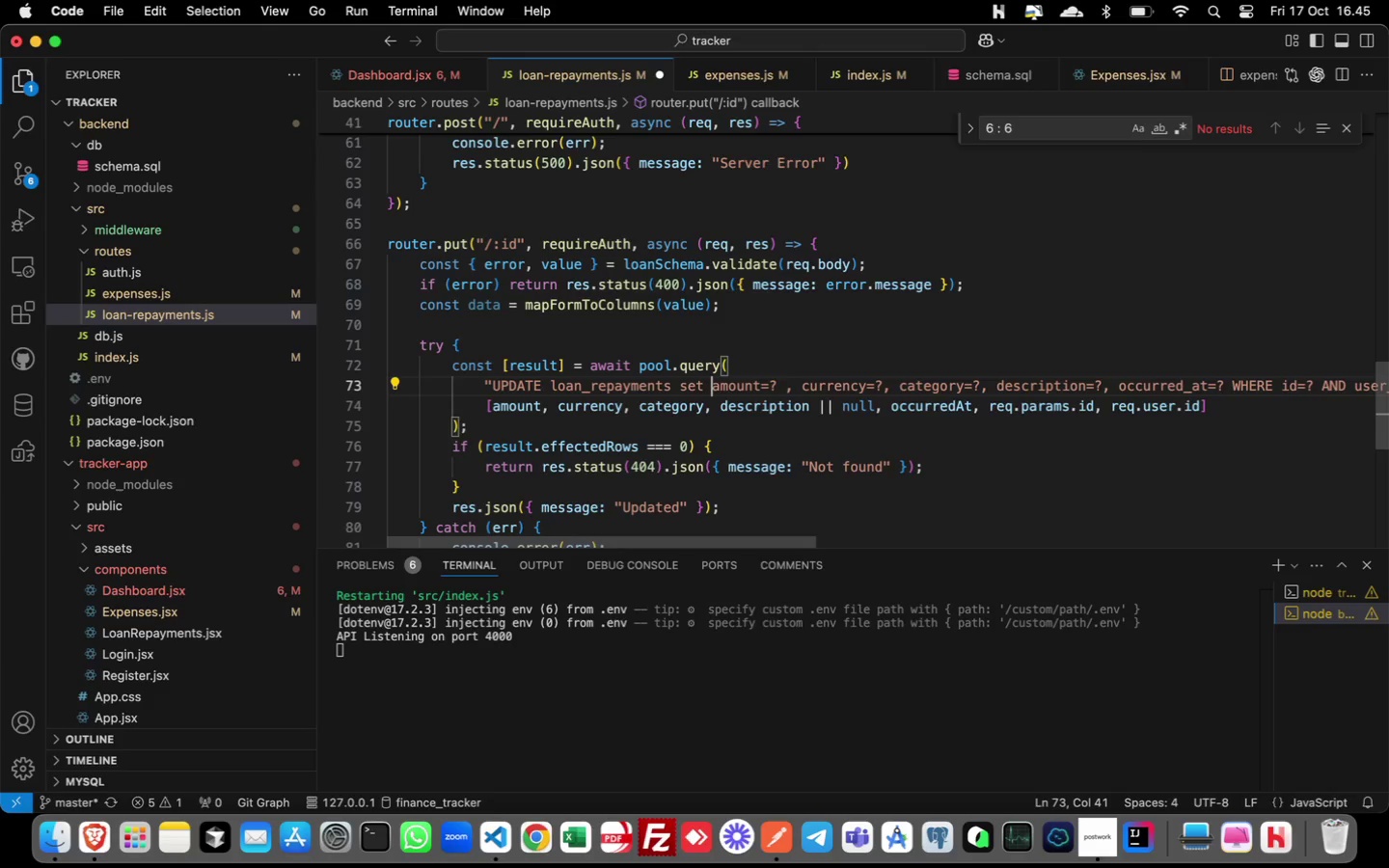 
key(ArrowRight)
 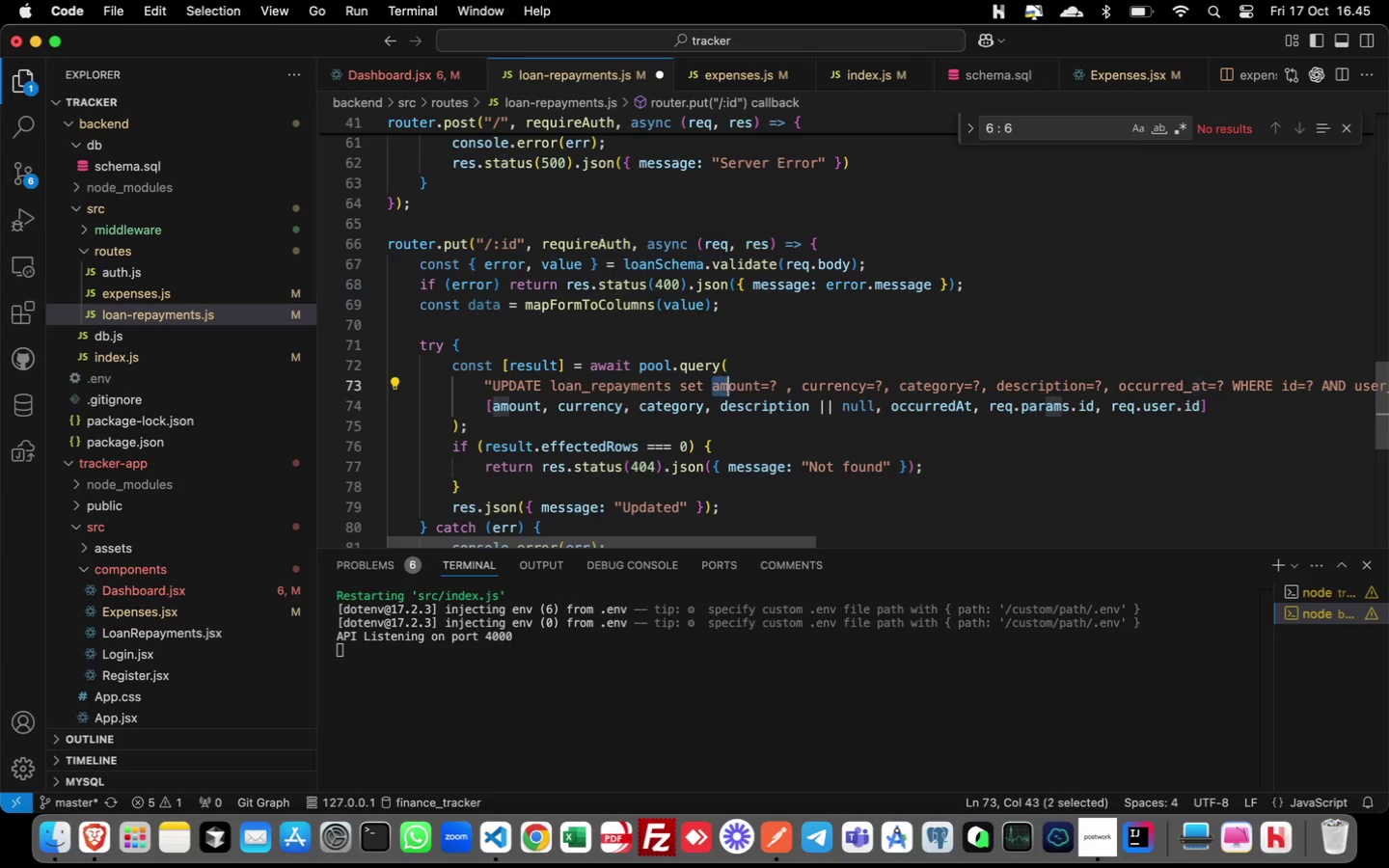 
key(Shift+ArrowRight)
 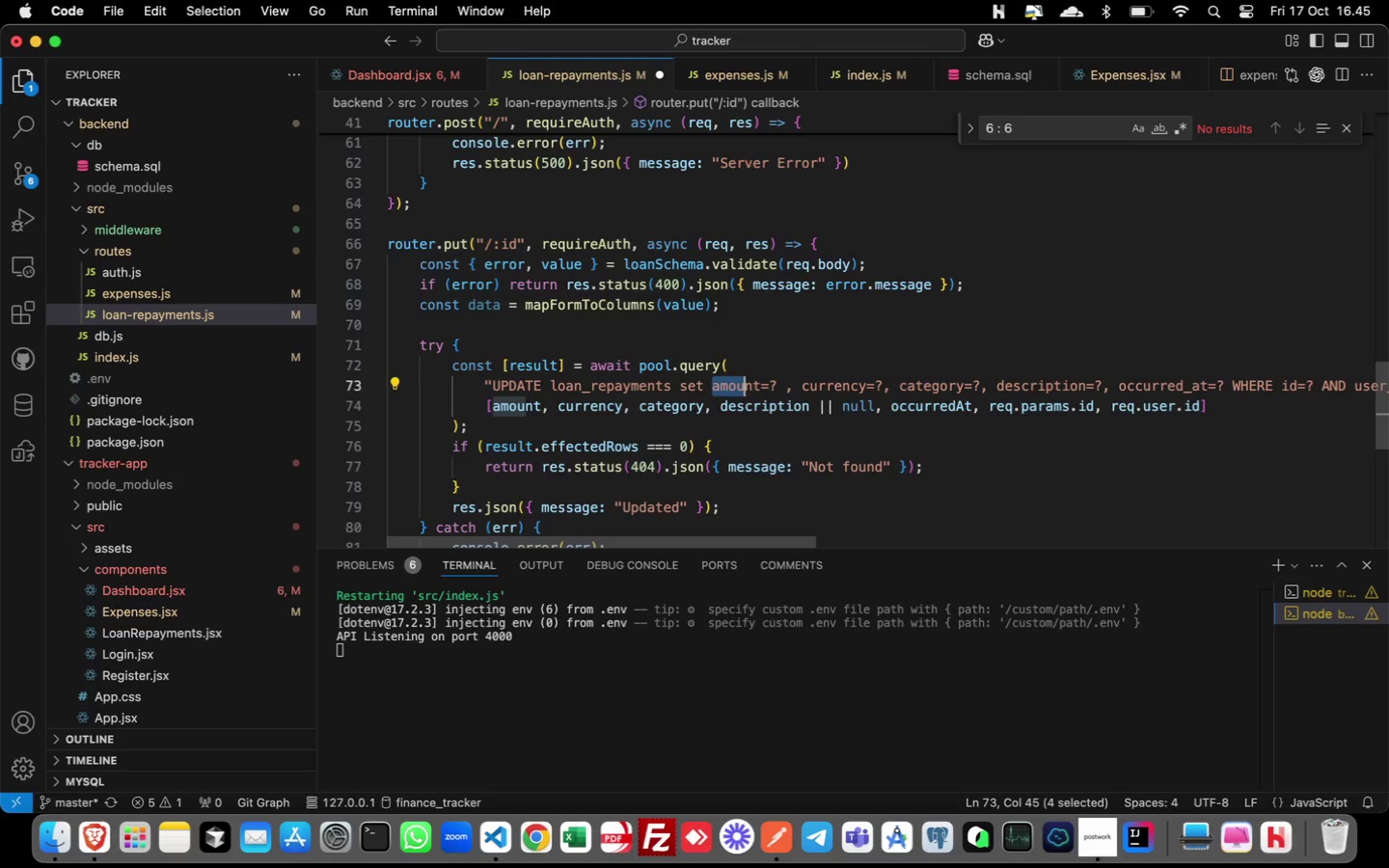 
key(Shift+ArrowRight)
 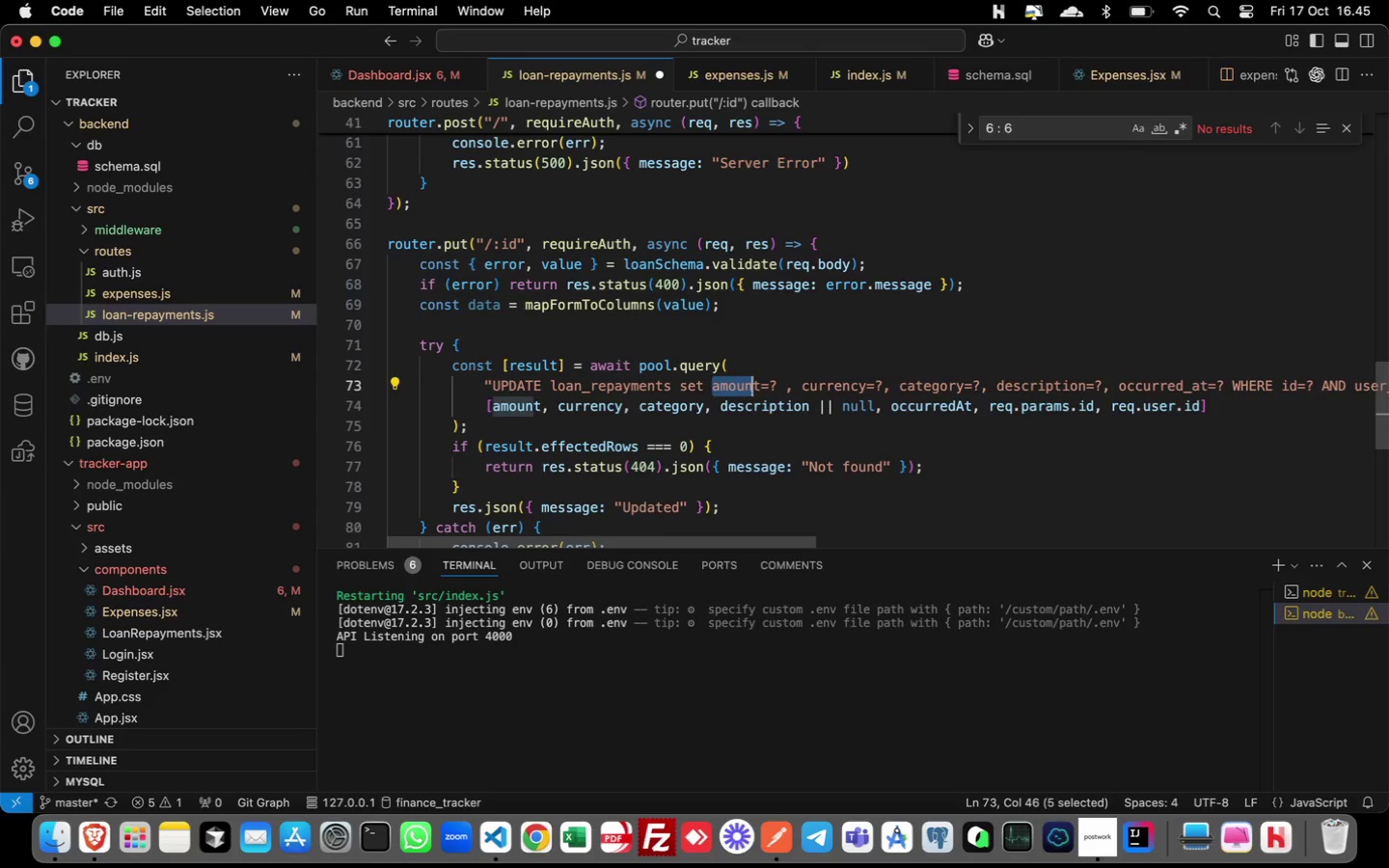 
key(Shift+ArrowRight)
 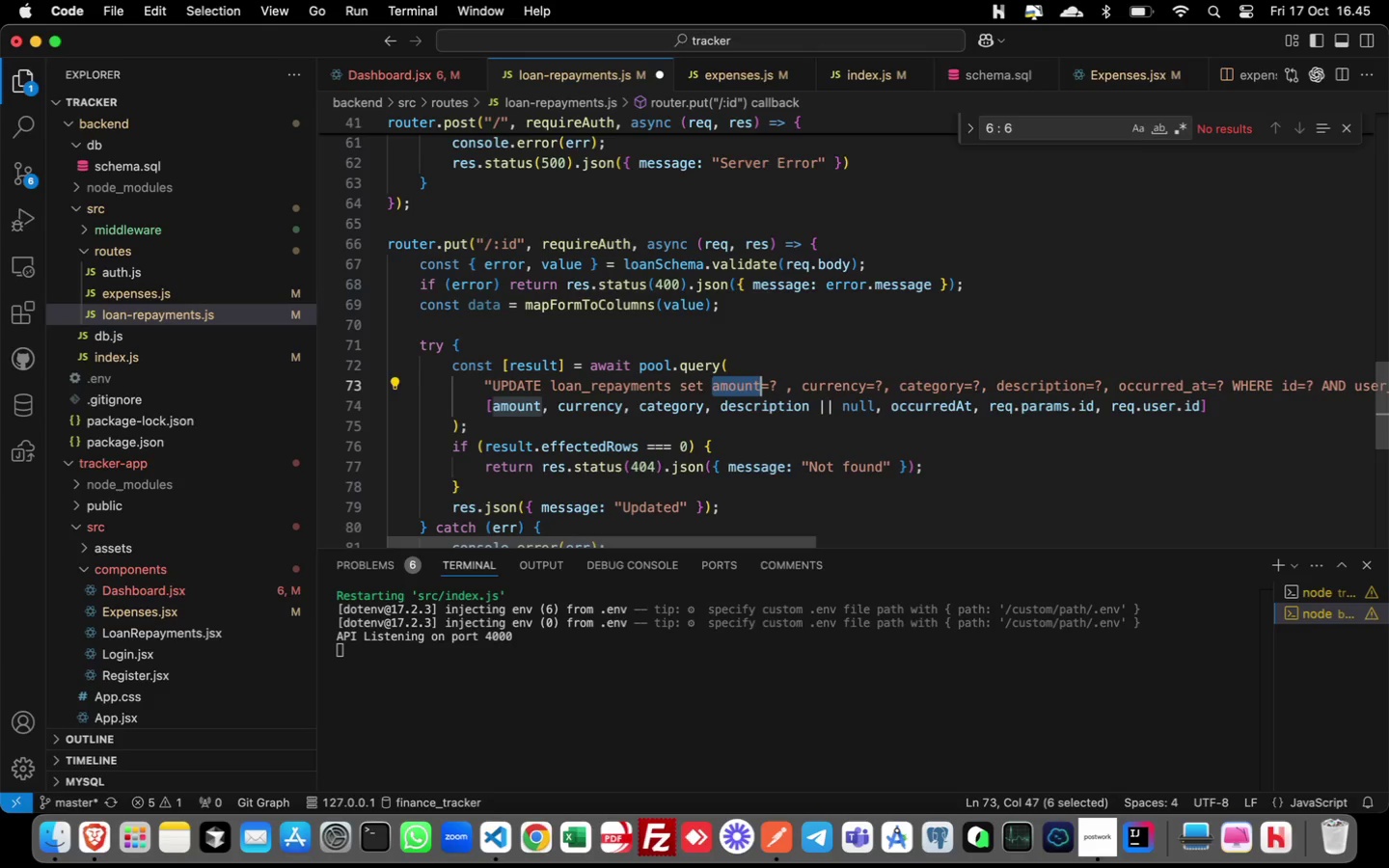 
key(Shift+ArrowRight)
 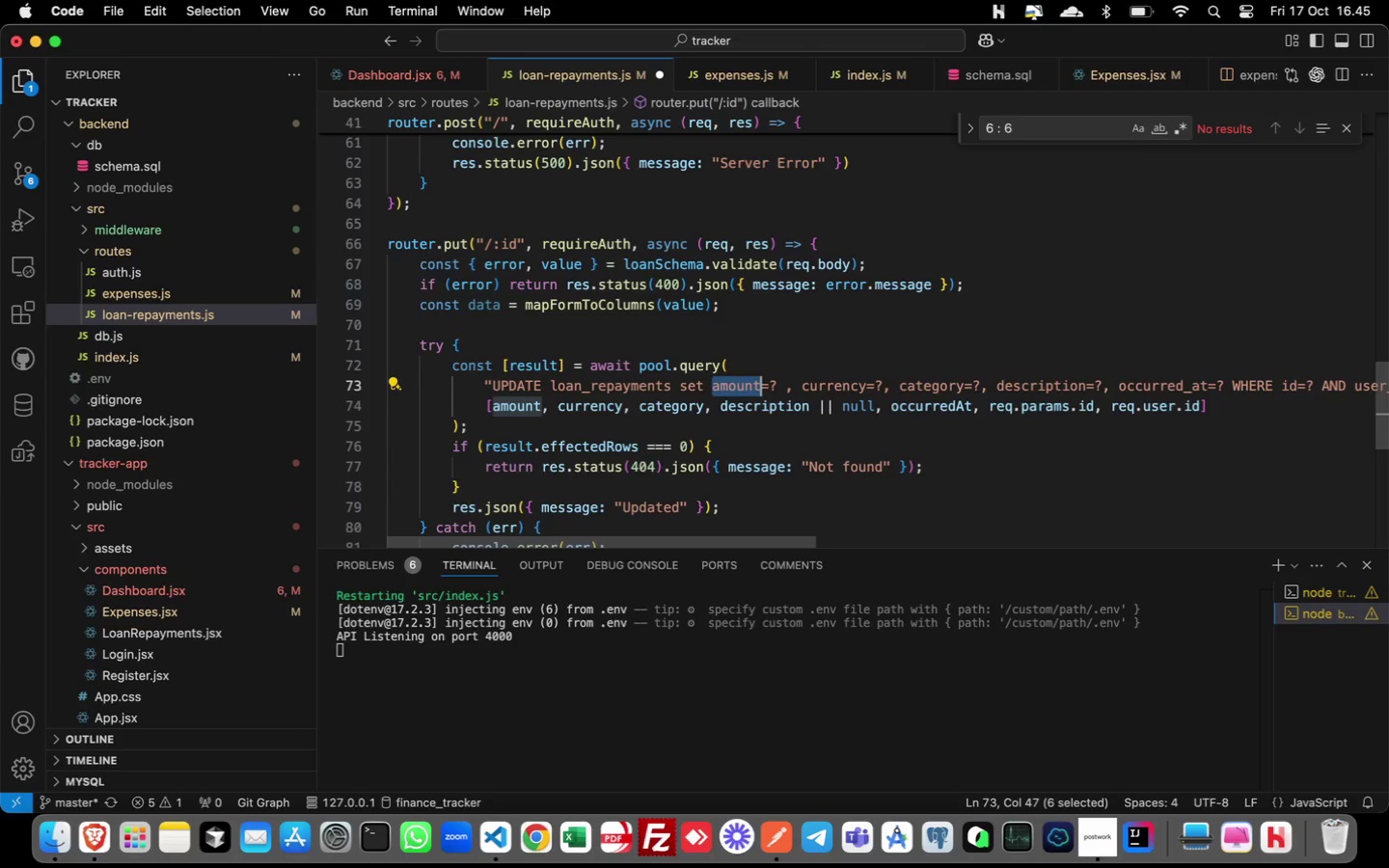 
key(Shift+ArrowRight)
 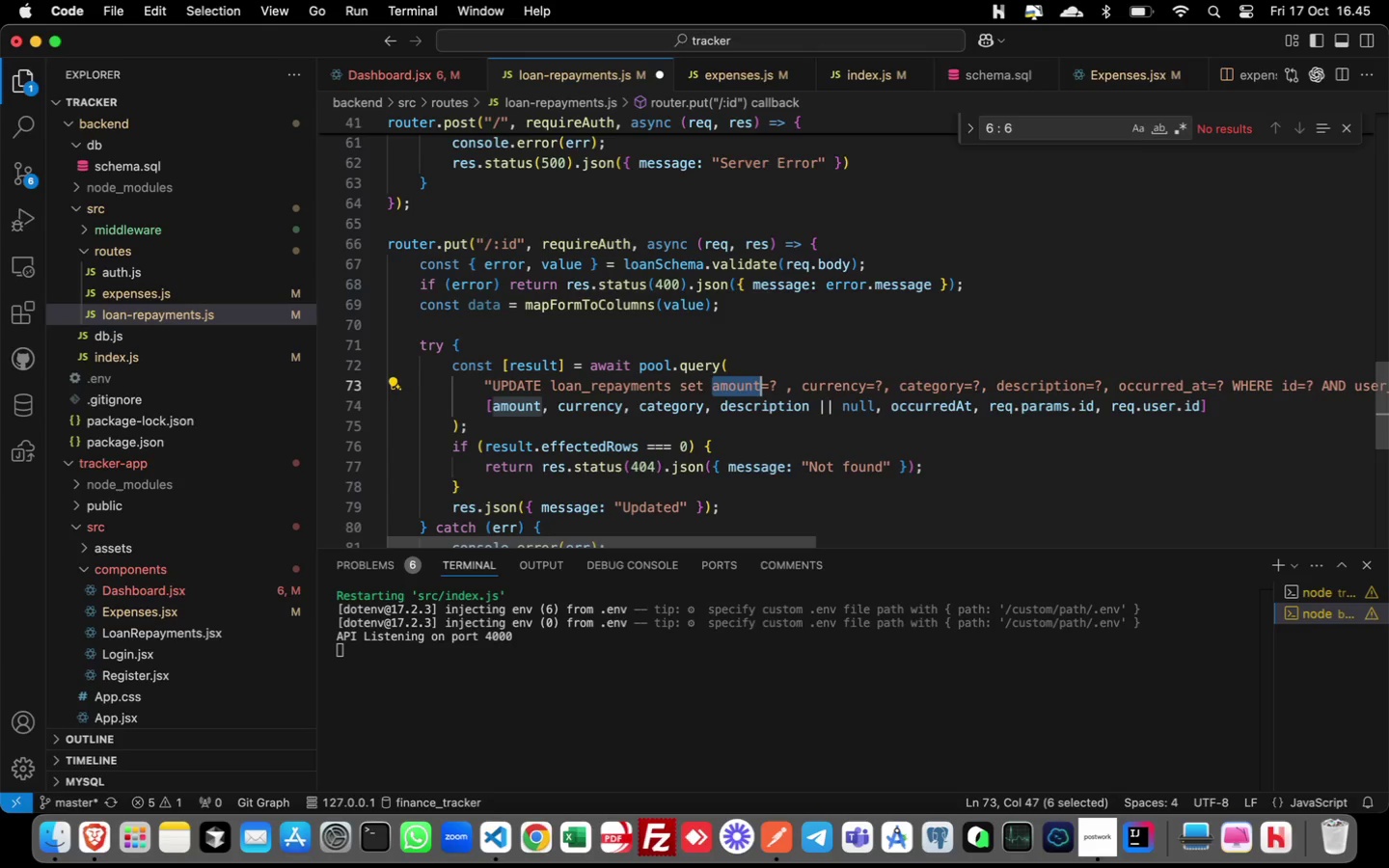 
key(Shift+ArrowRight)
 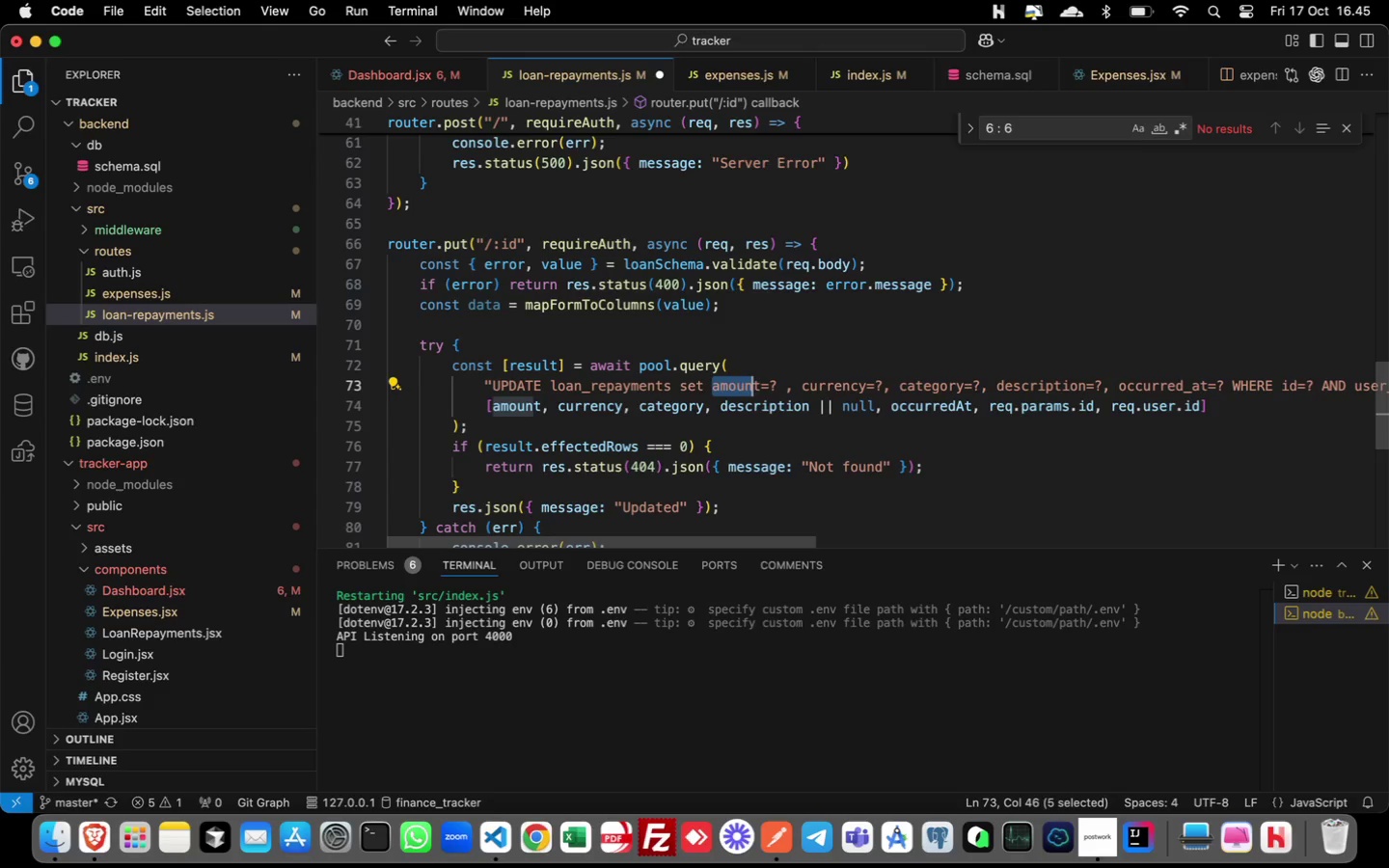 
key(Shift+ArrowLeft)
 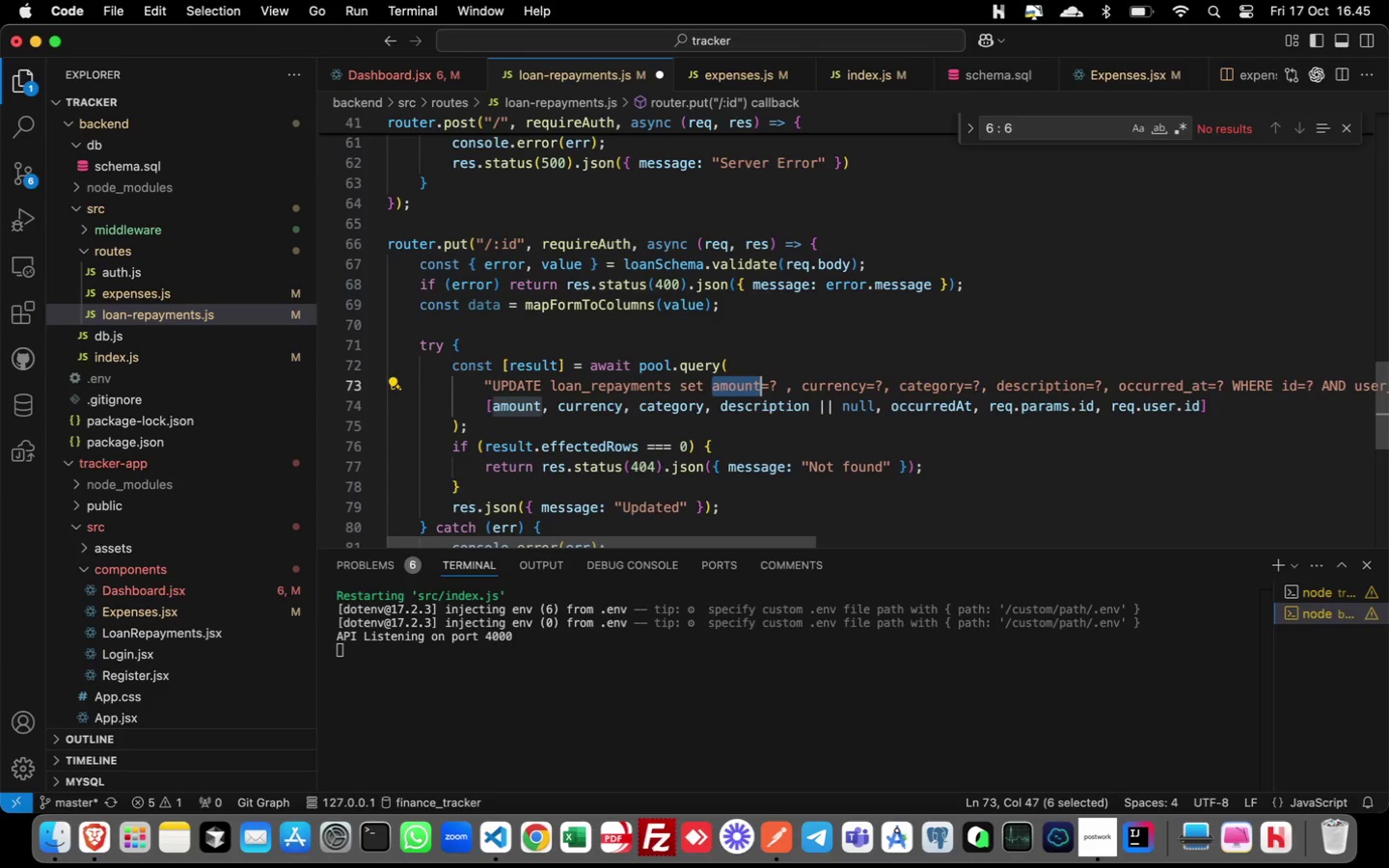 
key(Shift+ArrowRight)
 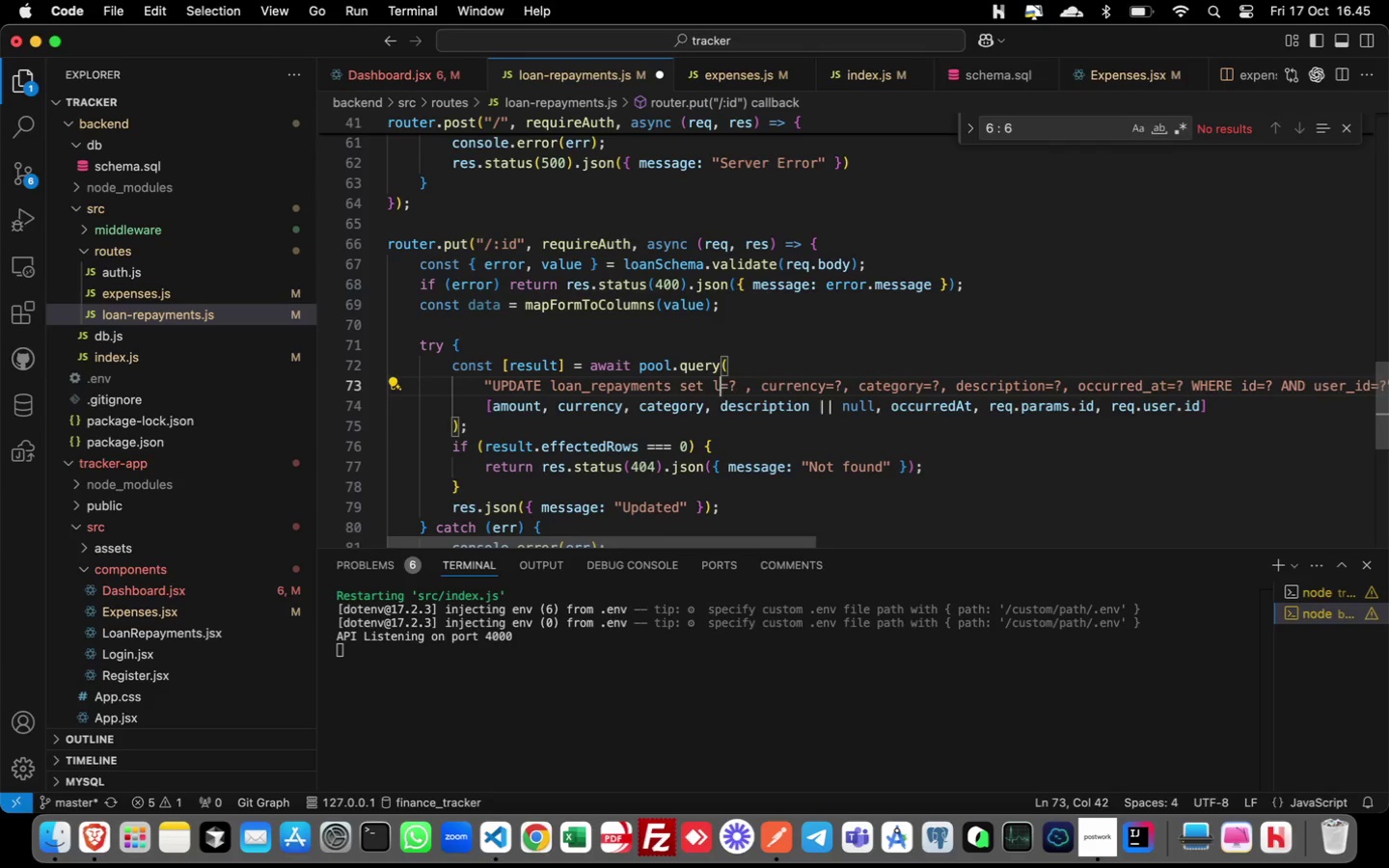 
type(loan_name)
 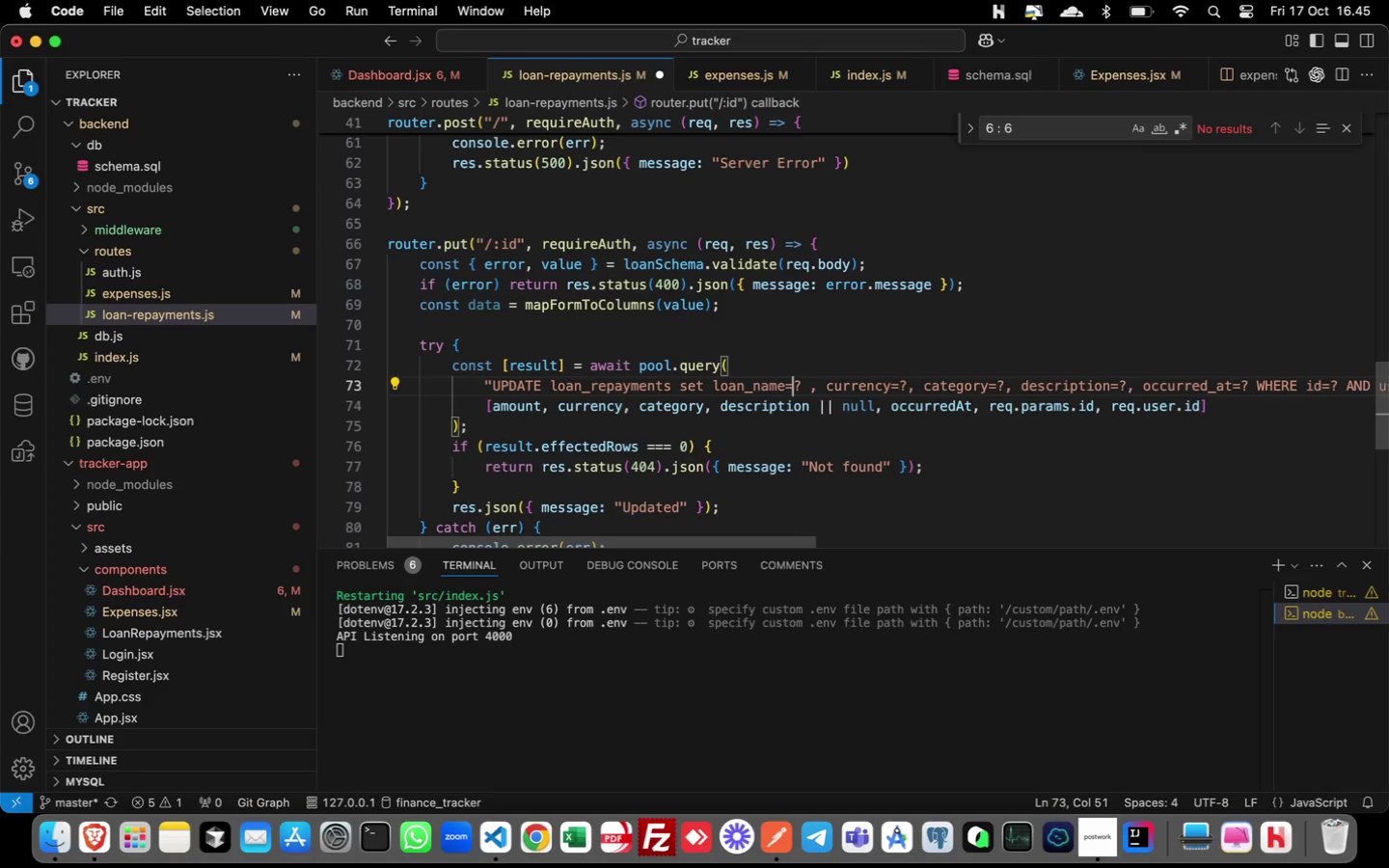 
key(ArrowRight)
 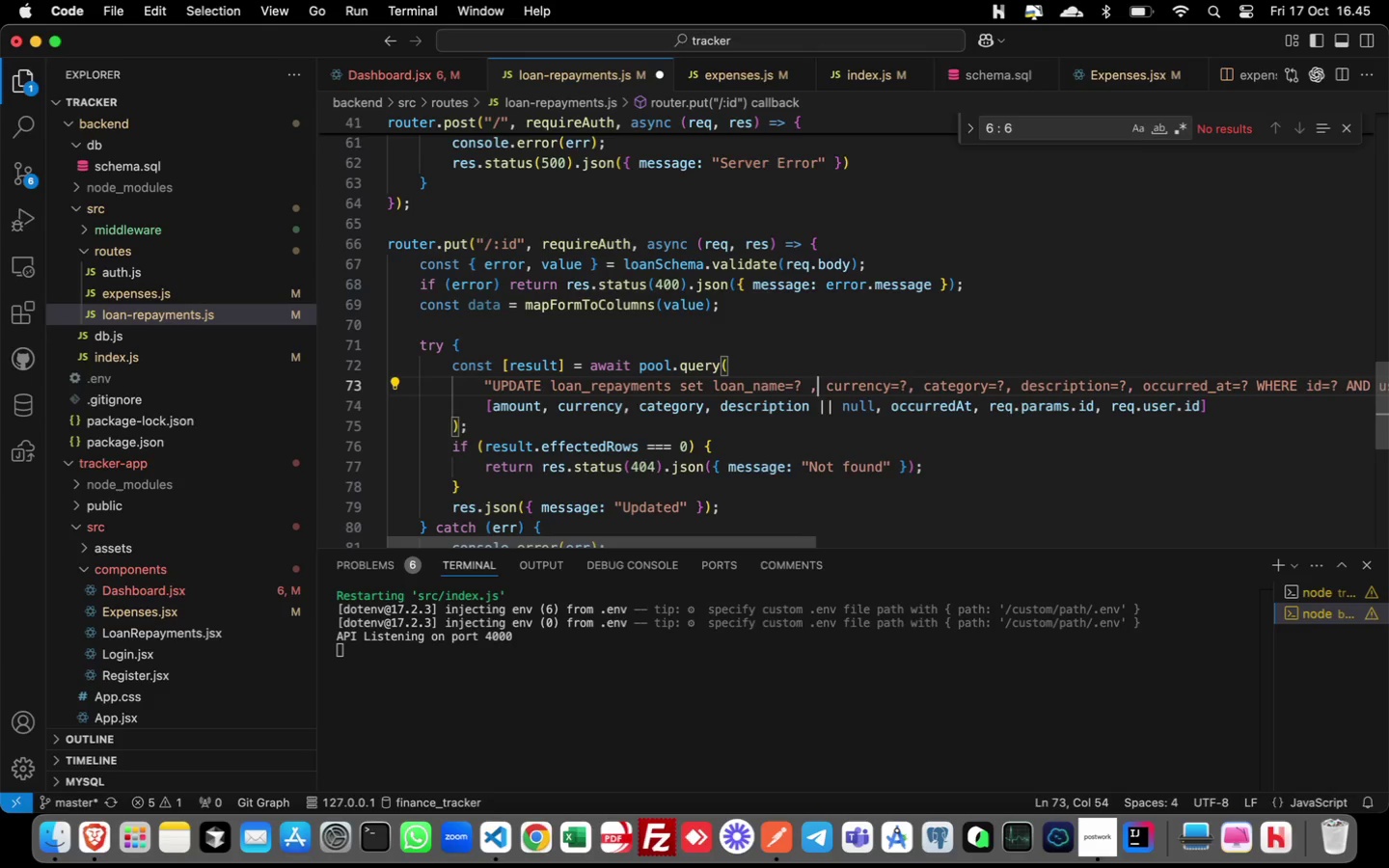 
key(ArrowRight)
 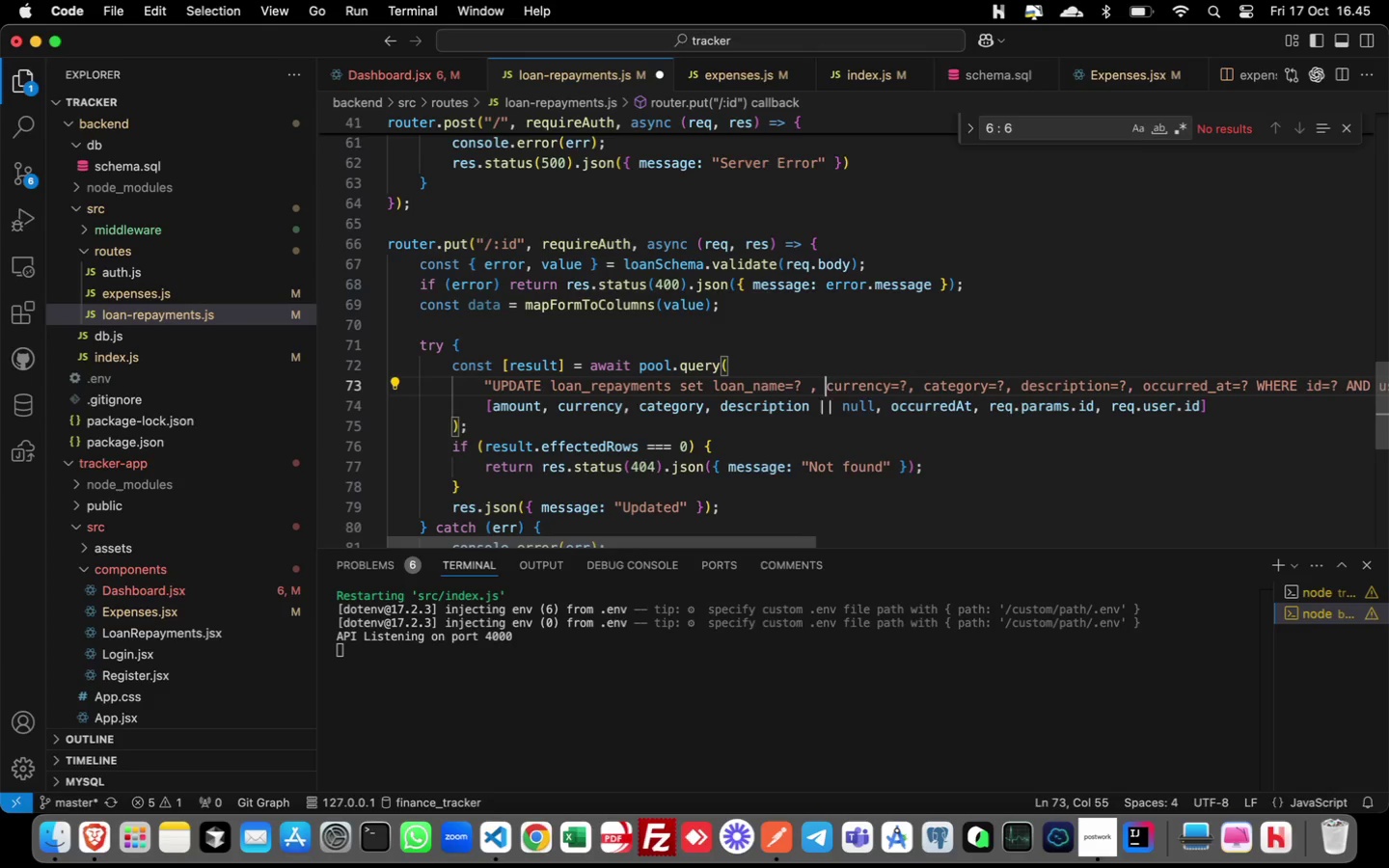 
key(ArrowRight)
 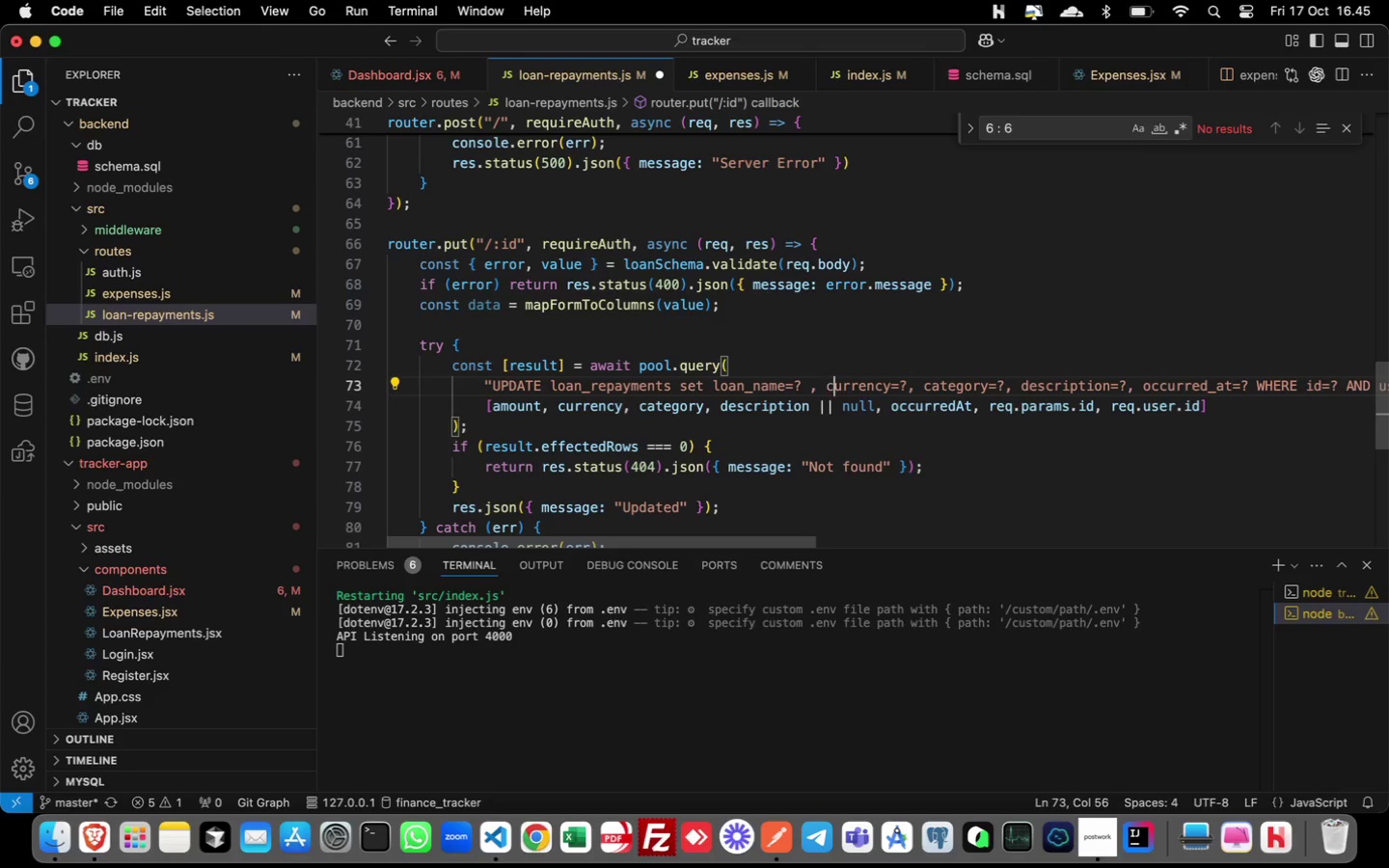 
key(ArrowRight)
 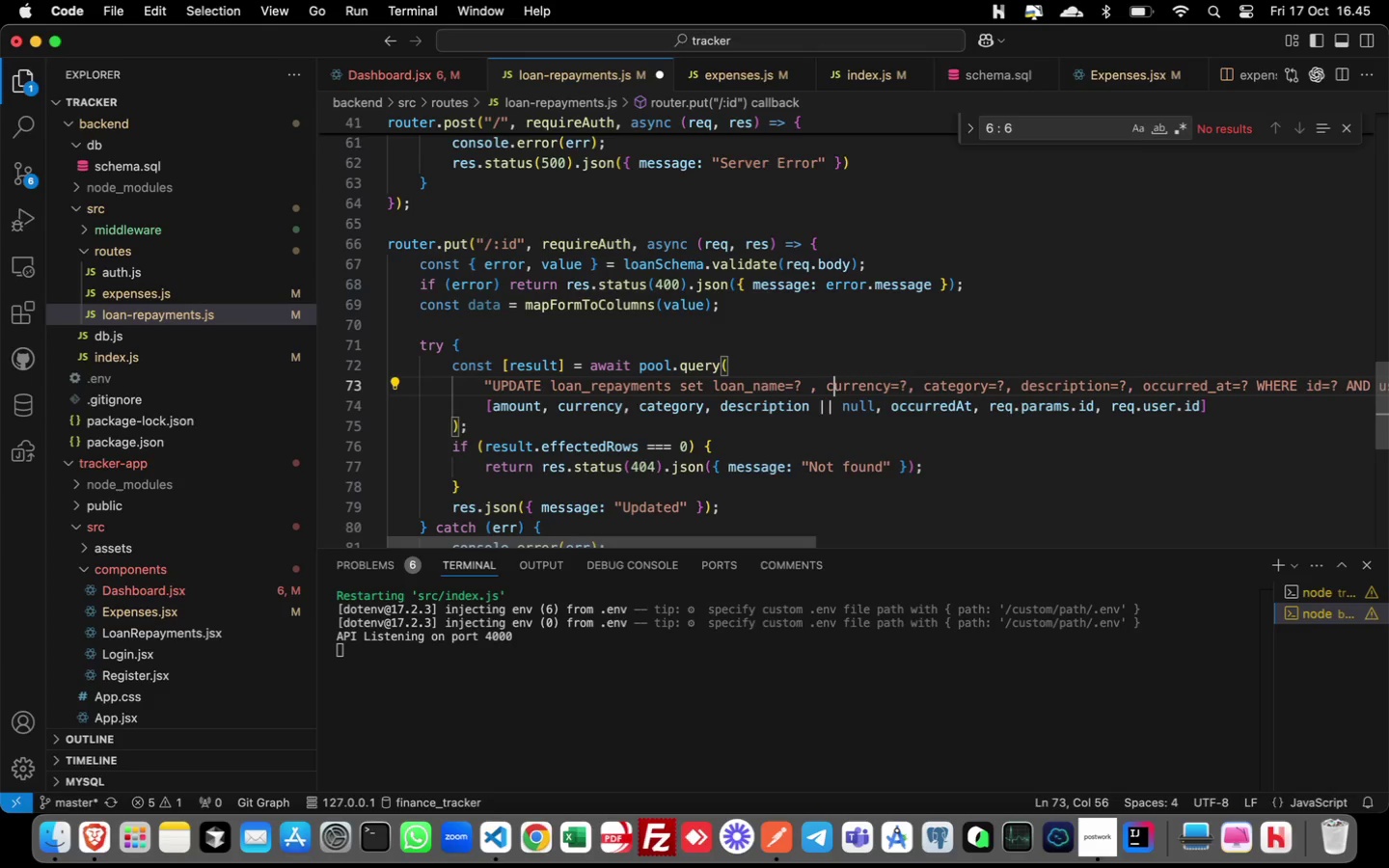 
key(ArrowRight)
 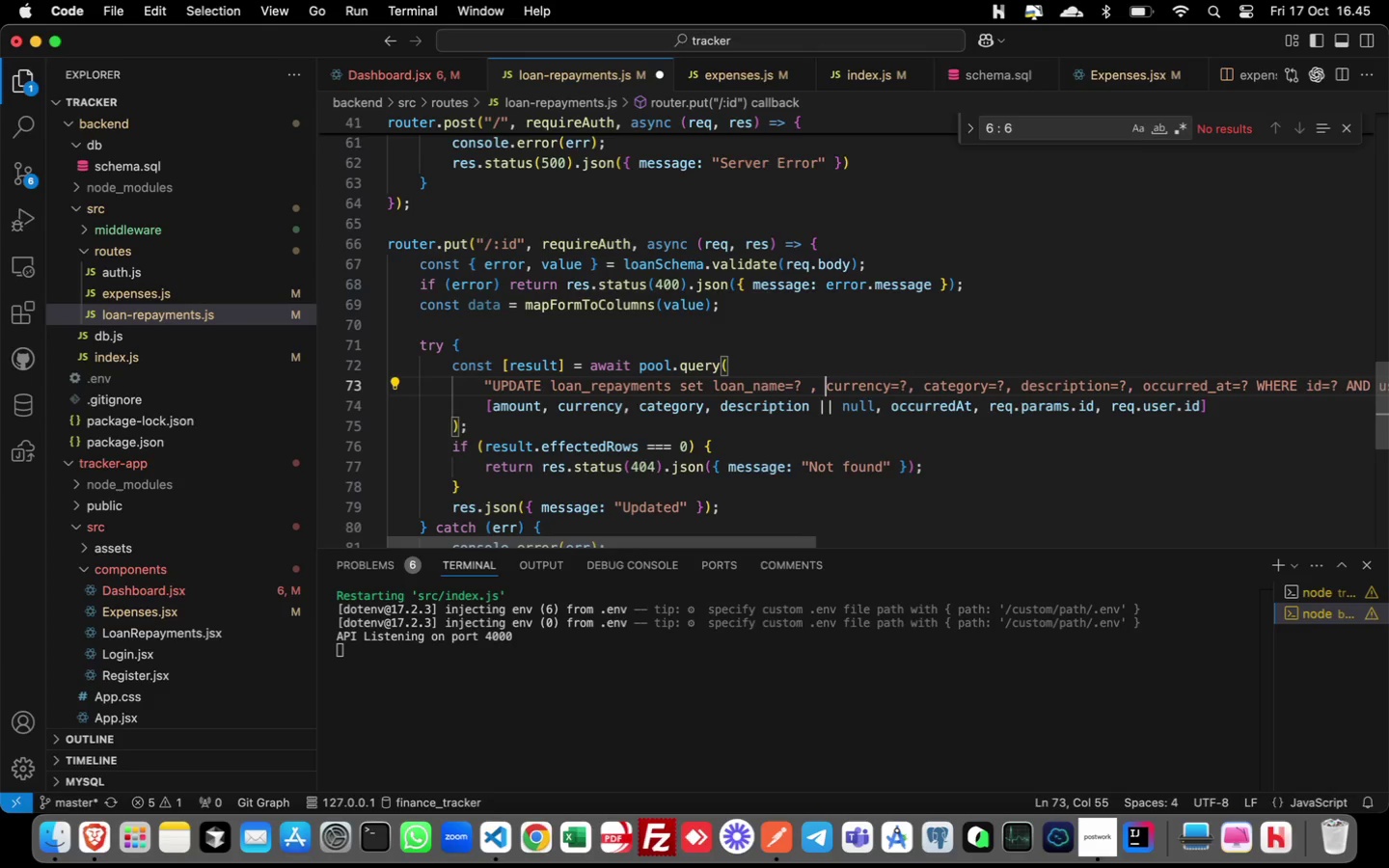 
key(ArrowRight)
 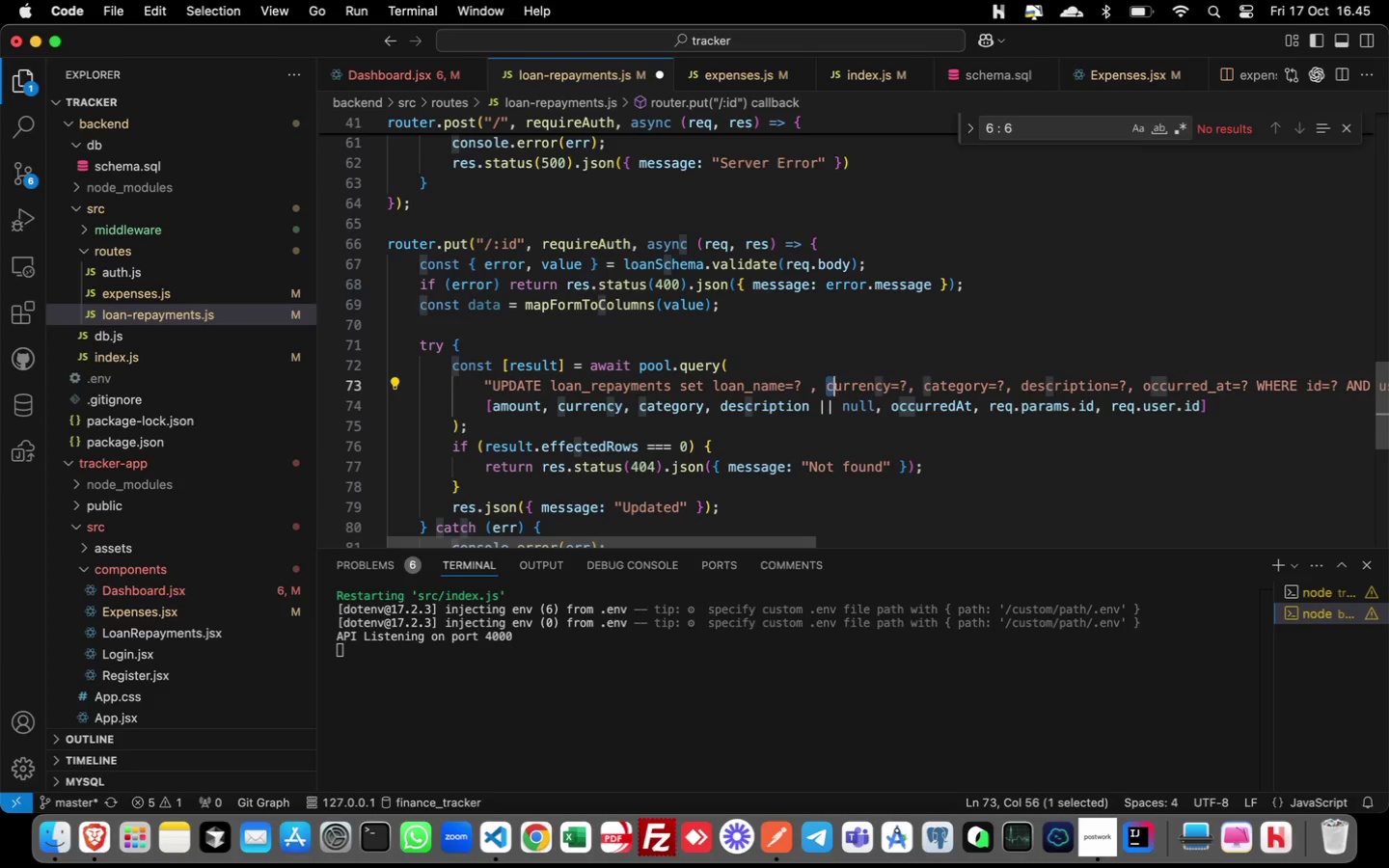 
key(ArrowLeft)
 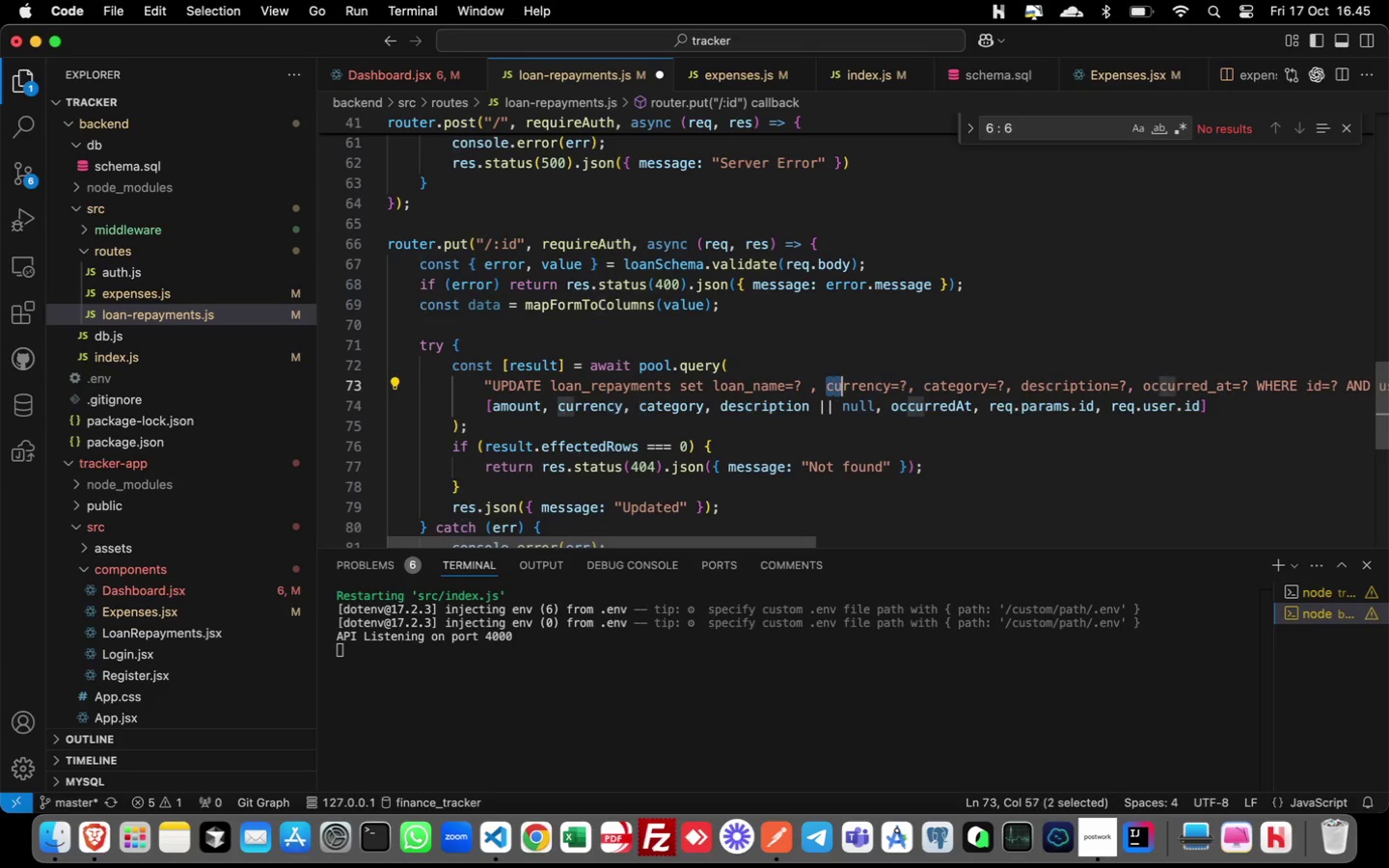 
key(Shift+ArrowRight)
 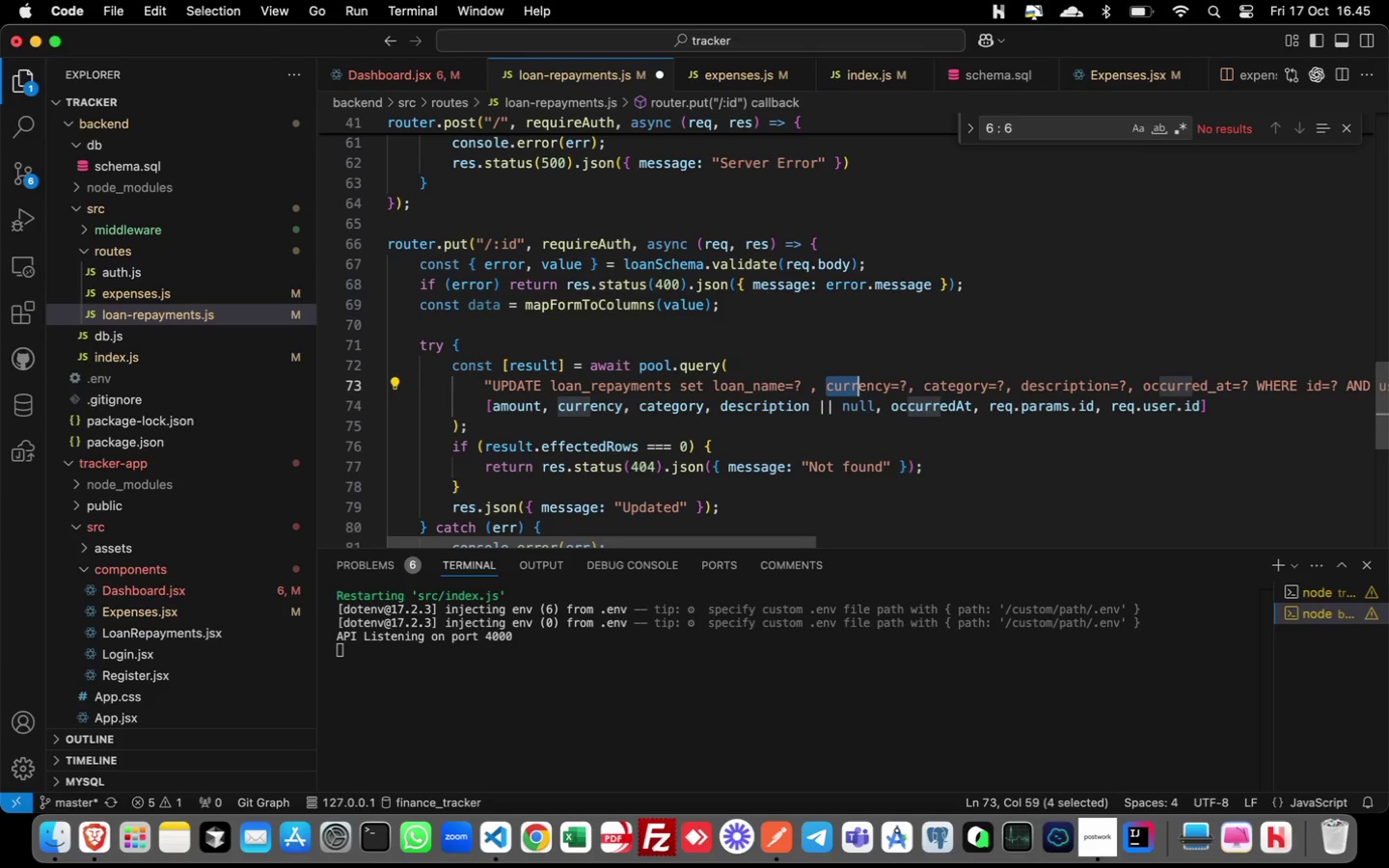 
key(Shift+ArrowRight)
 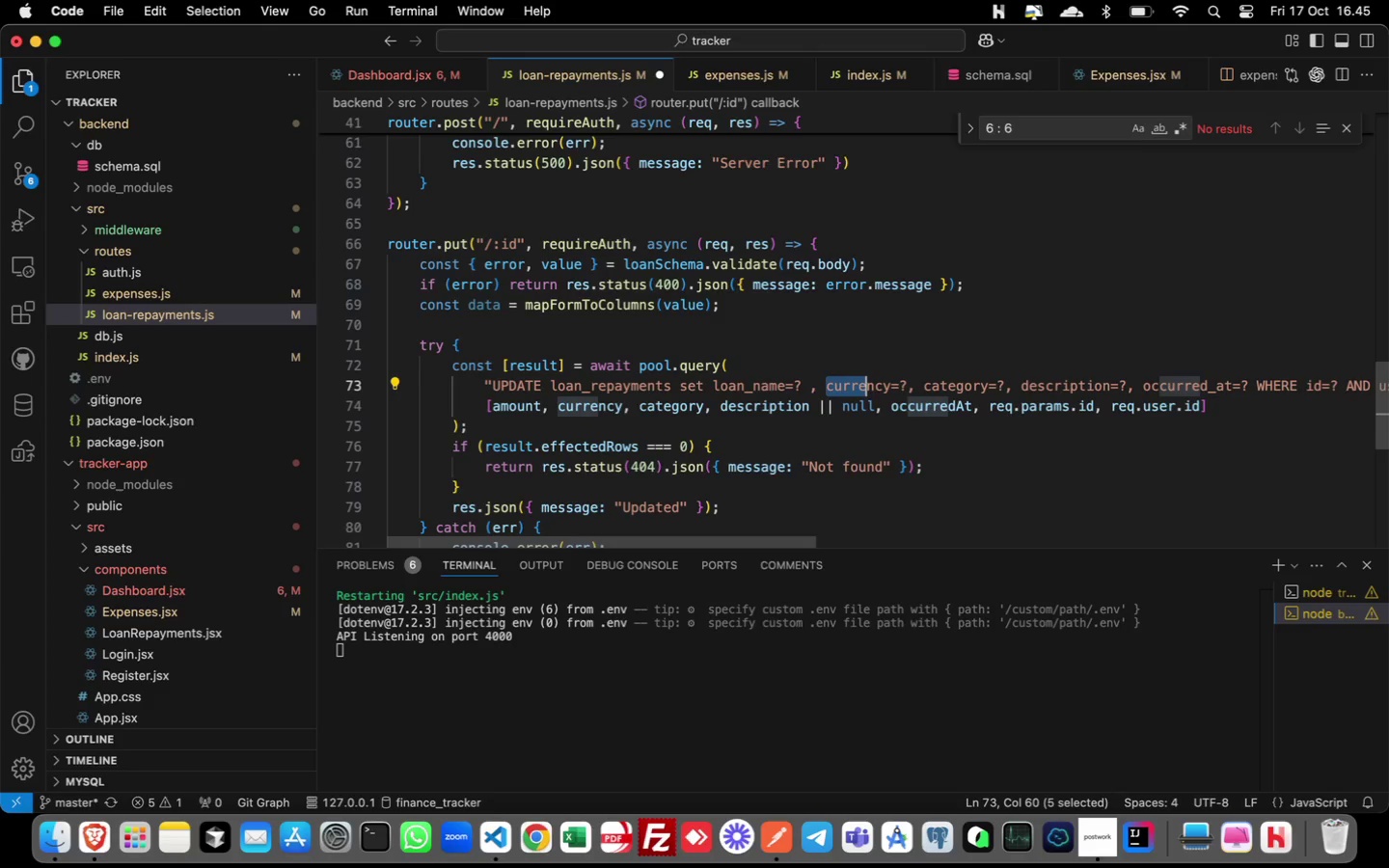 
key(Shift+ArrowRight)
 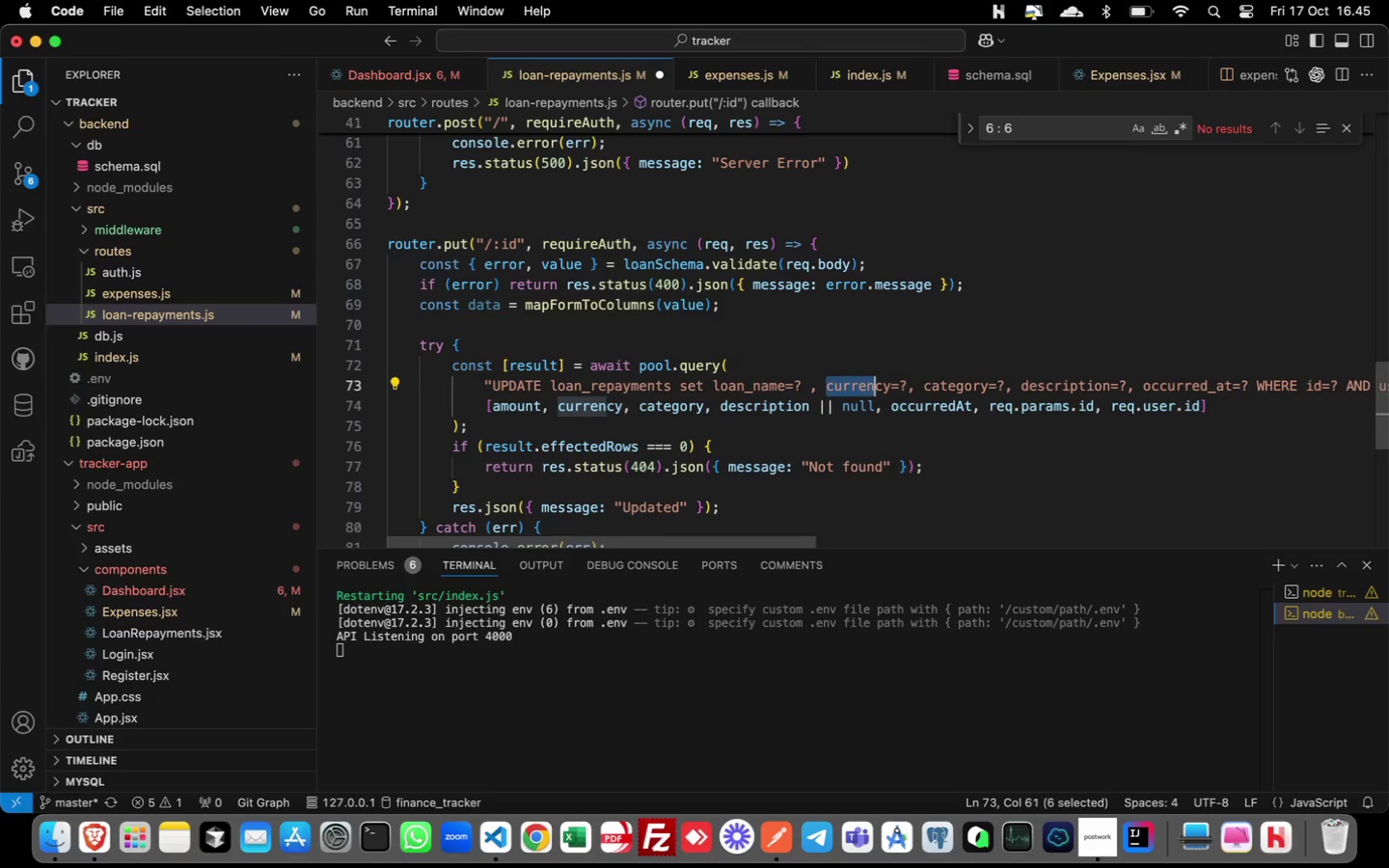 
key(Shift+ArrowRight)
 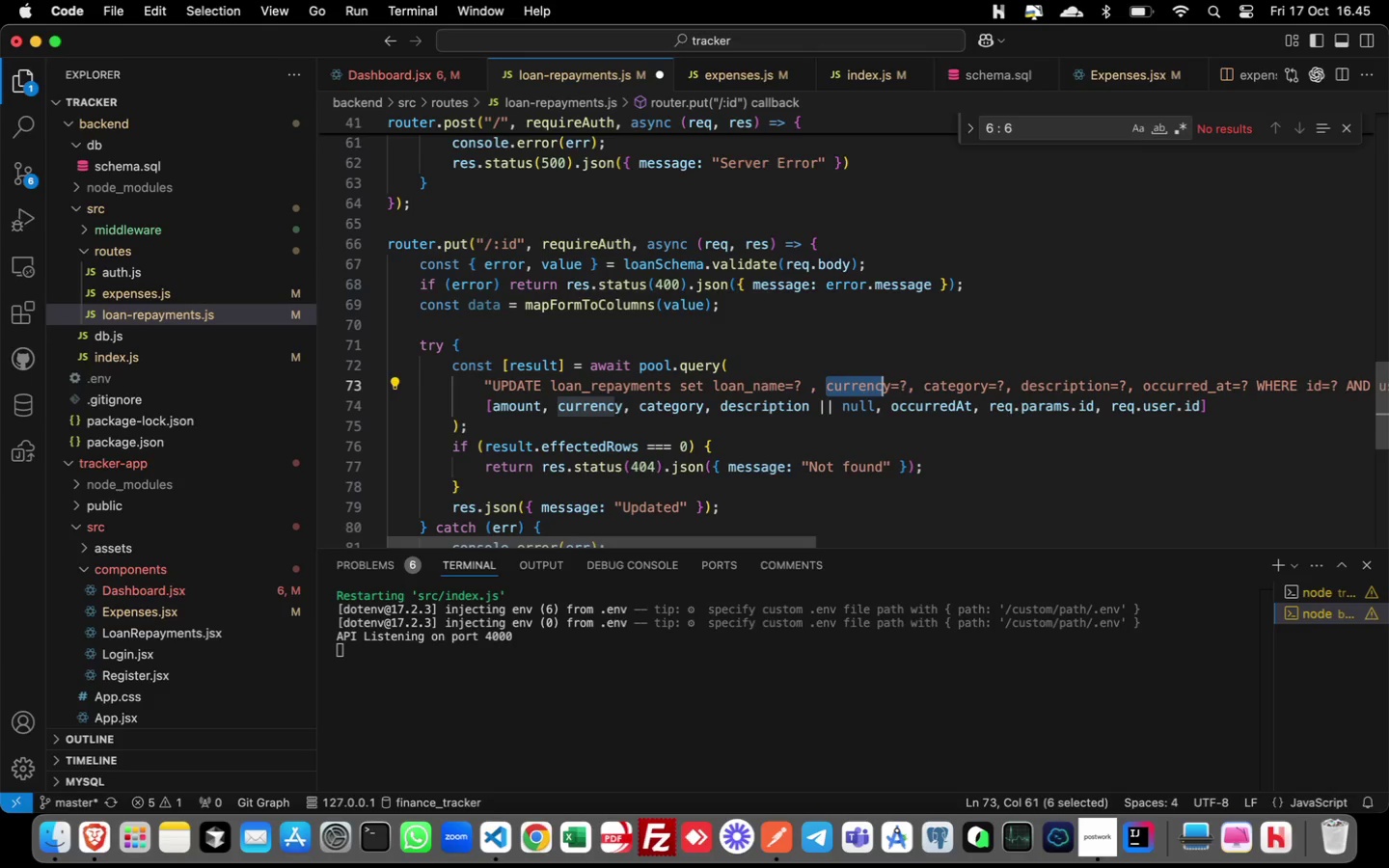 
key(Shift+ArrowRight)
 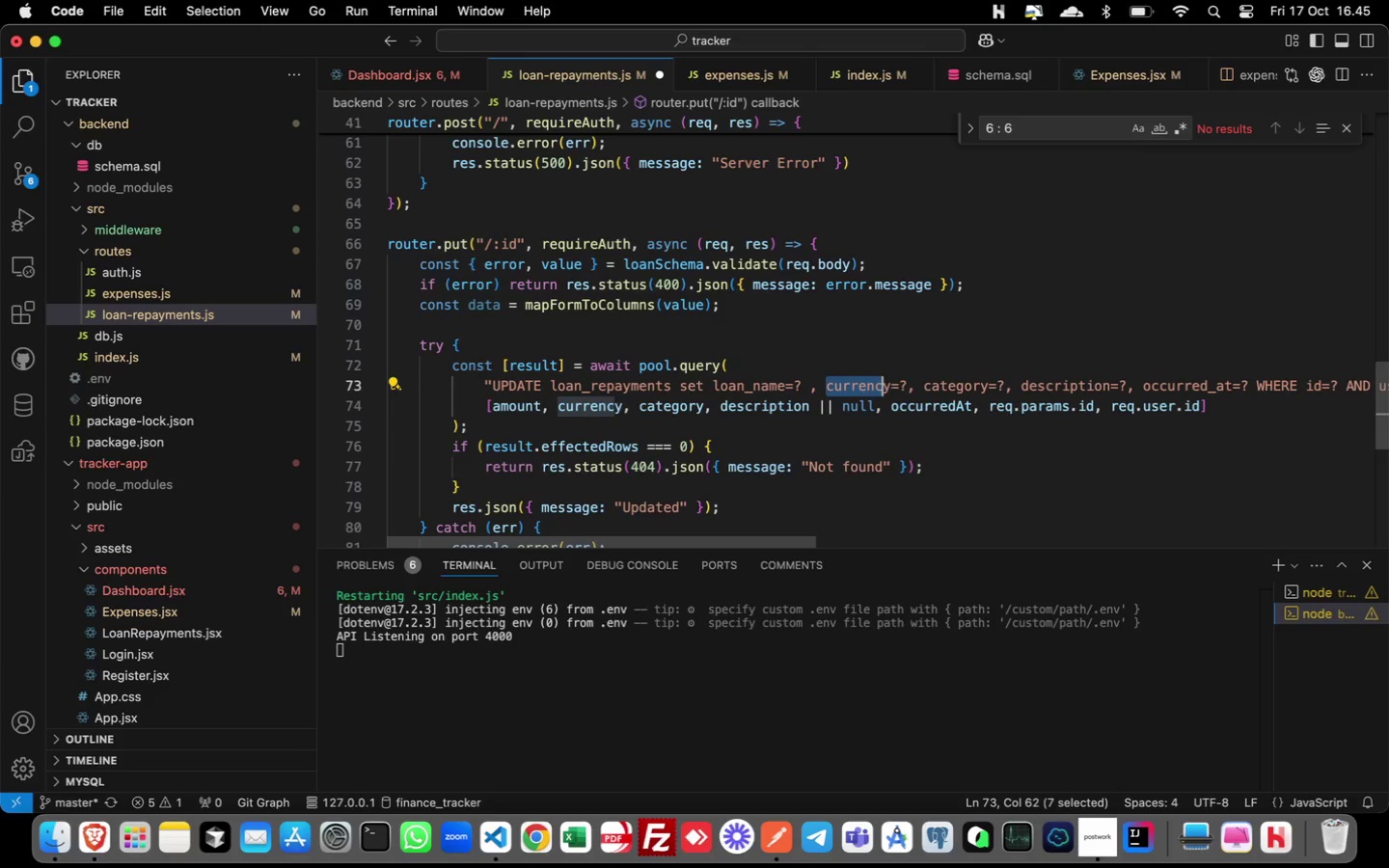 
key(Shift+ArrowRight)
 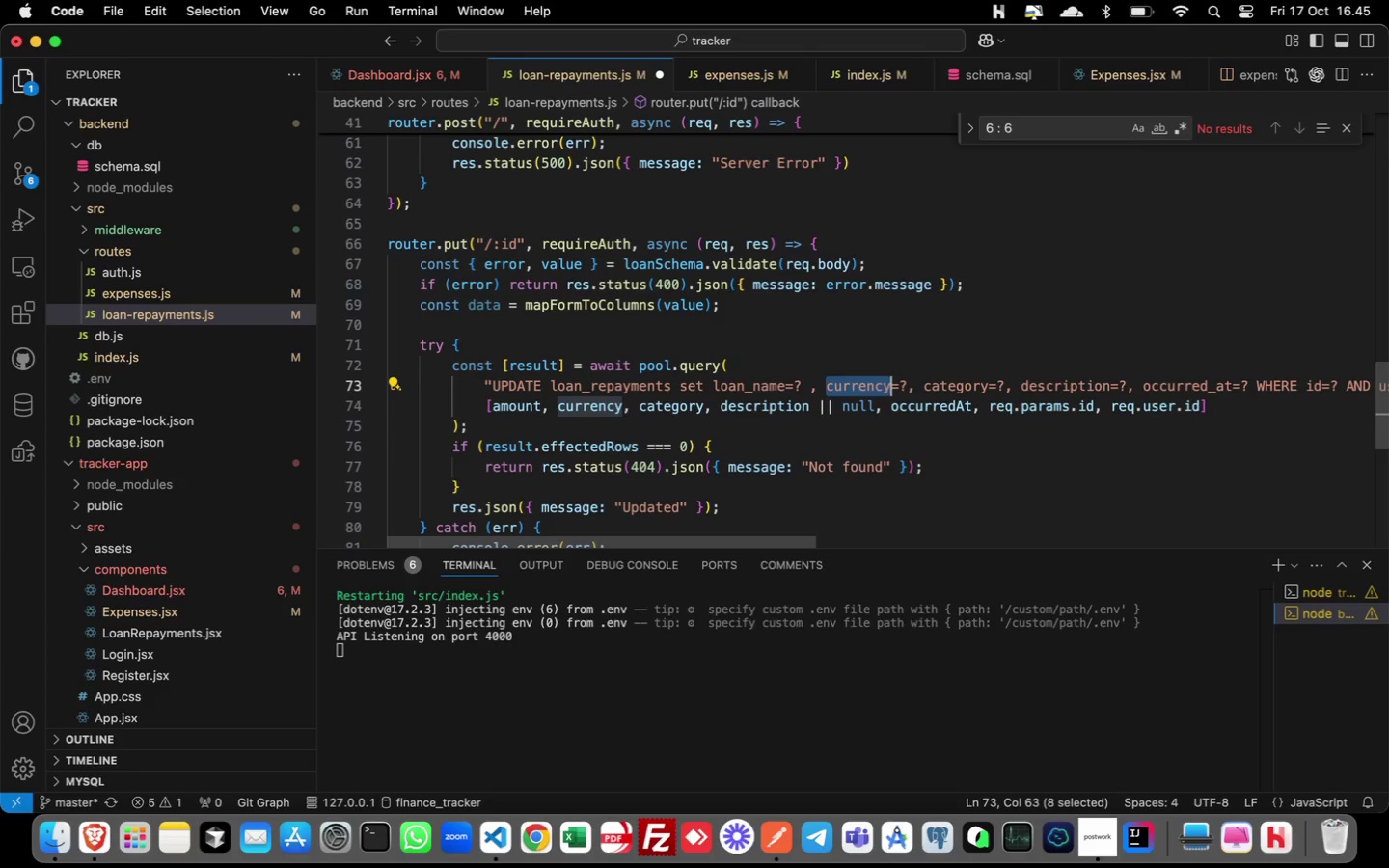 
key(Shift+ArrowRight)
 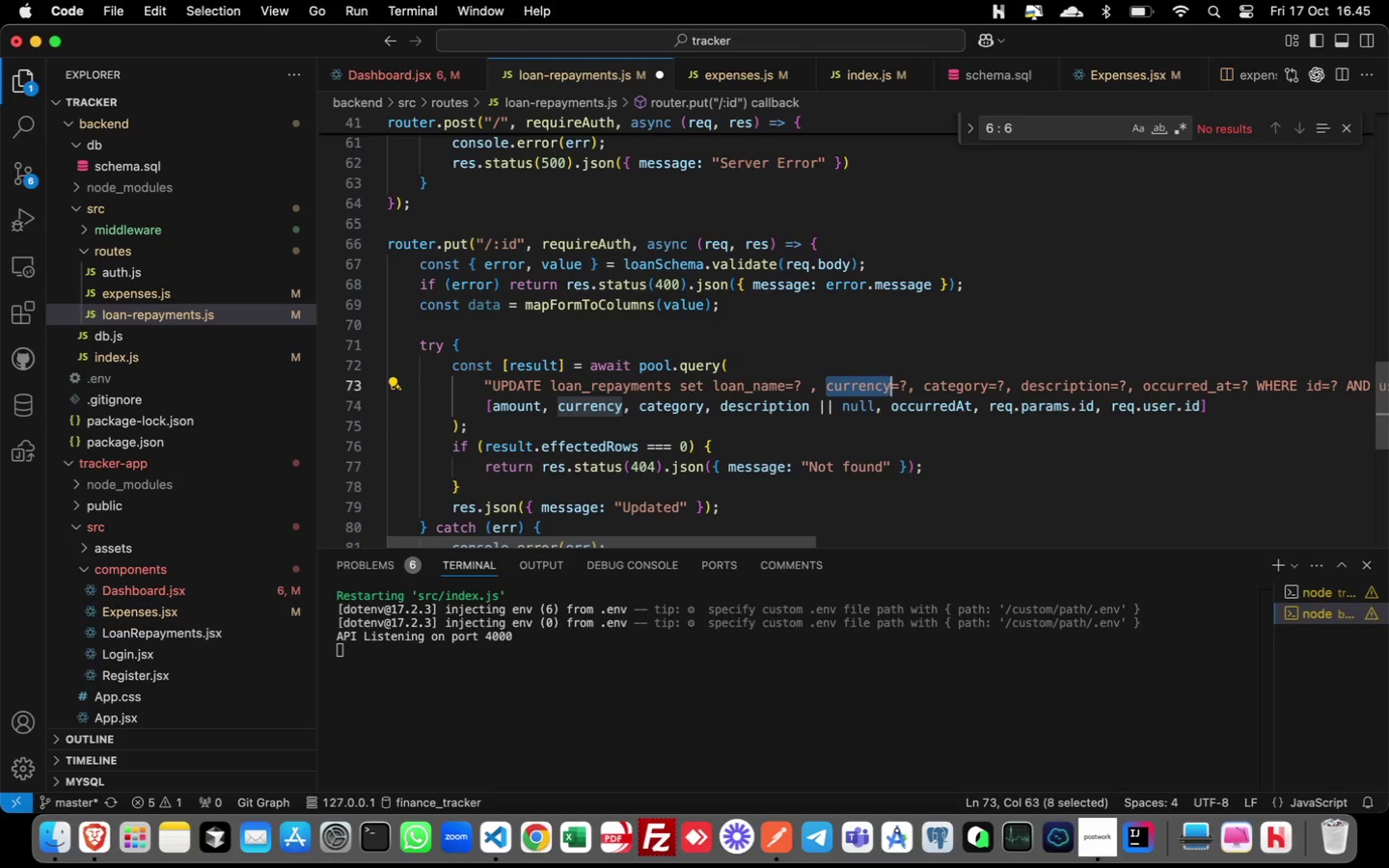 
key(Shift+ArrowRight)
 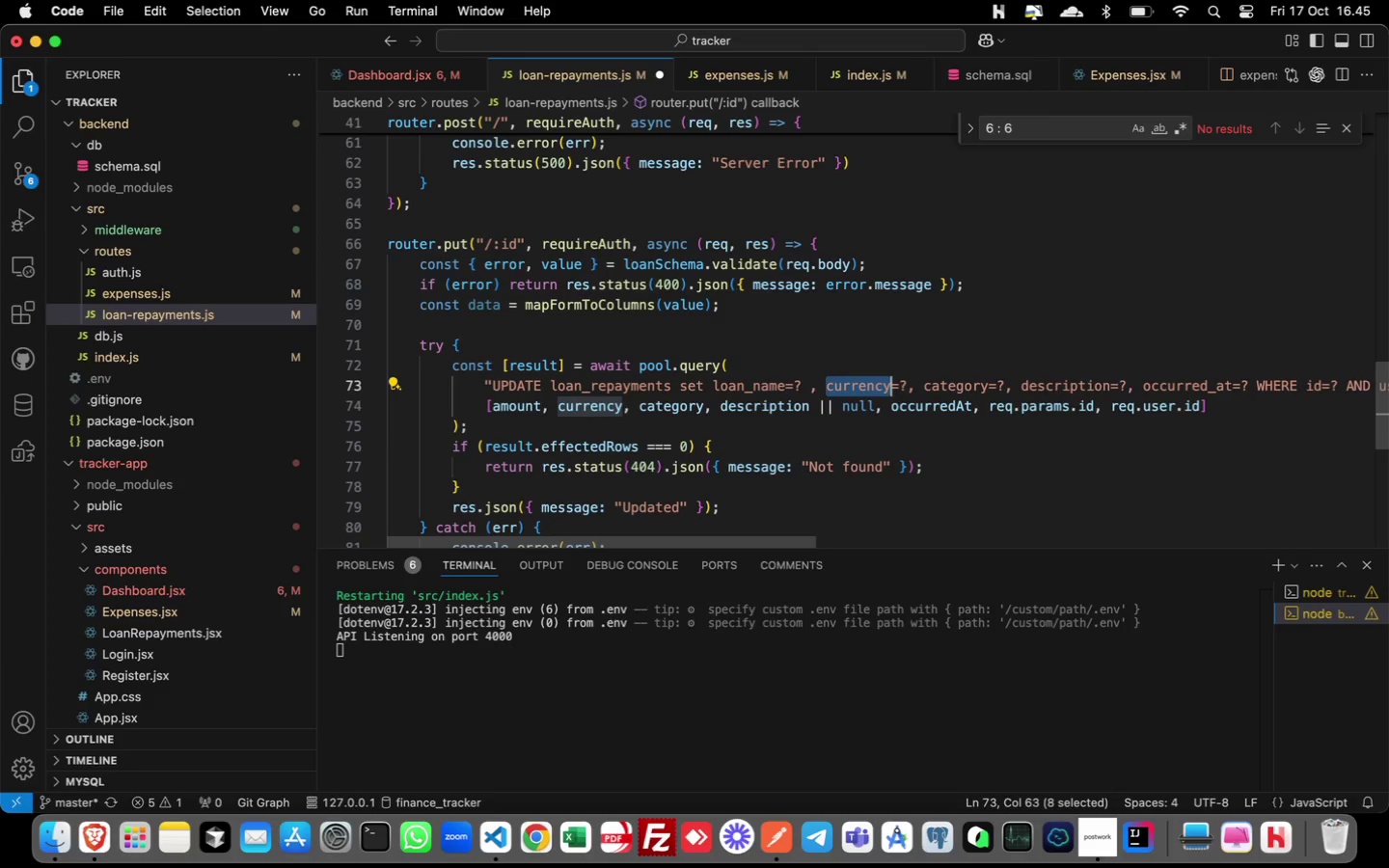 
type(total_months)
 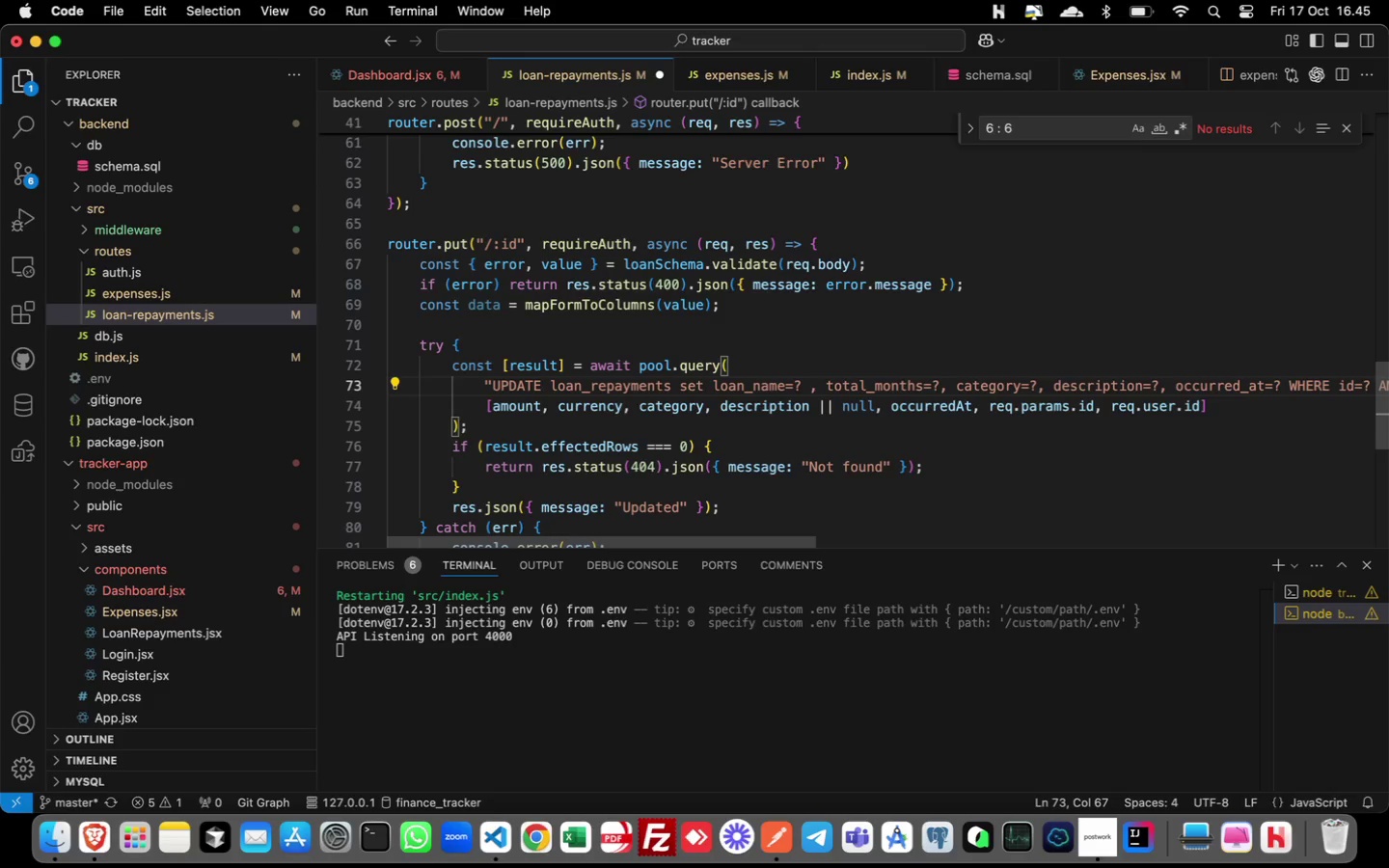 
key(ArrowRight)
 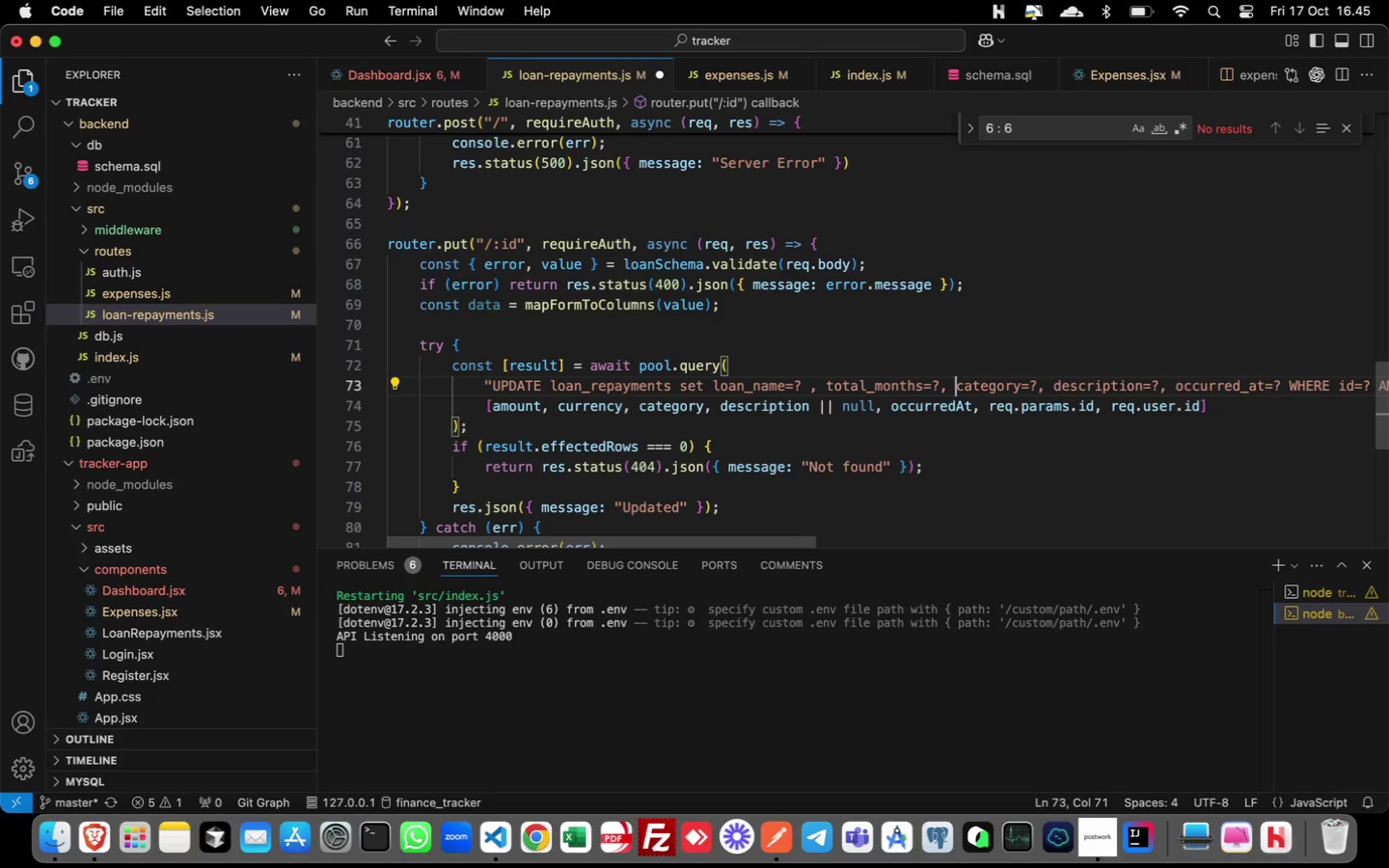 
key(ArrowRight)
 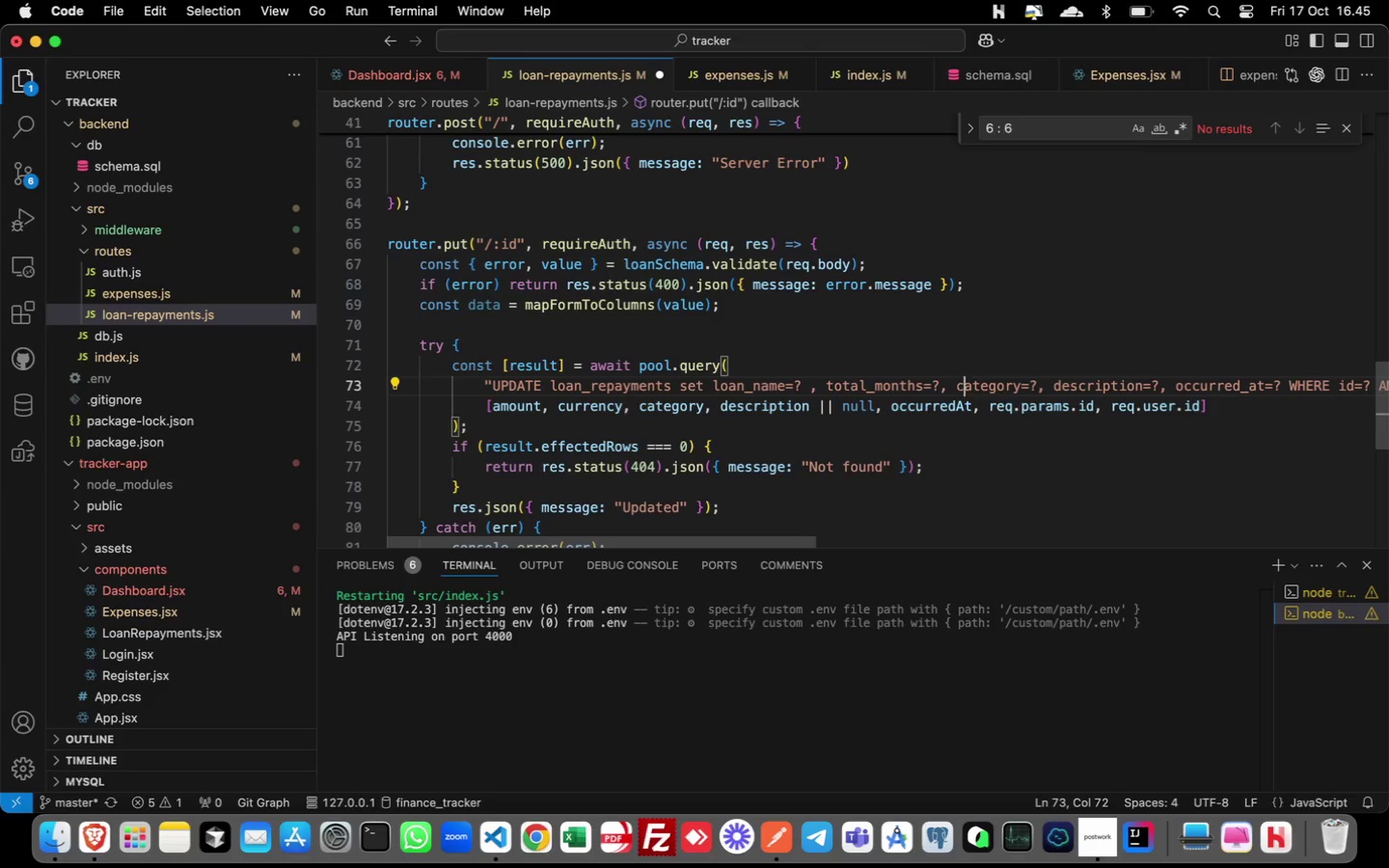 
key(ArrowRight)
 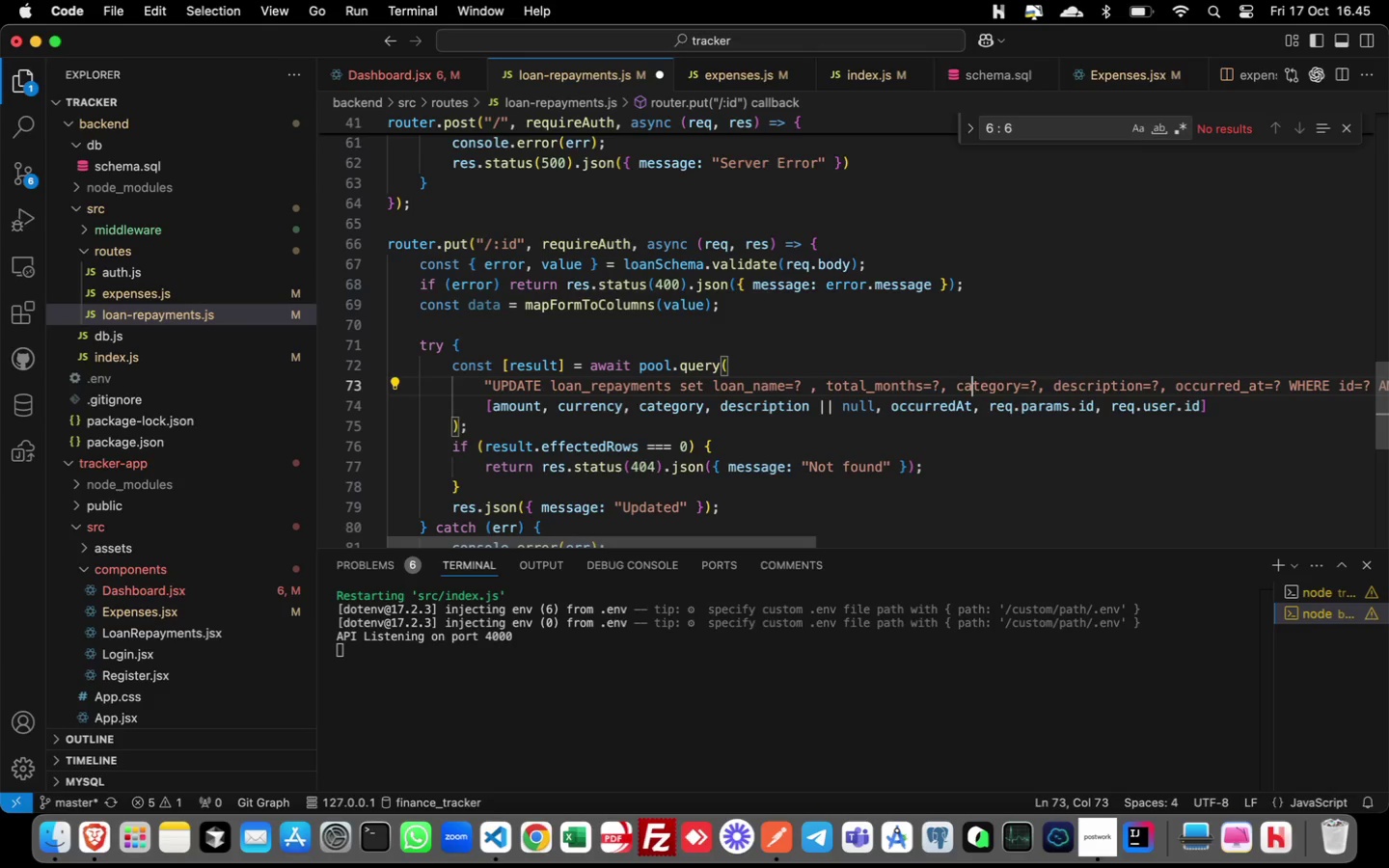 
key(ArrowRight)
 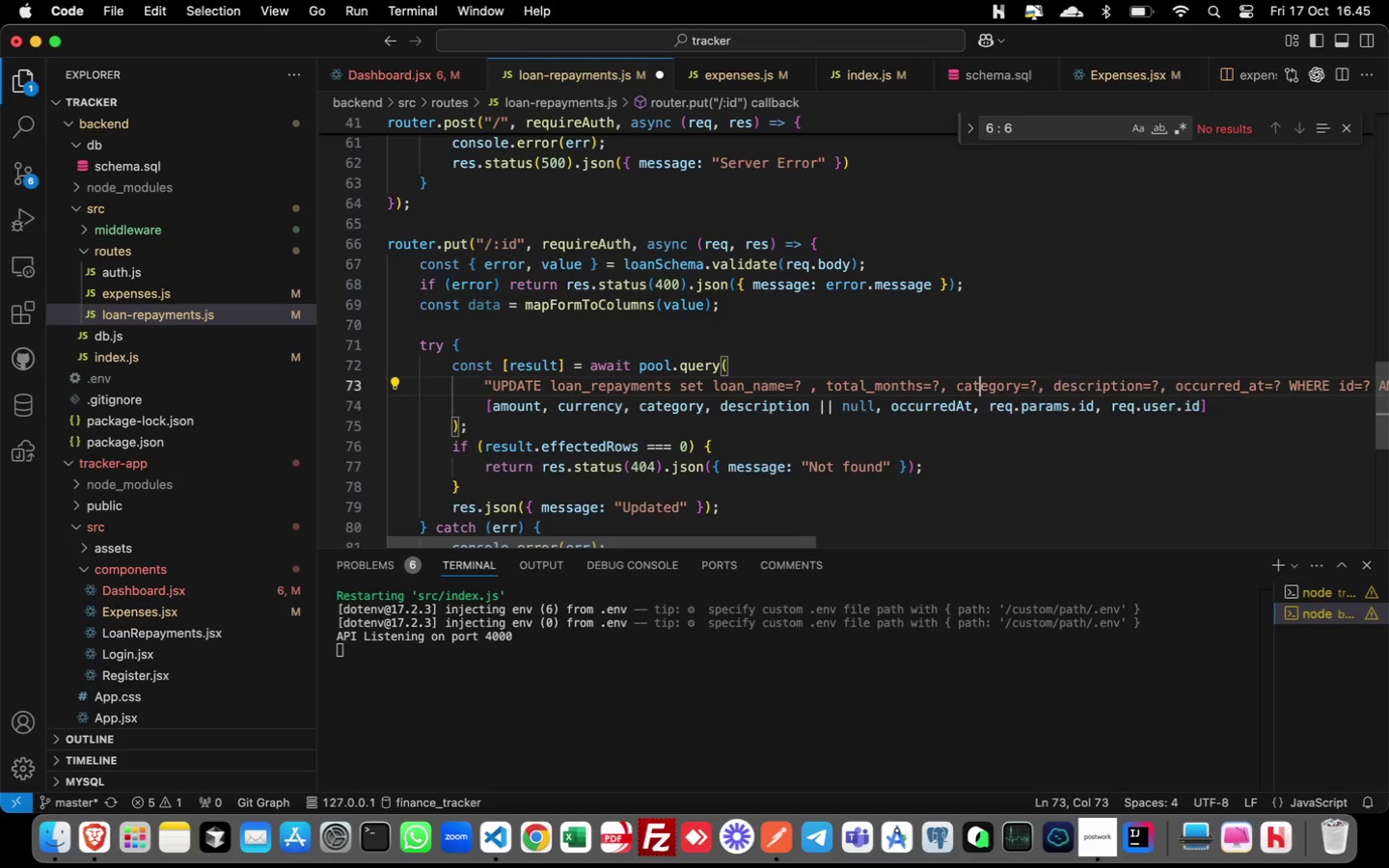 
key(ArrowRight)
 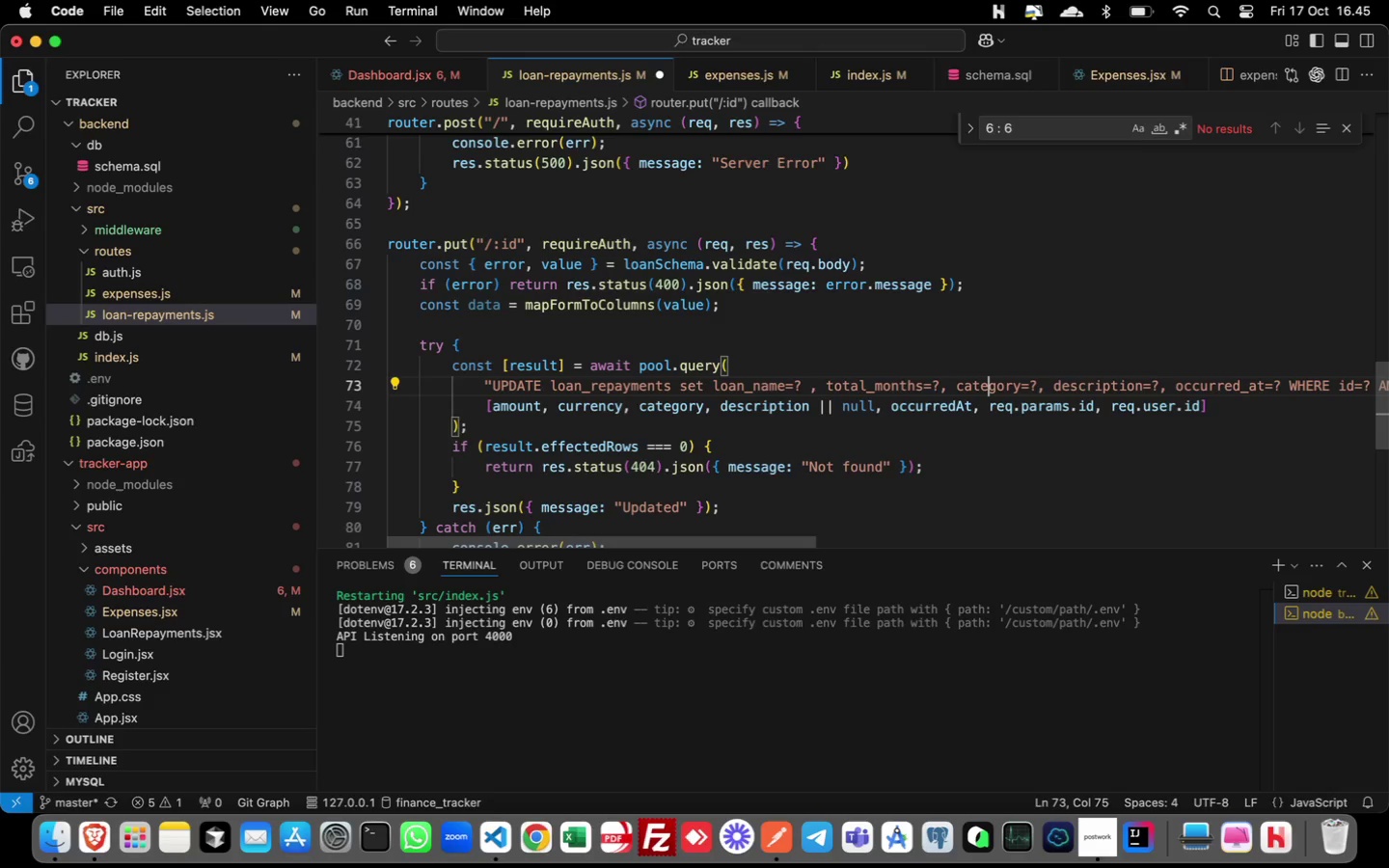 
key(ArrowRight)
 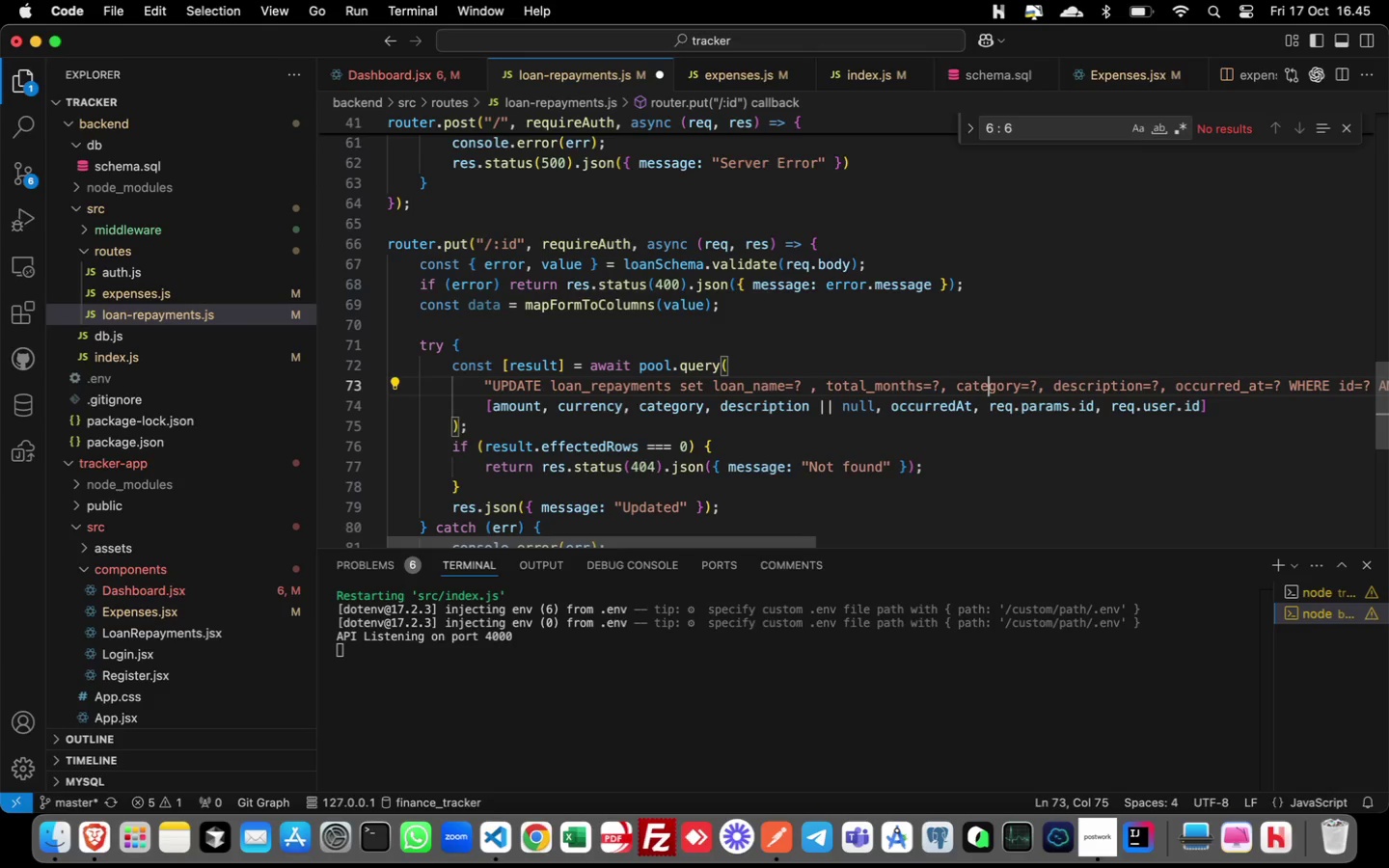 
key(ArrowRight)
 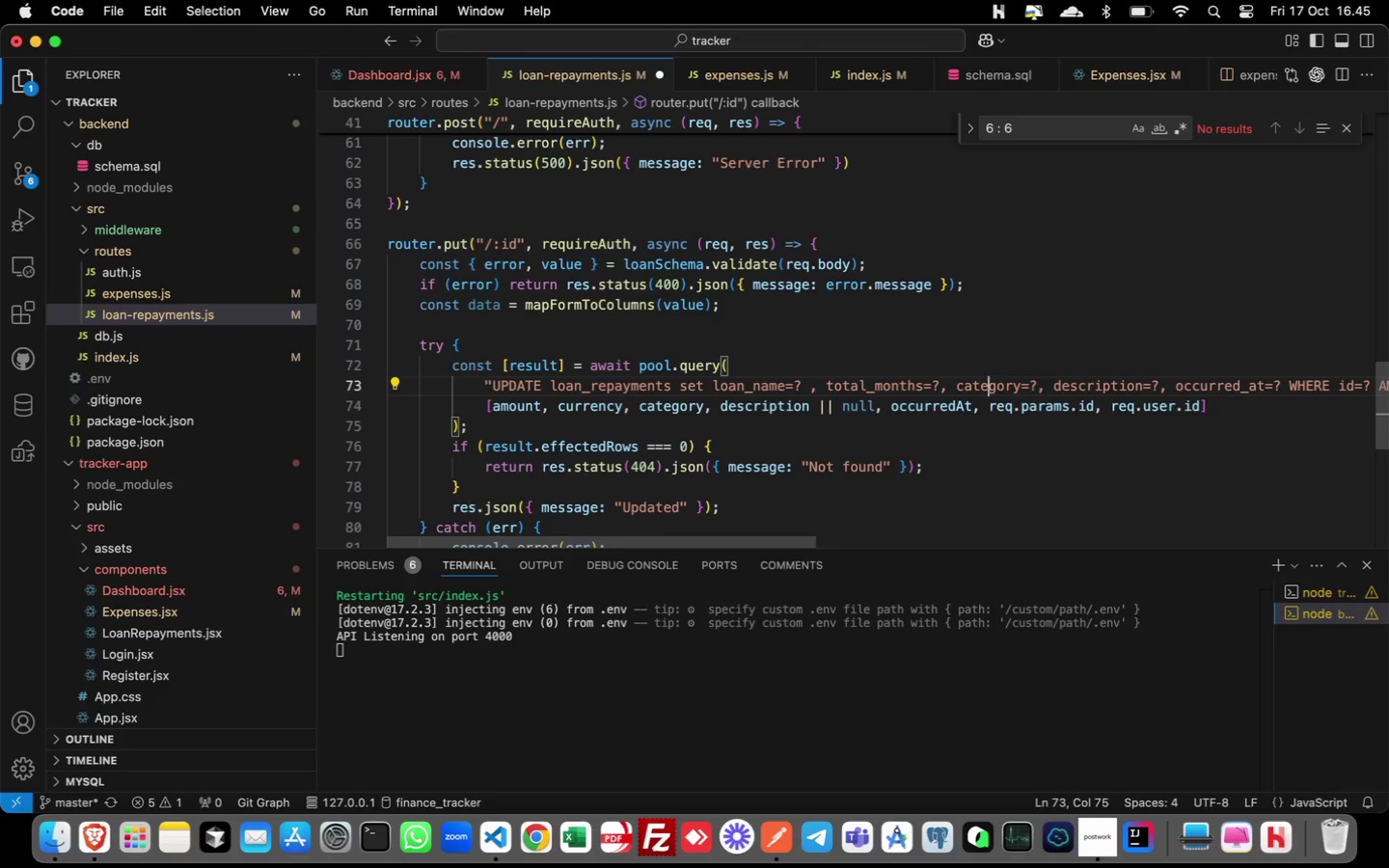 
key(ArrowRight)
 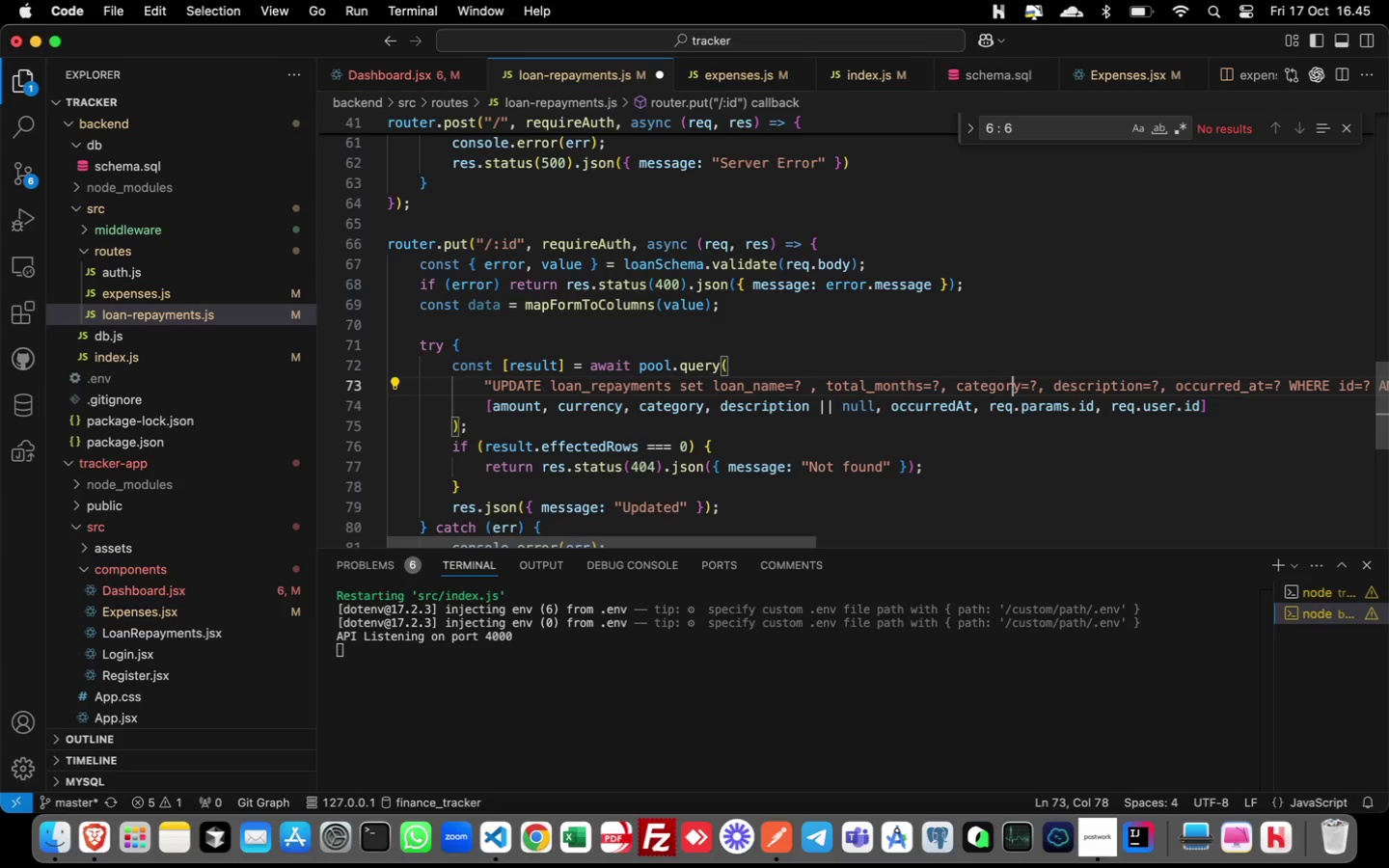 
key(ArrowRight)
 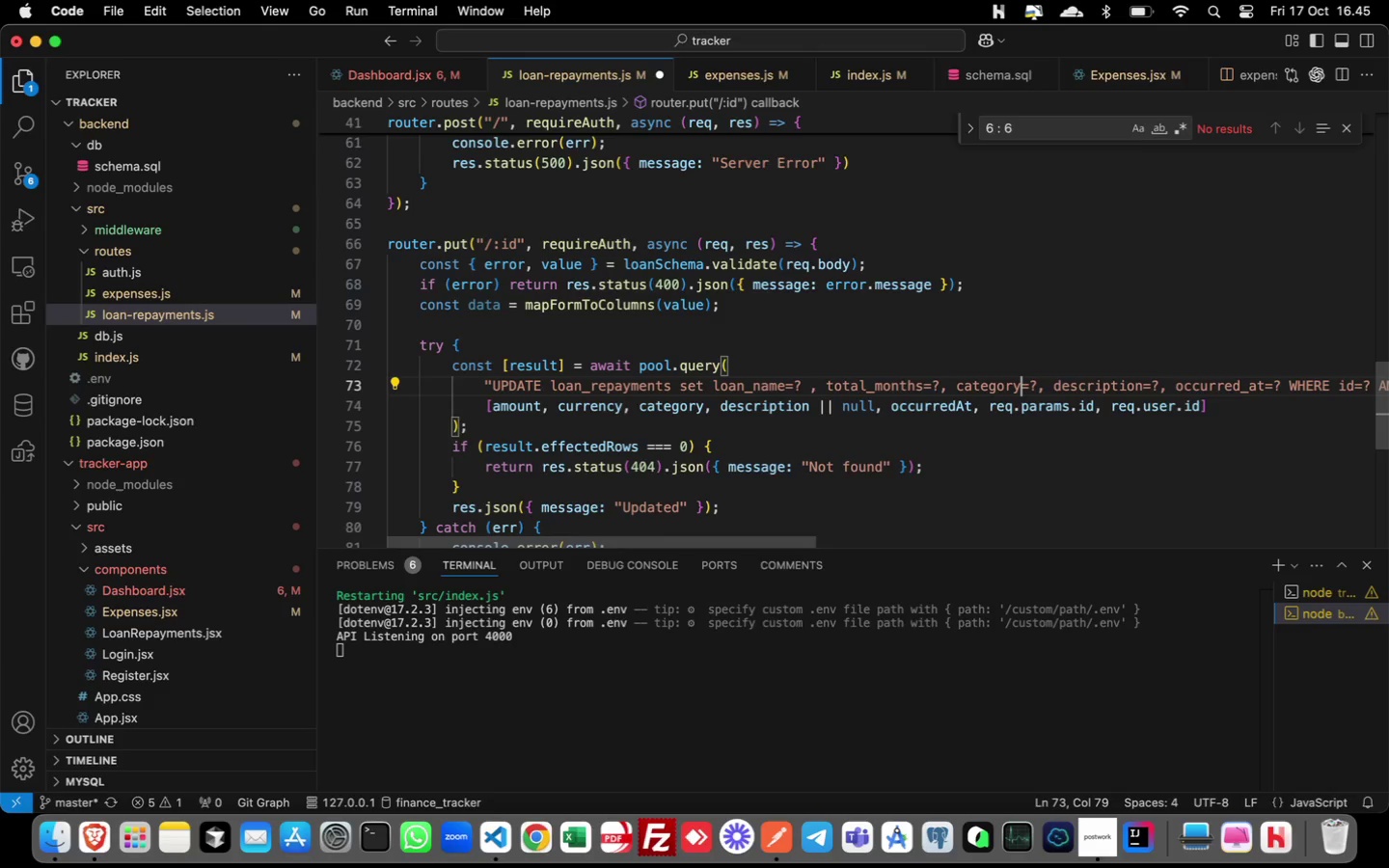 
key(ArrowRight)
 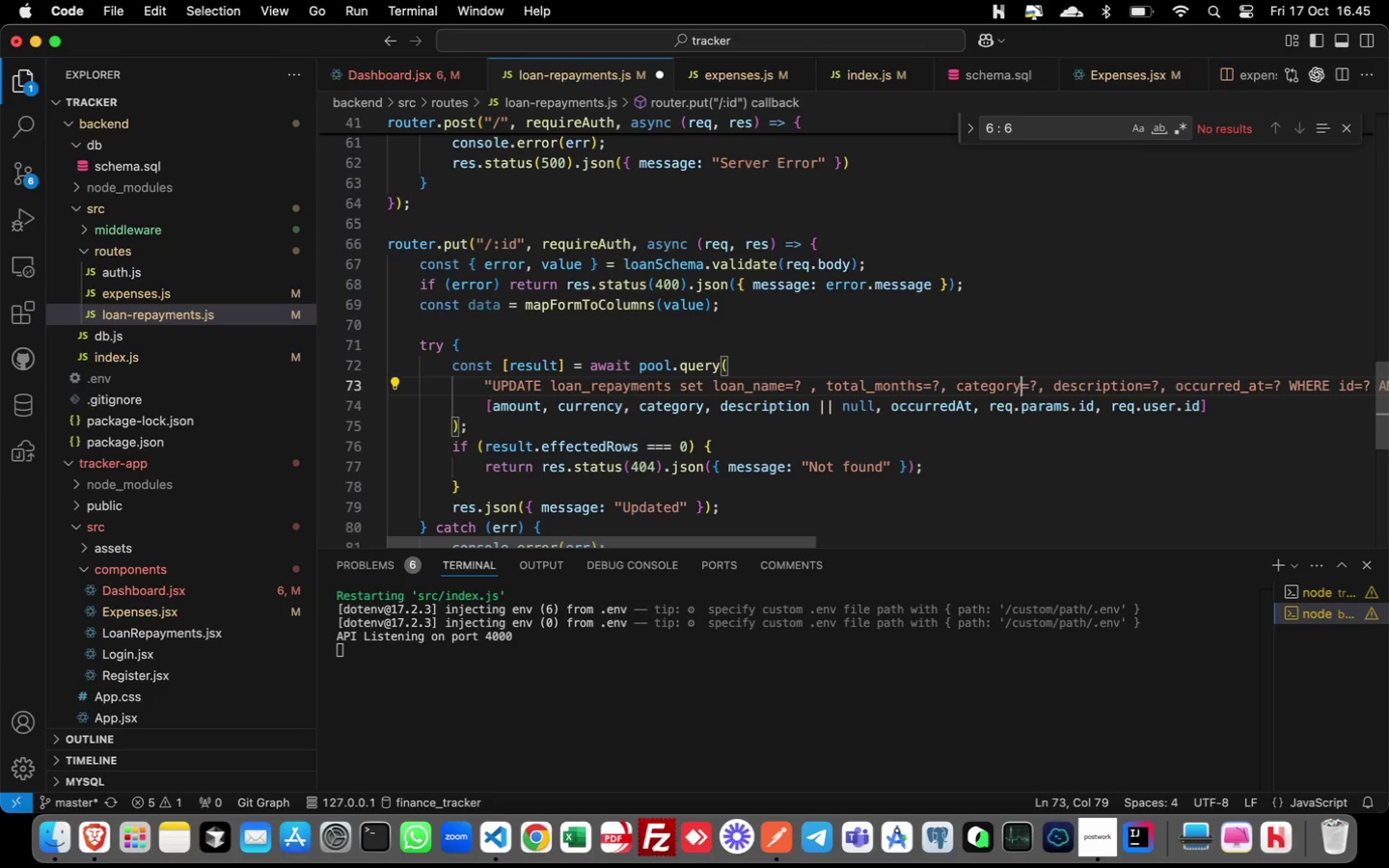 
key(ArrowRight)
 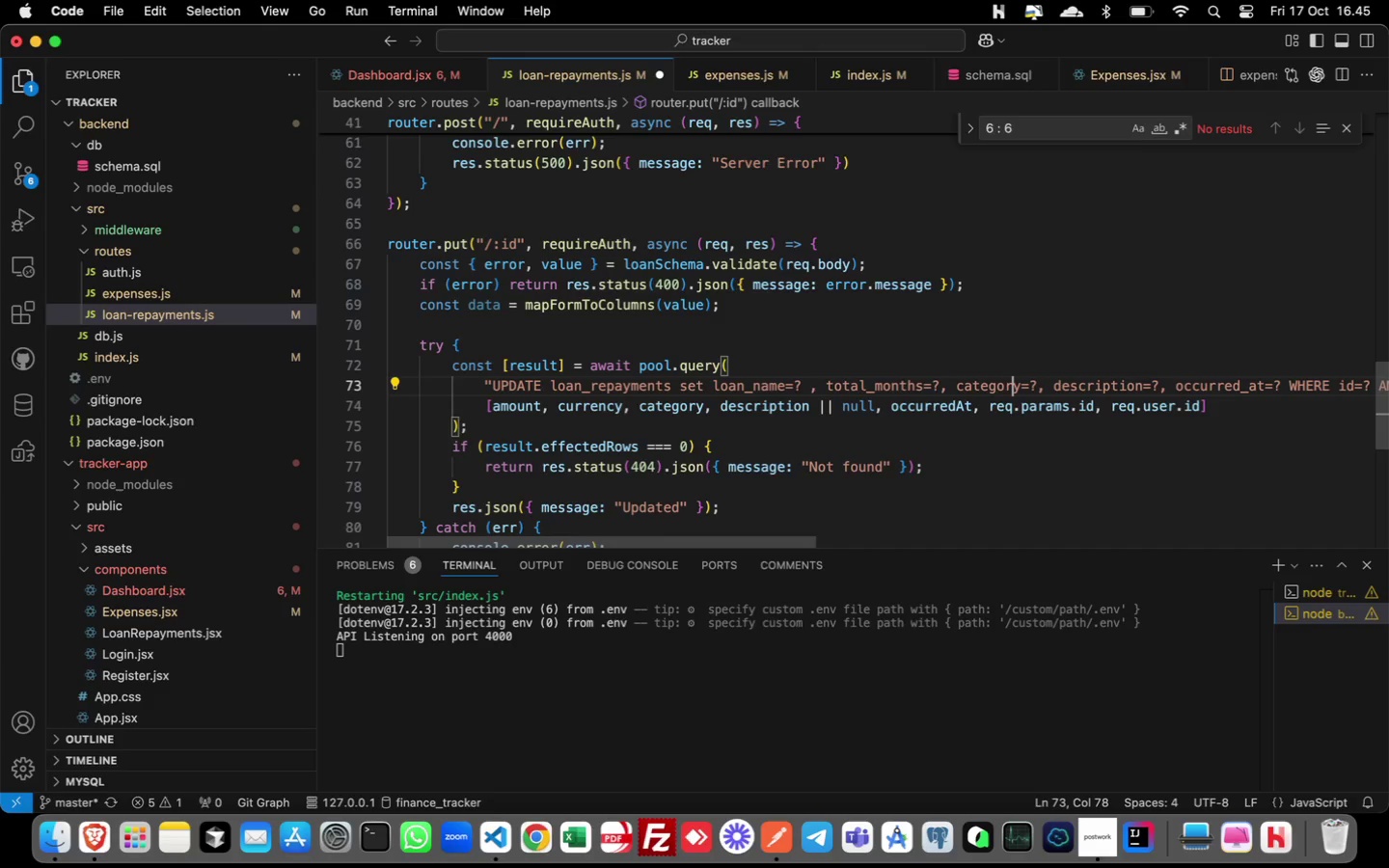 
key(ArrowRight)
 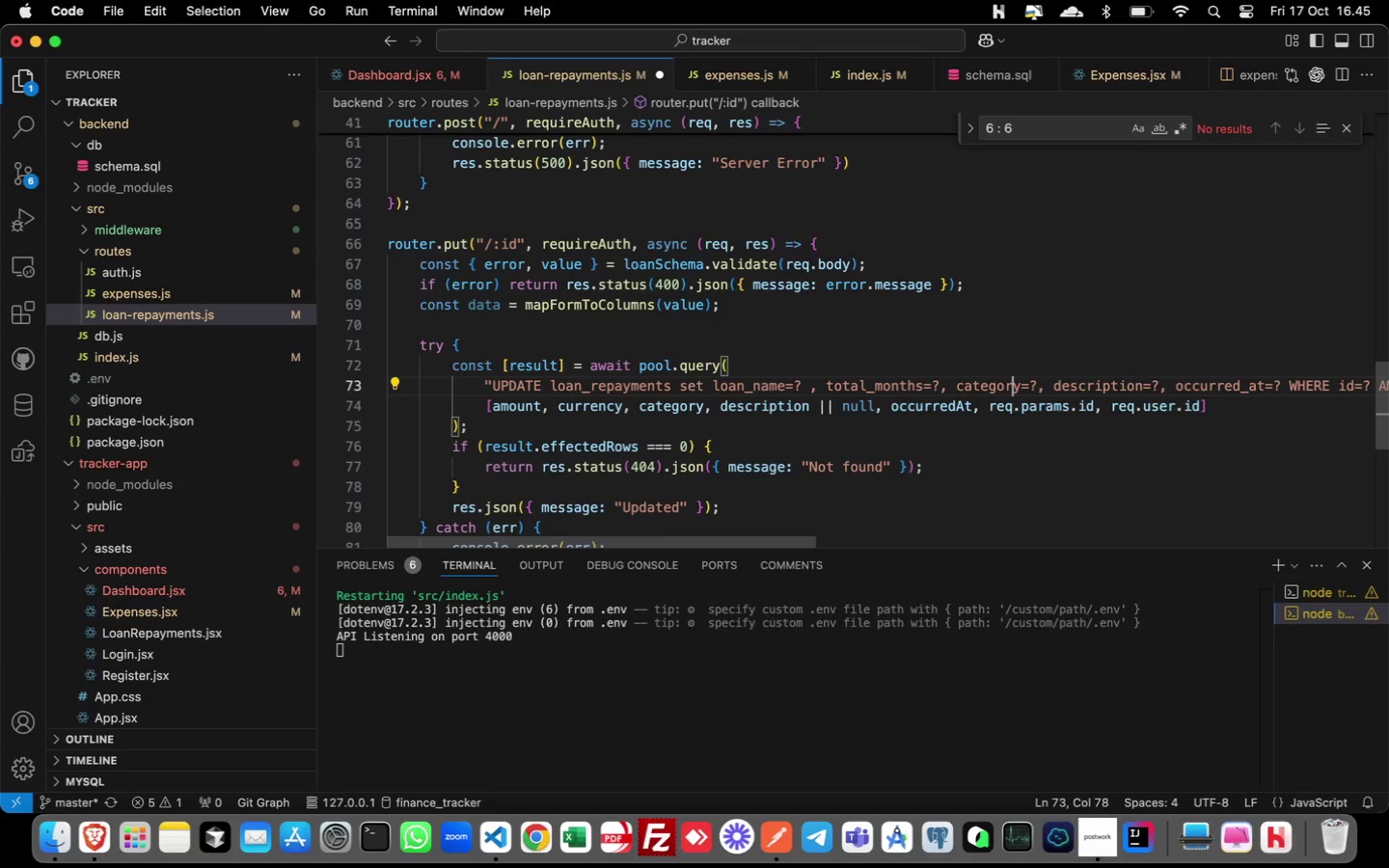 
key(ArrowLeft)
 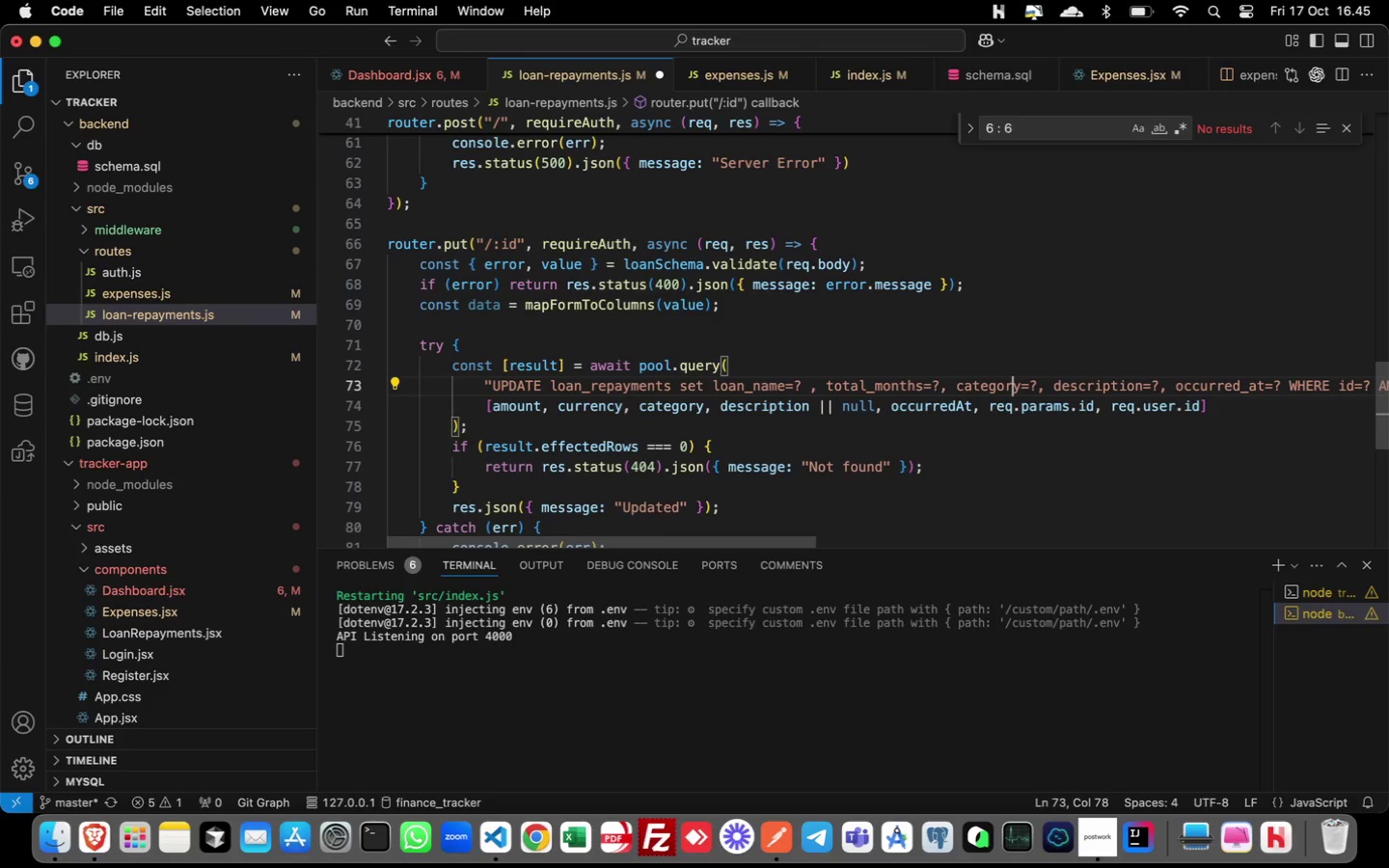 
key(ArrowLeft)
 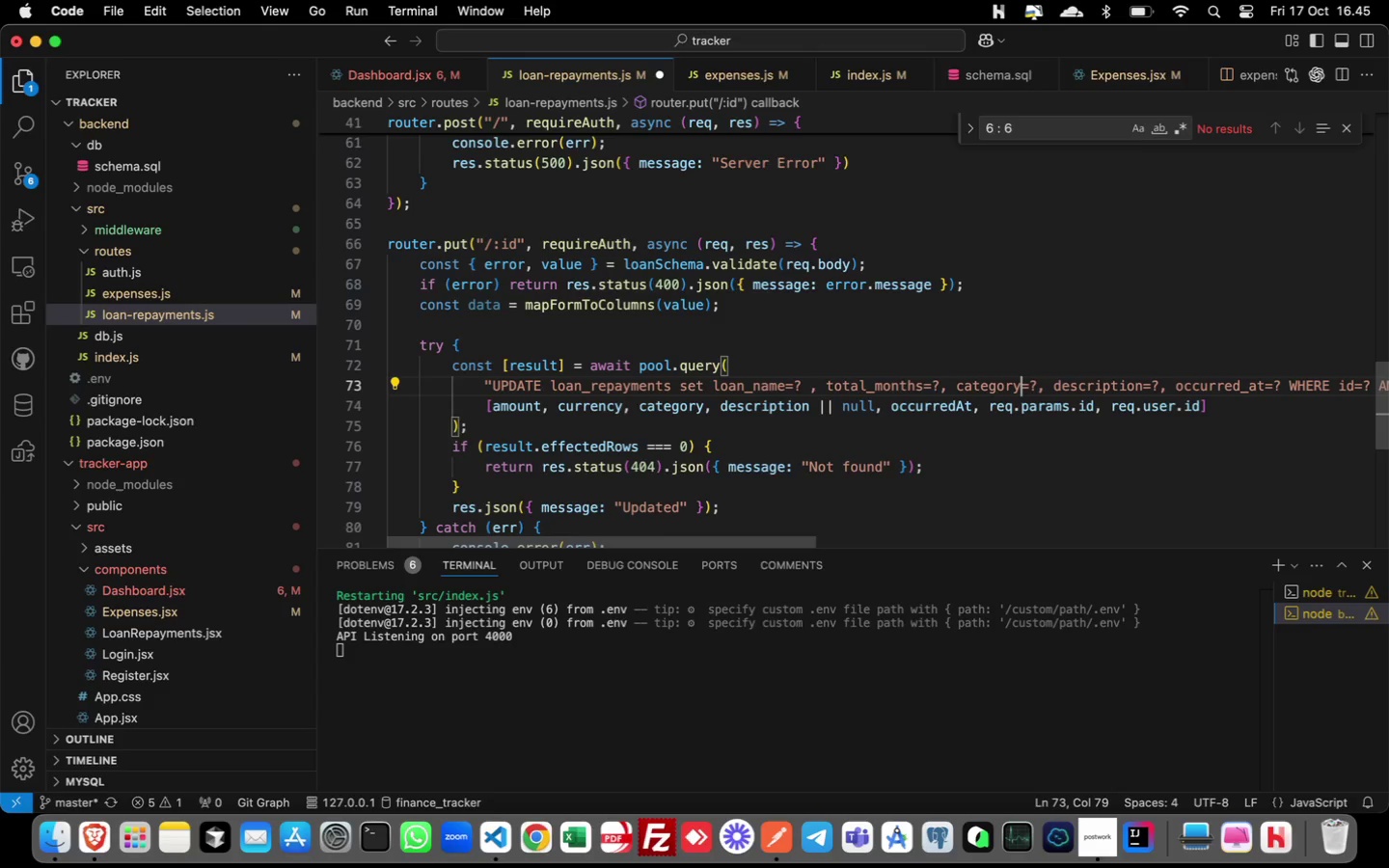 
key(ArrowRight)
 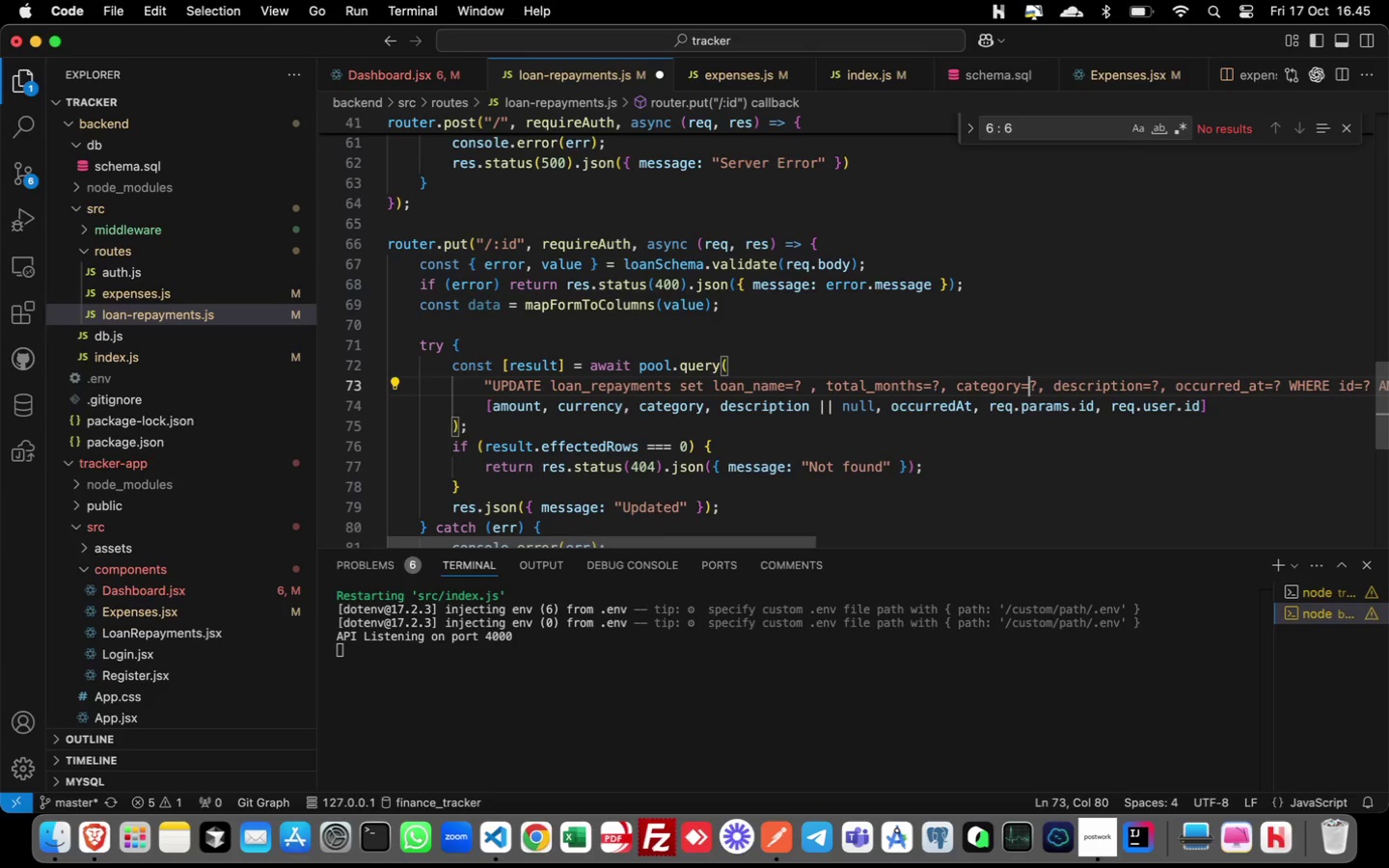 
key(ArrowRight)
 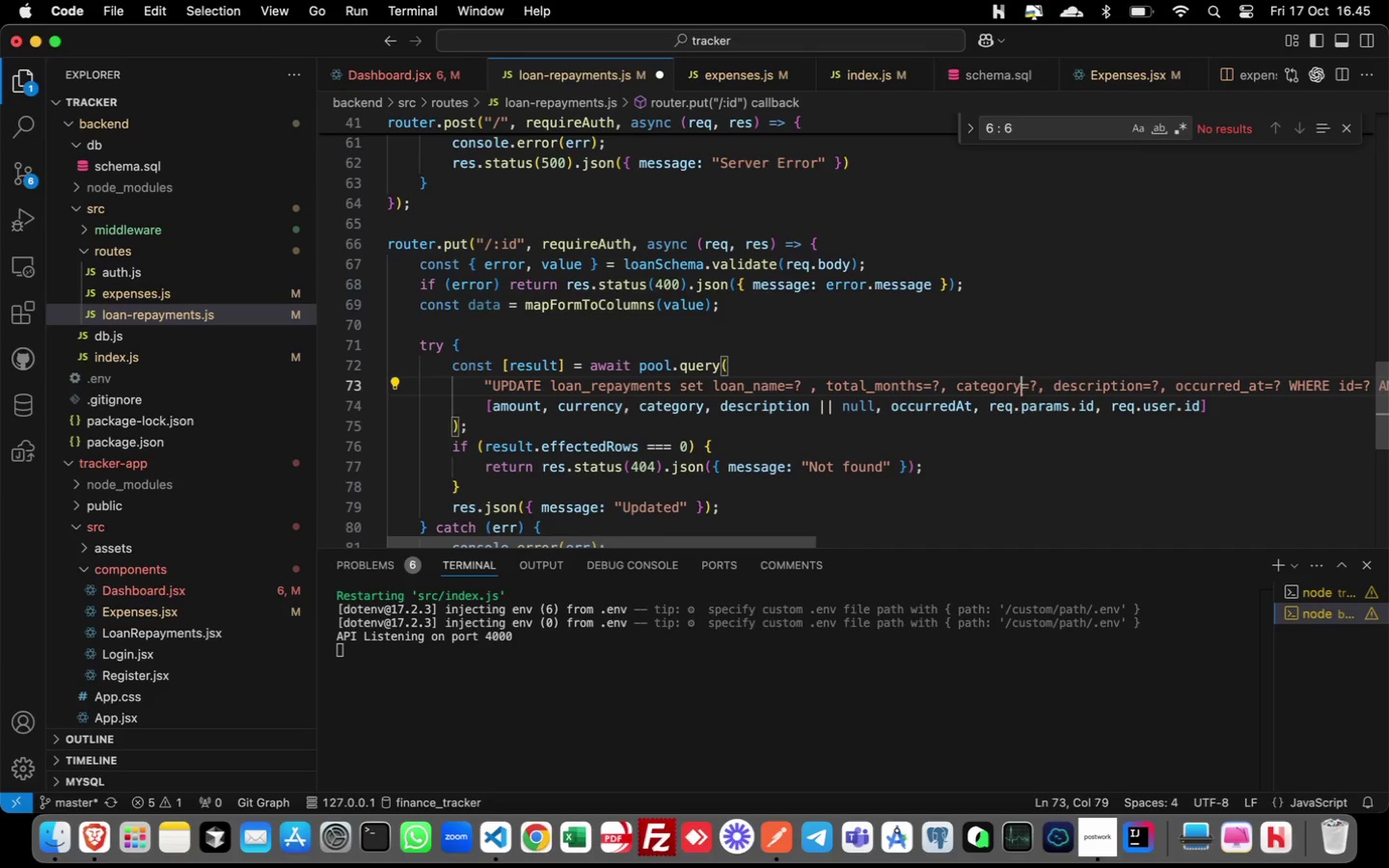 
key(ArrowRight)
 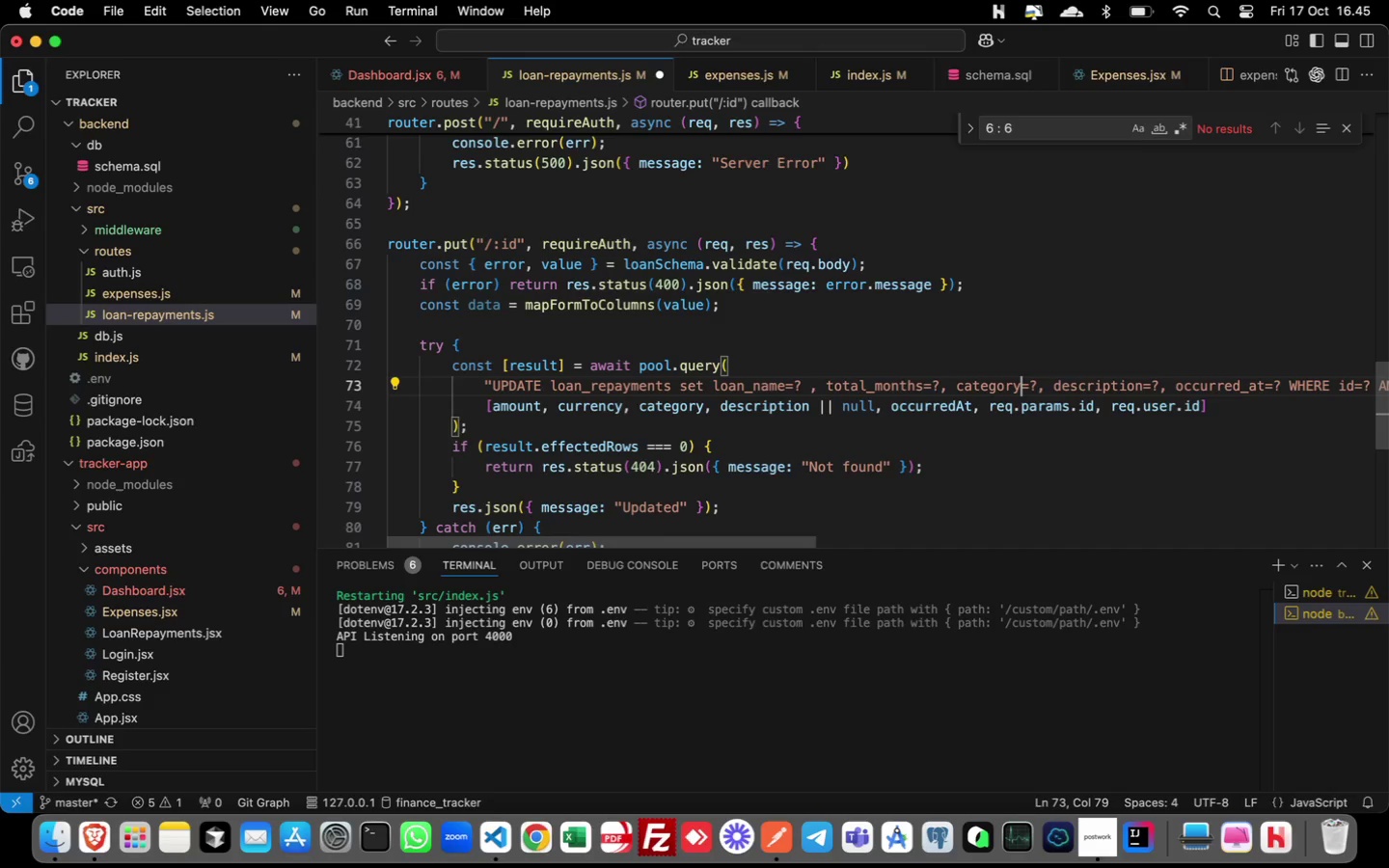 
key(ArrowLeft)
 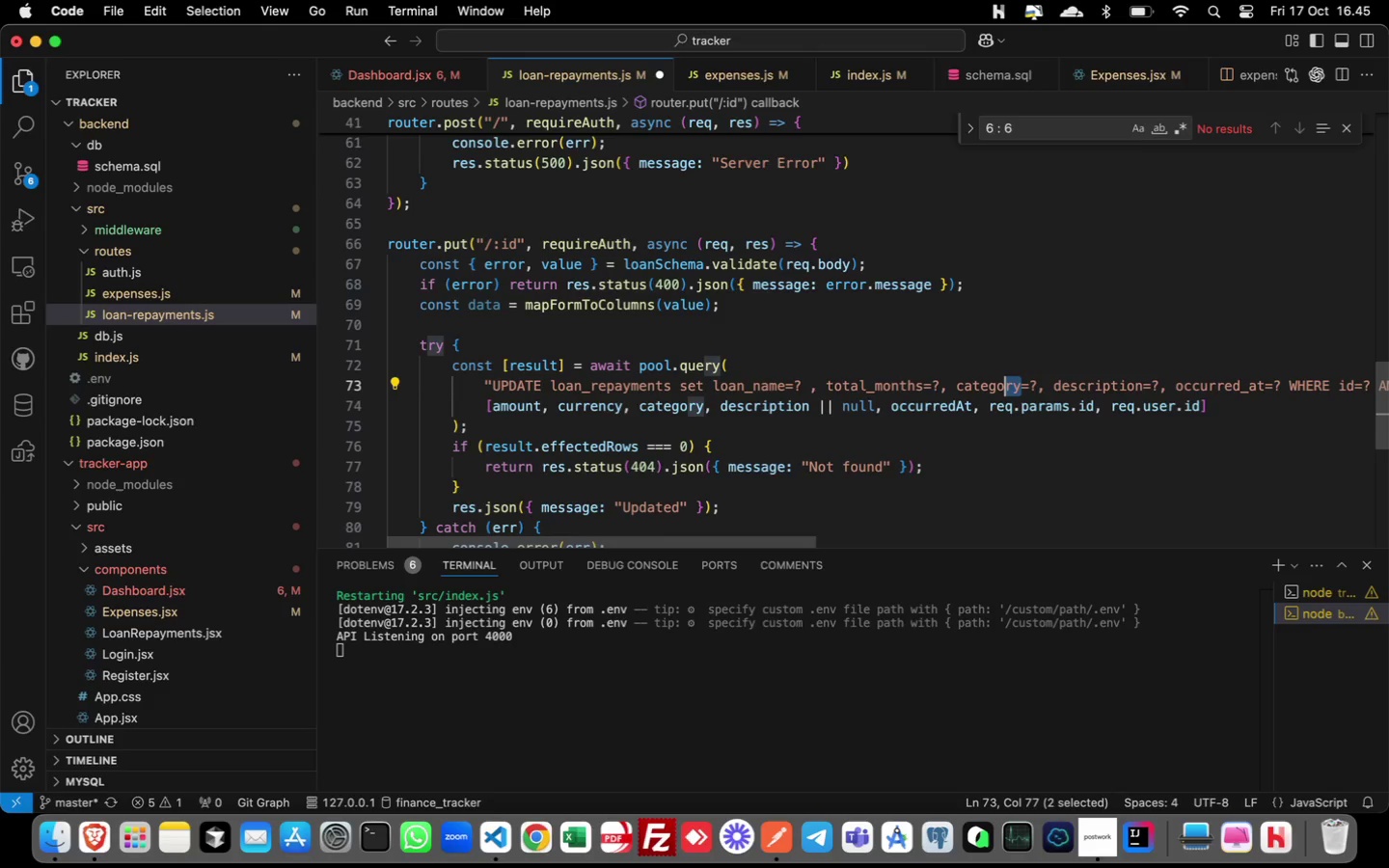 
key(Shift+ArrowLeft)
 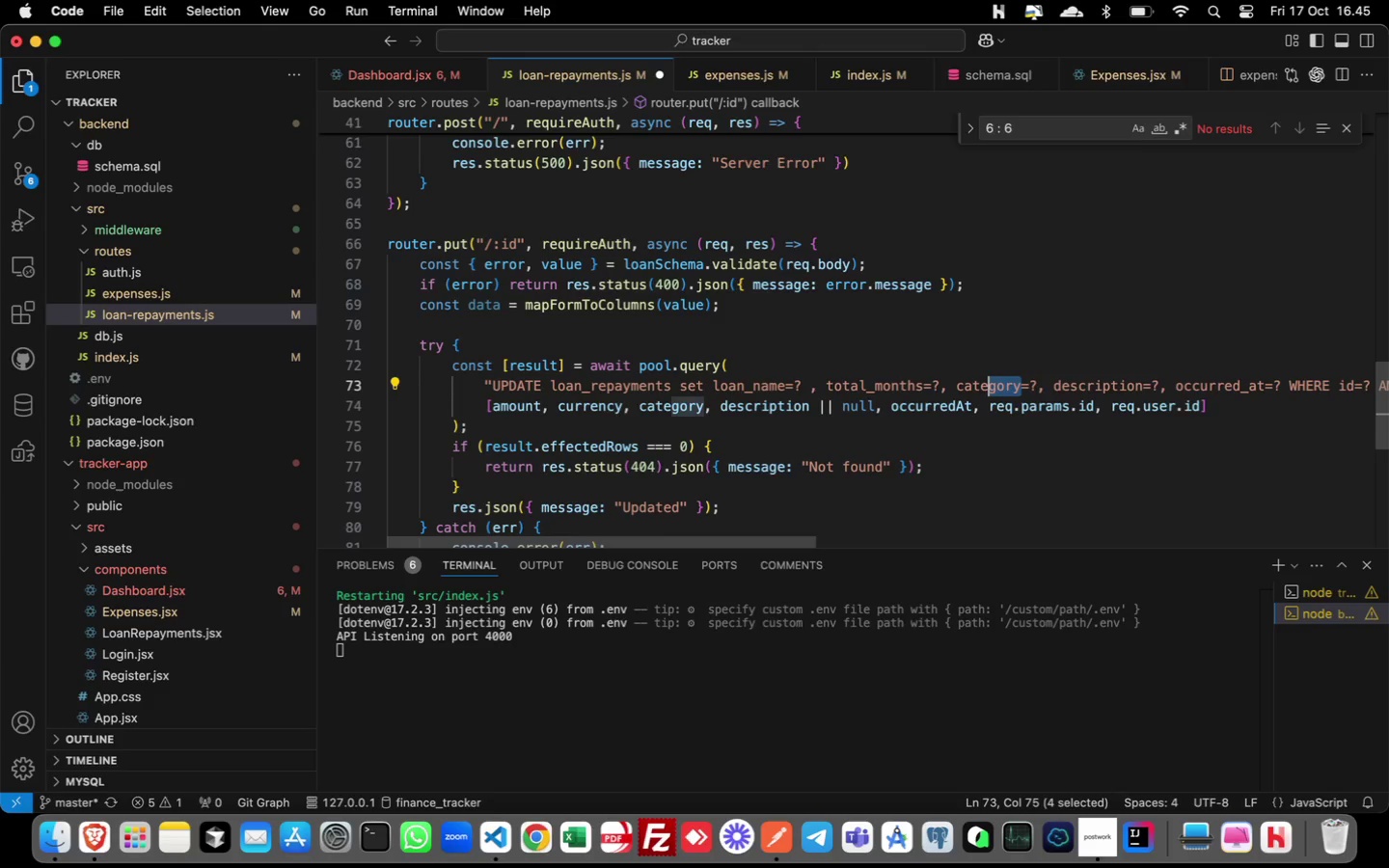 
key(Shift+ArrowLeft)
 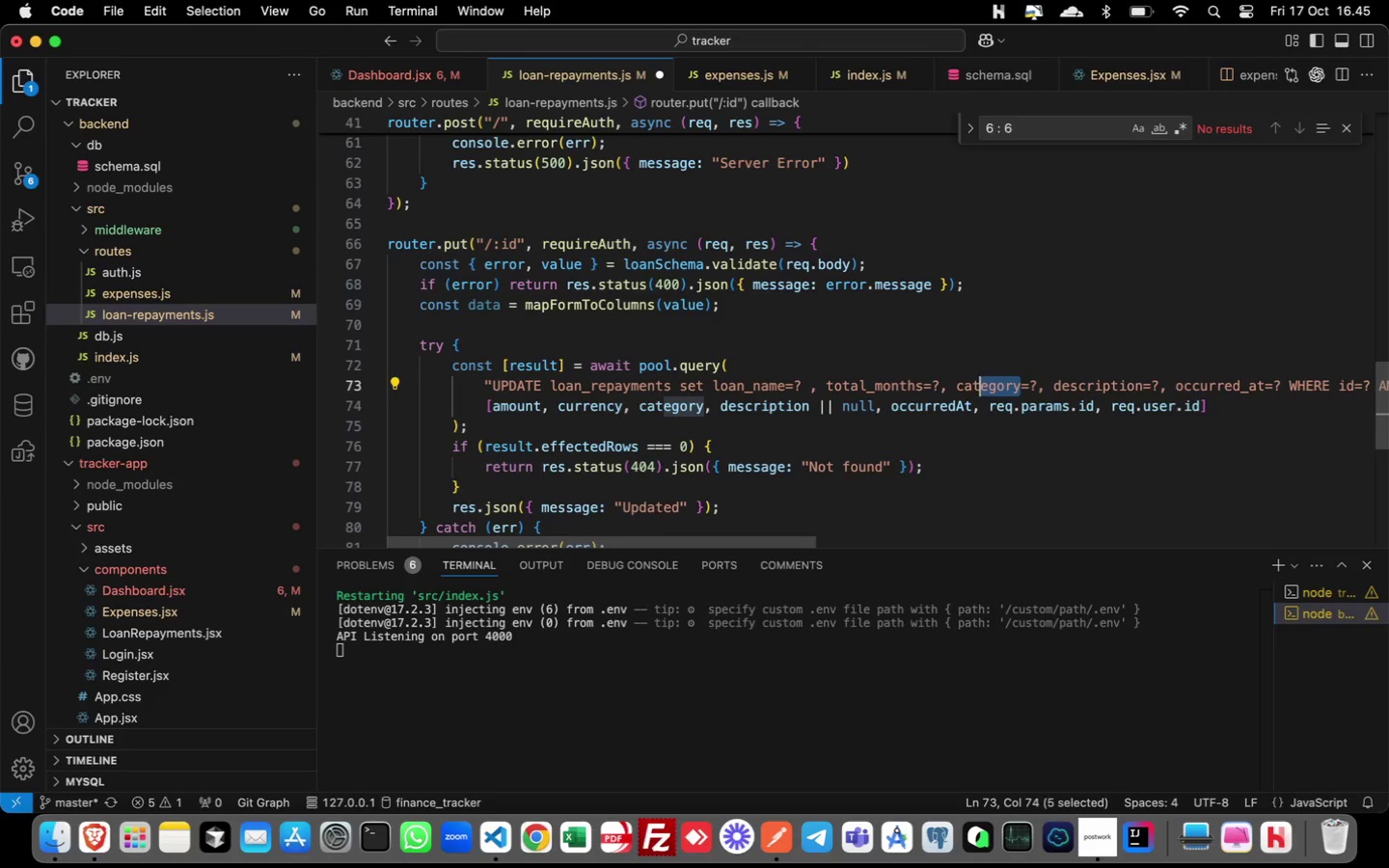 
key(Shift+ArrowLeft)
 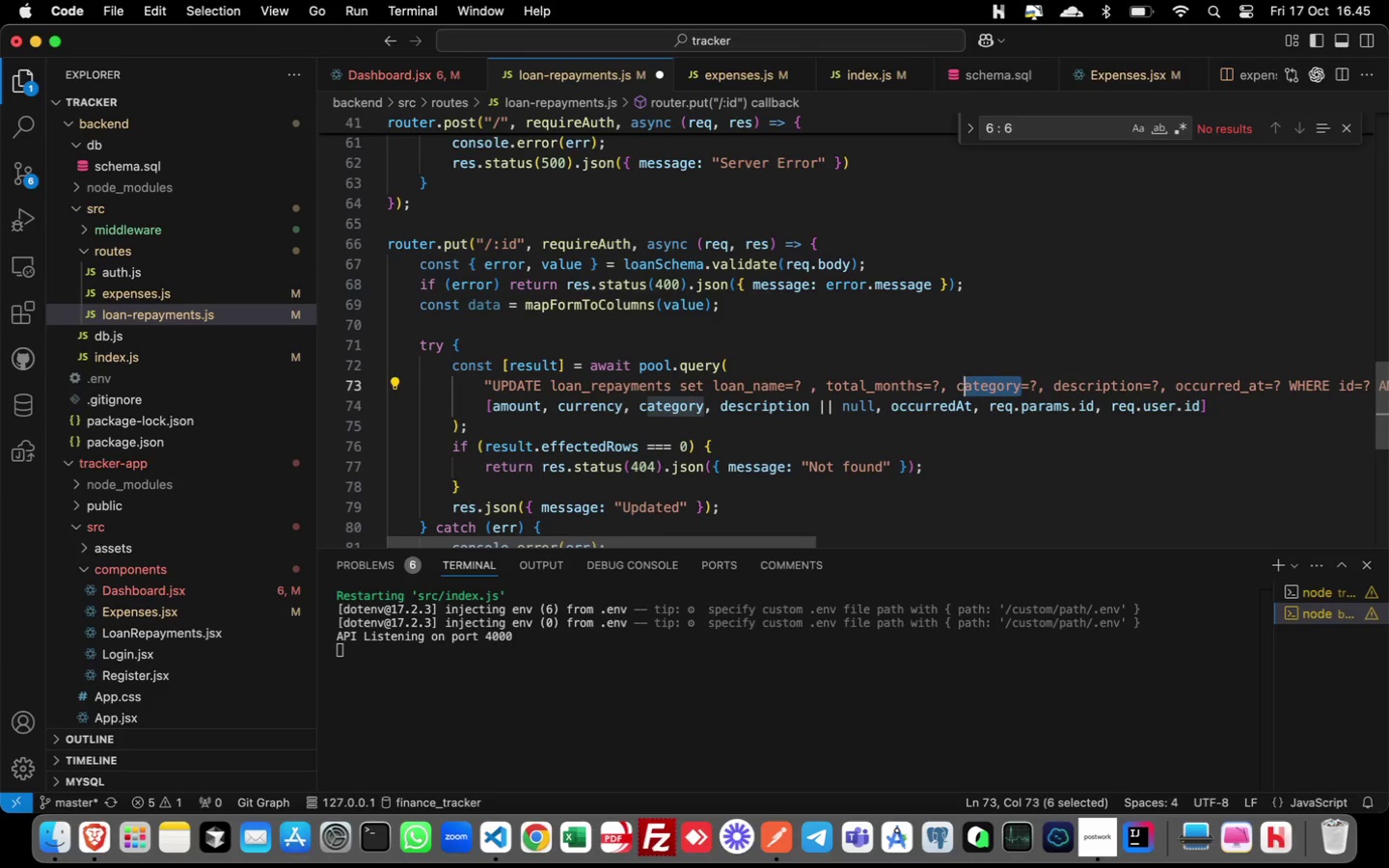 
key(Shift+ArrowLeft)
 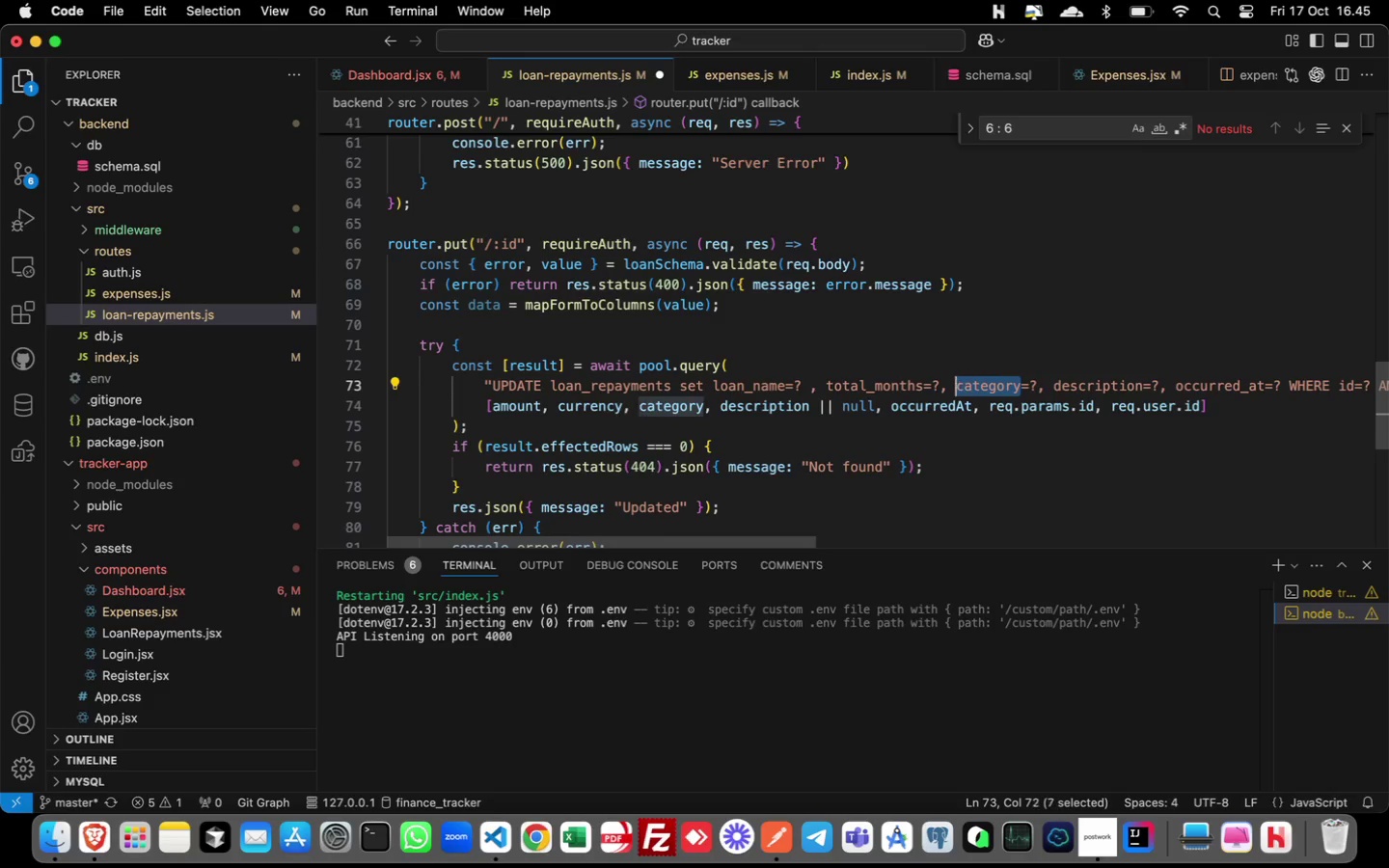 
key(Shift+ArrowLeft)
 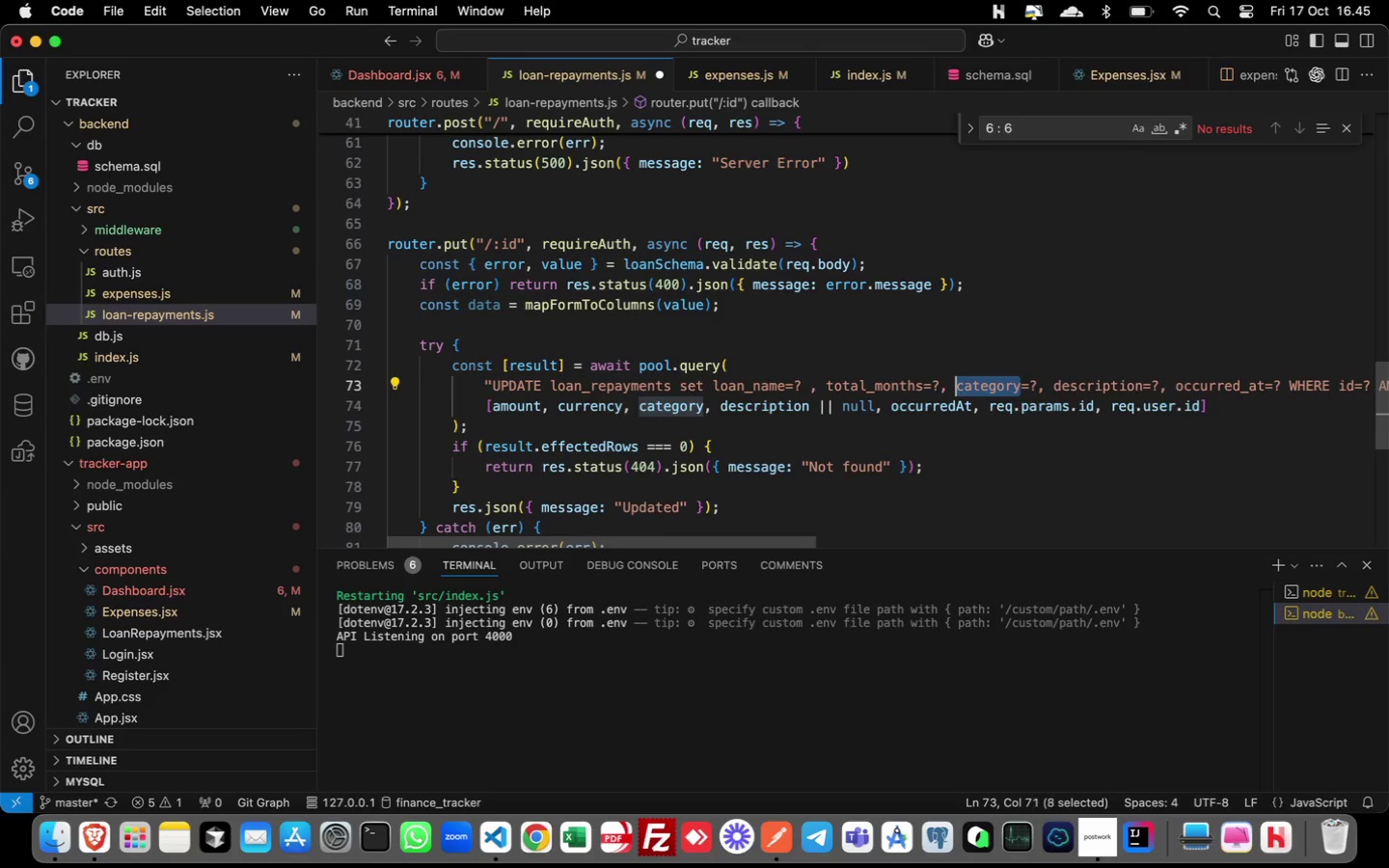 
key(Shift+ArrowLeft)
 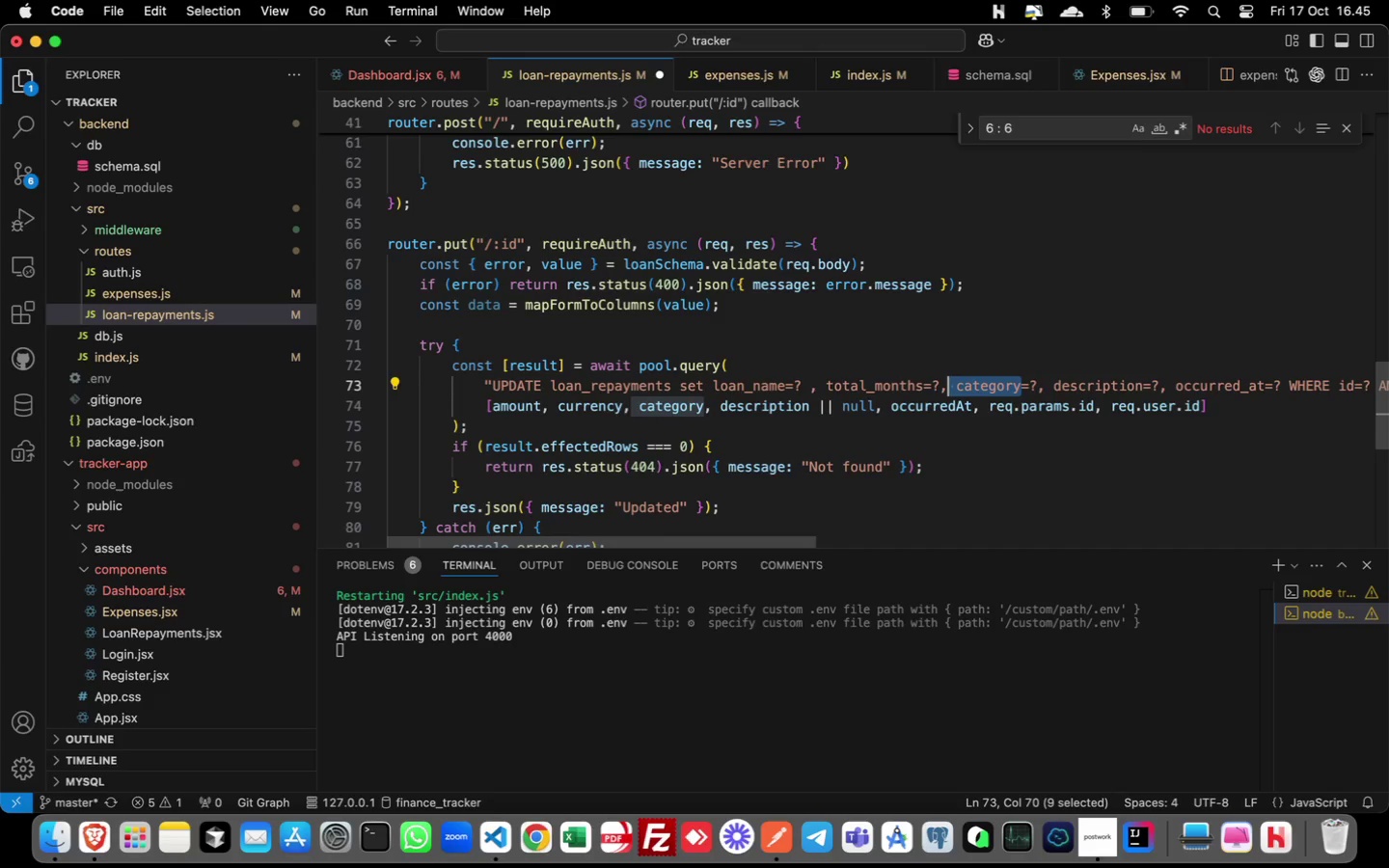 
key(Shift+ArrowLeft)
 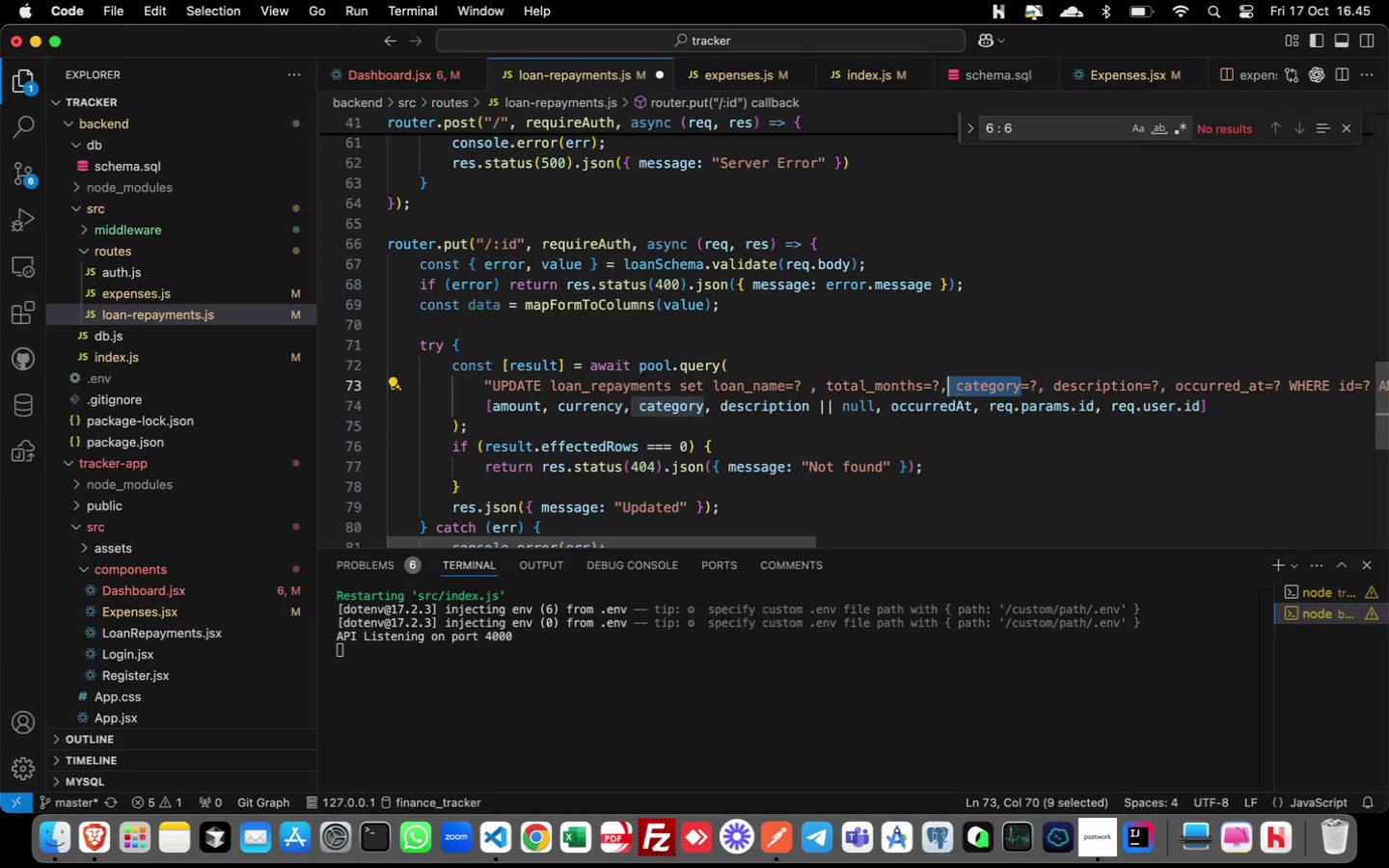 
key(Shift+ArrowLeft)
 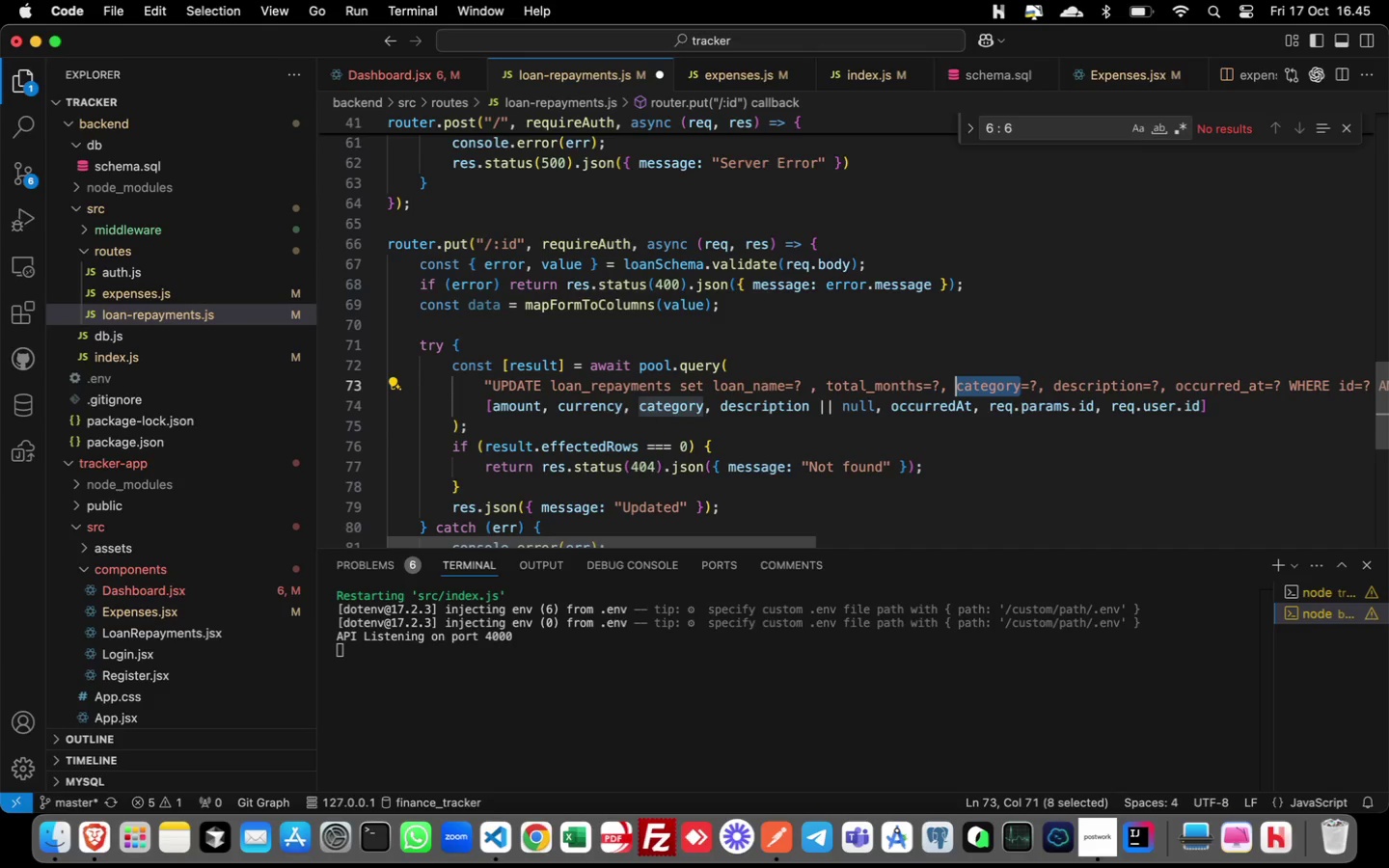 
key(Shift+ArrowLeft)
 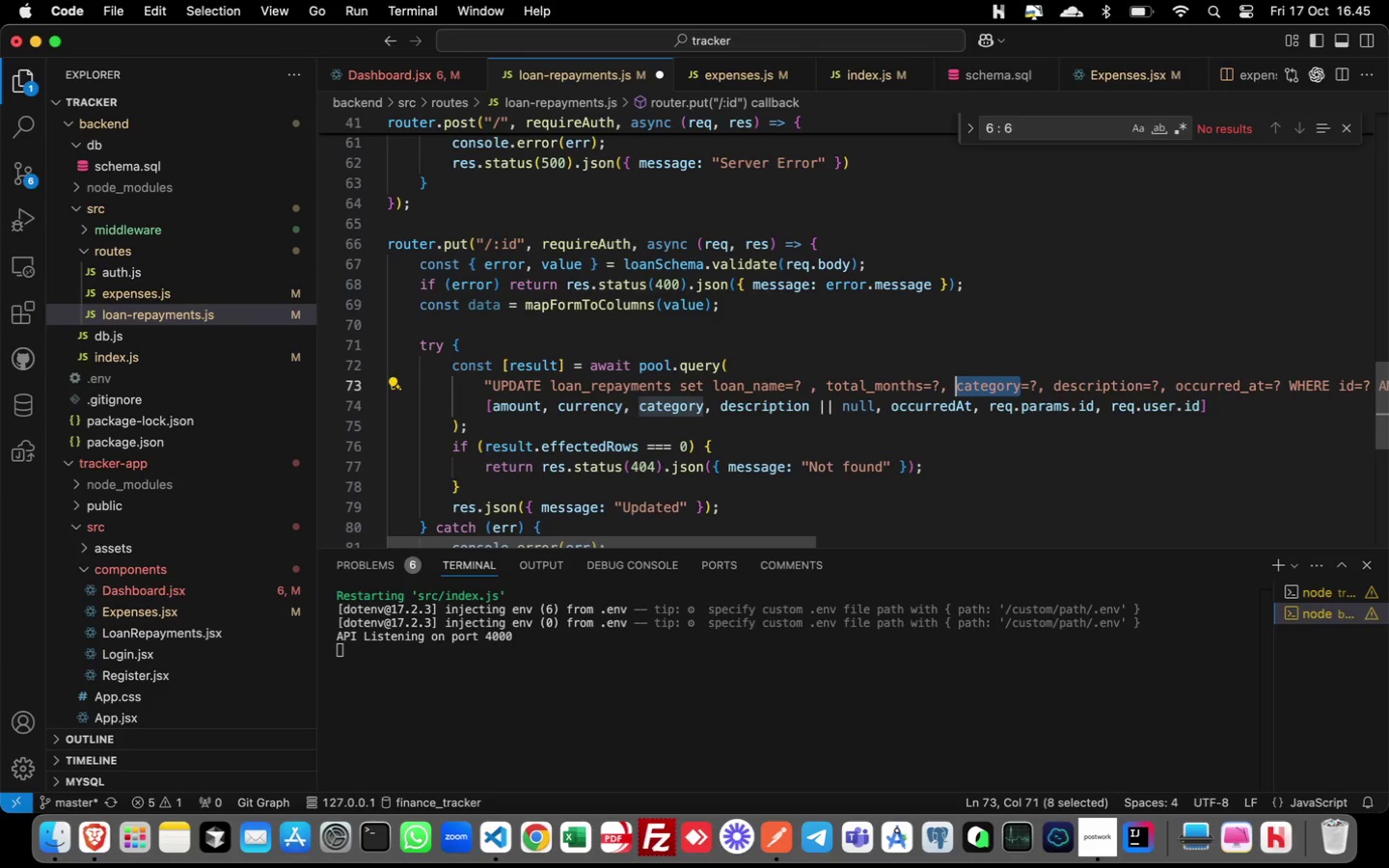 
key(Shift+ArrowRight)
 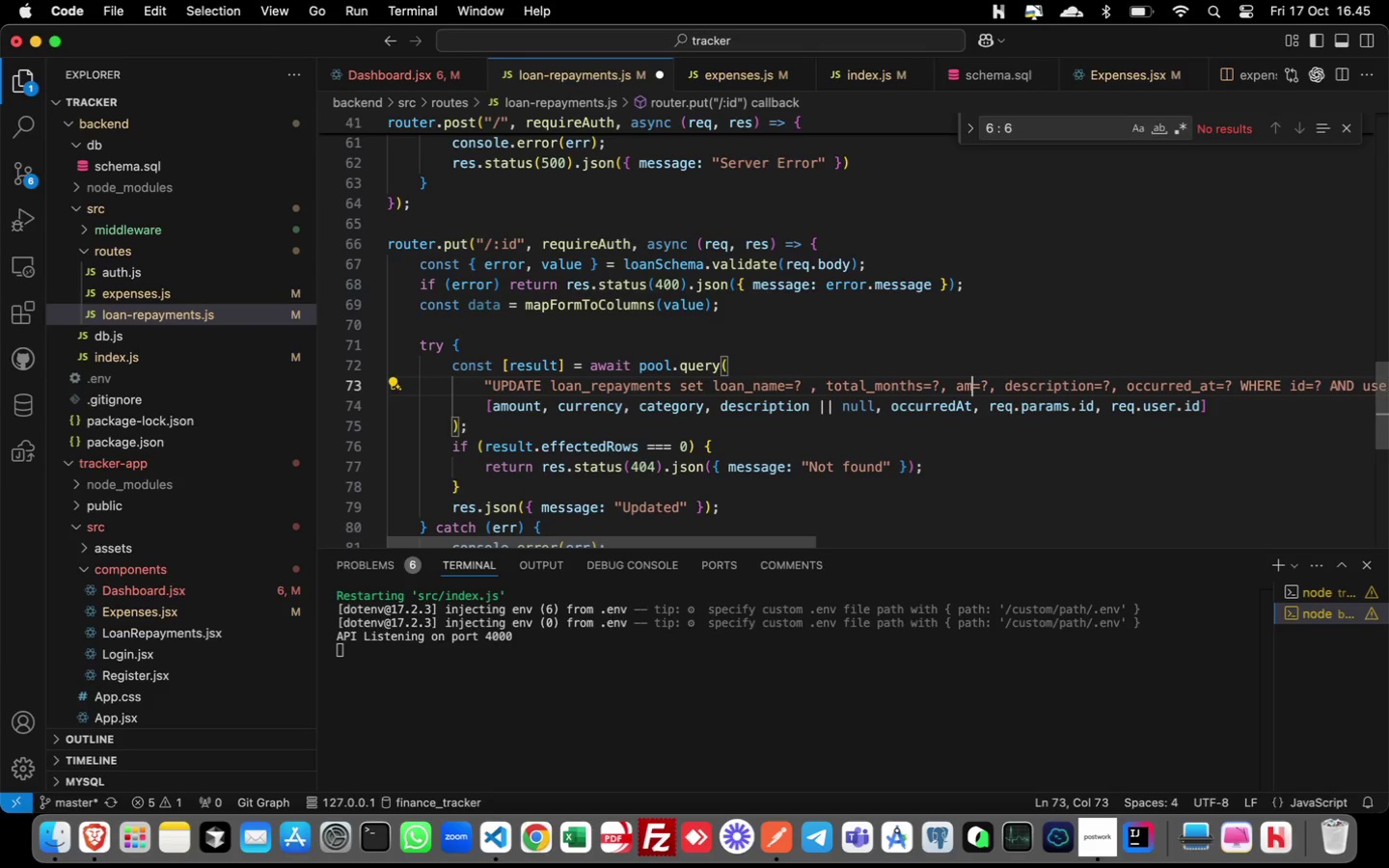 
type(amount)
 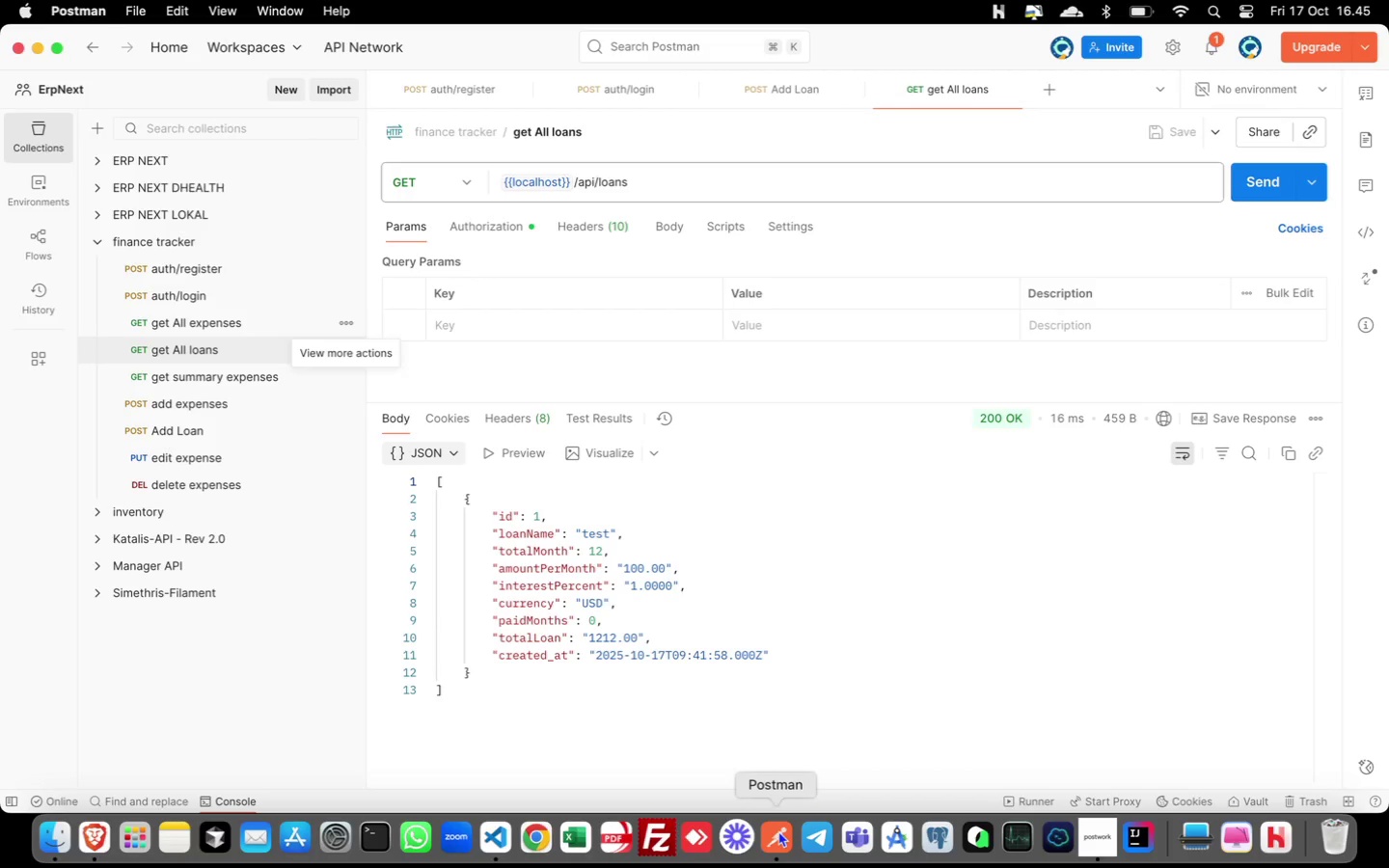 
hold_key(key=CommandLeft, duration=0.7)
 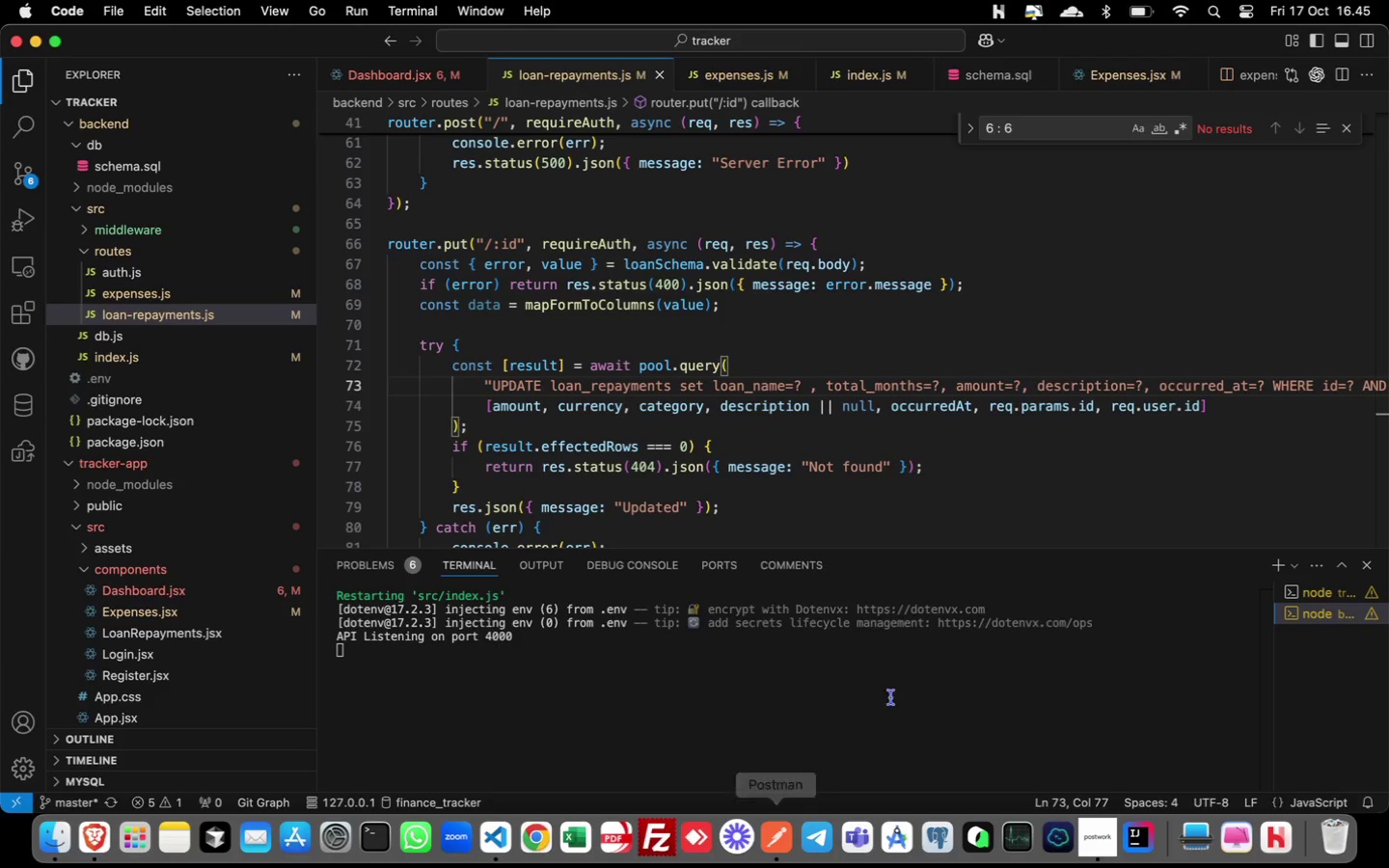 
hold_key(key=Tab, duration=0.49)
 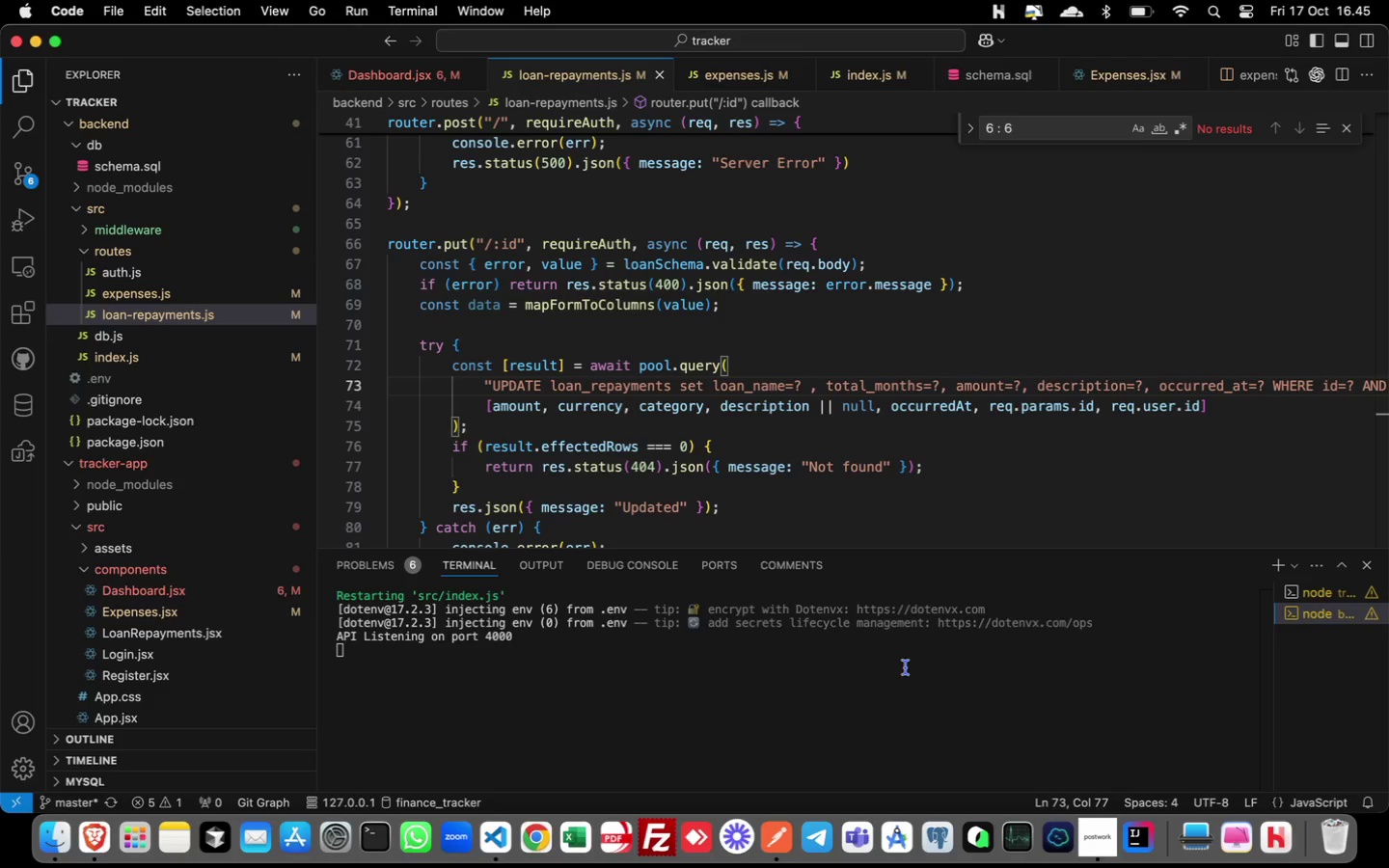 
wait(5.6)
 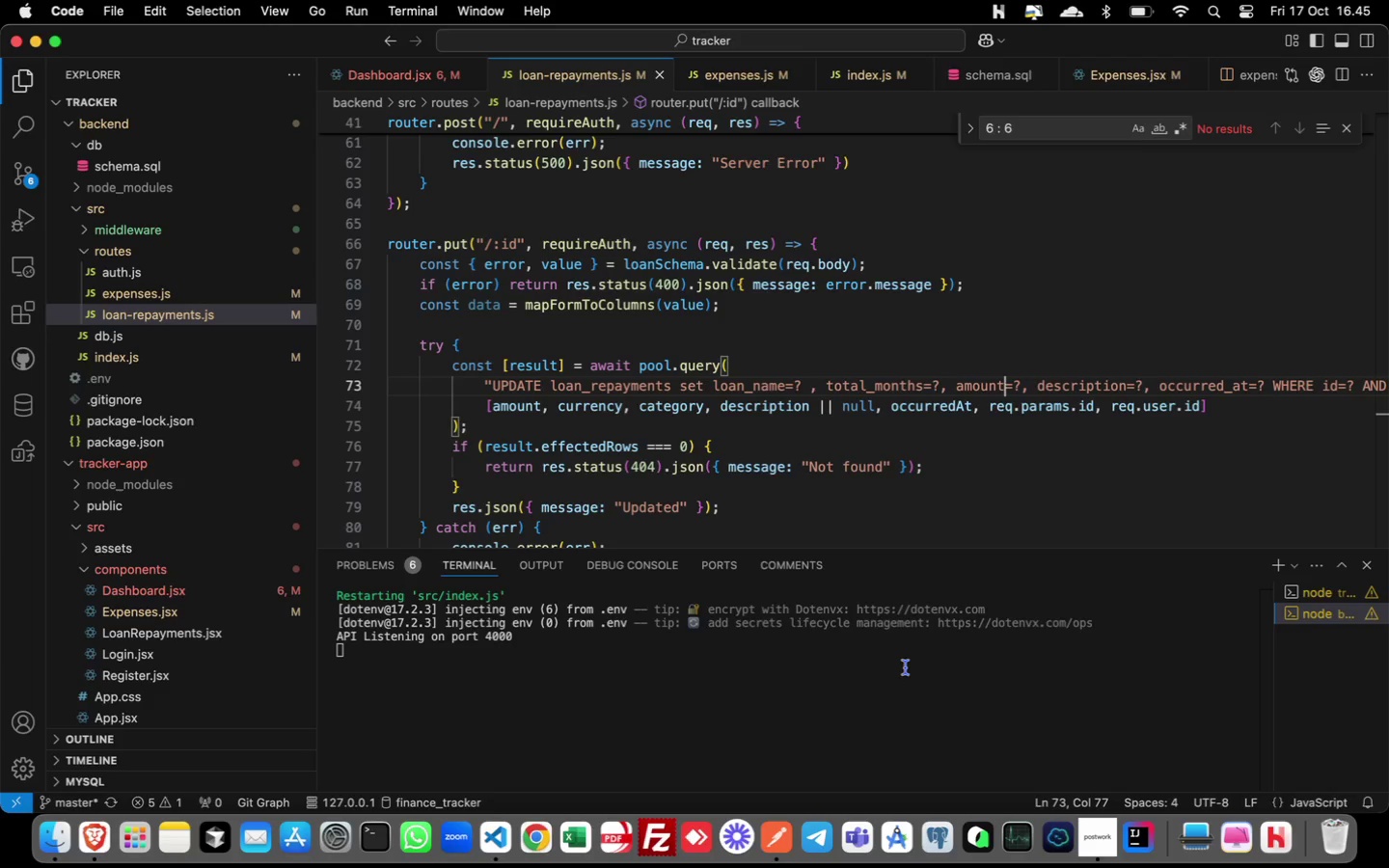 
key(Meta+CommandLeft)
 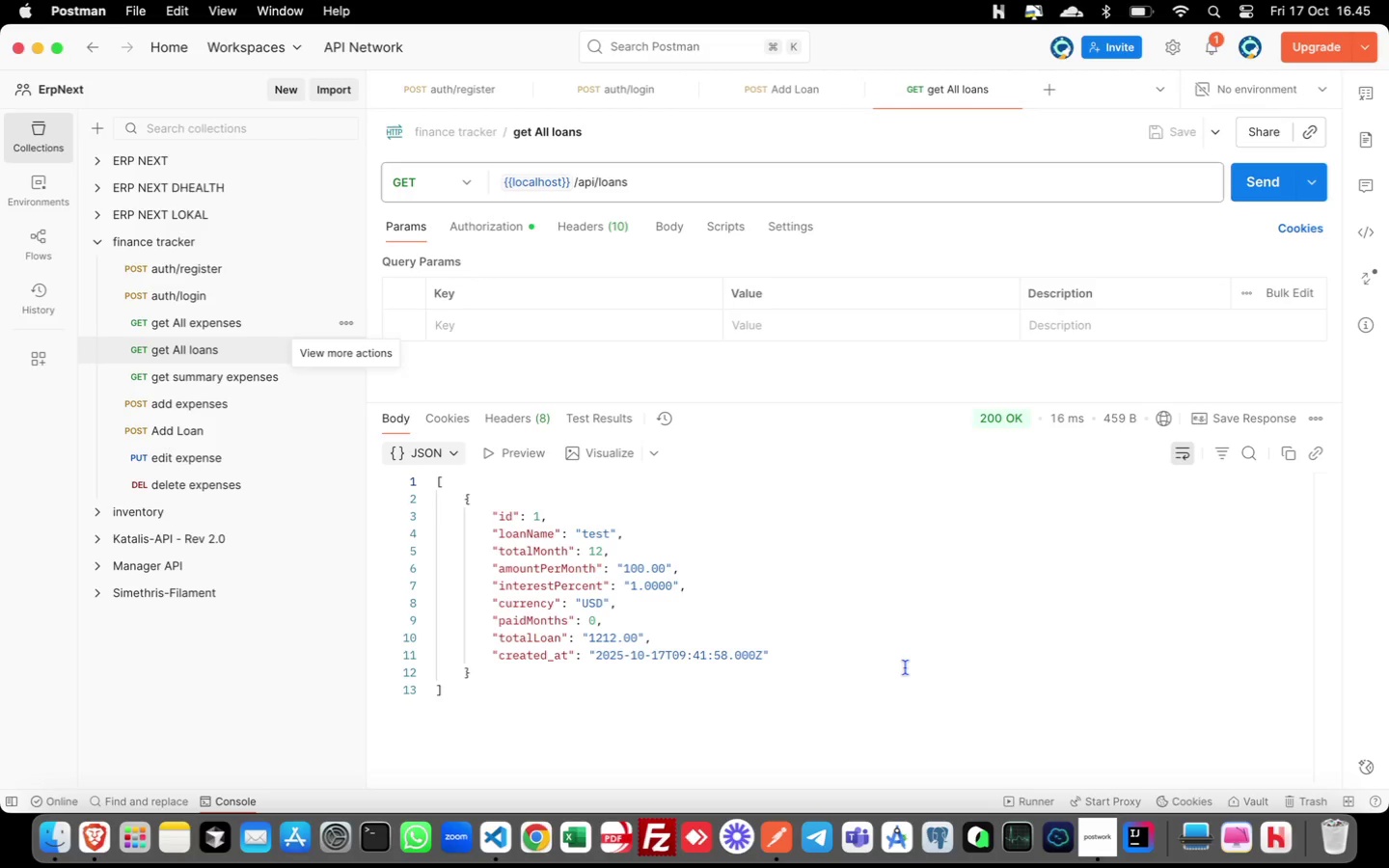 
key(Meta+Tab)
 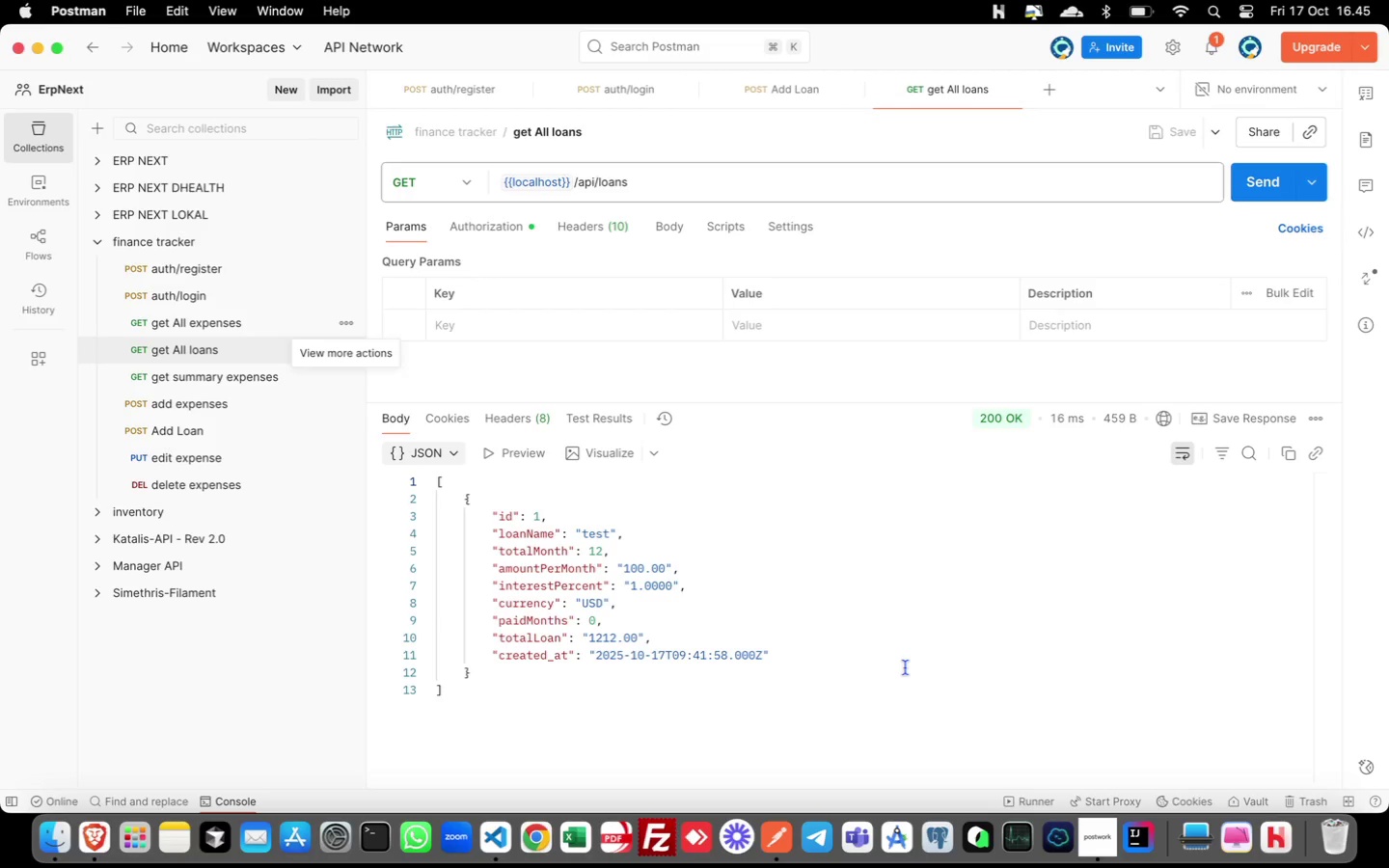 
wait(5.26)
 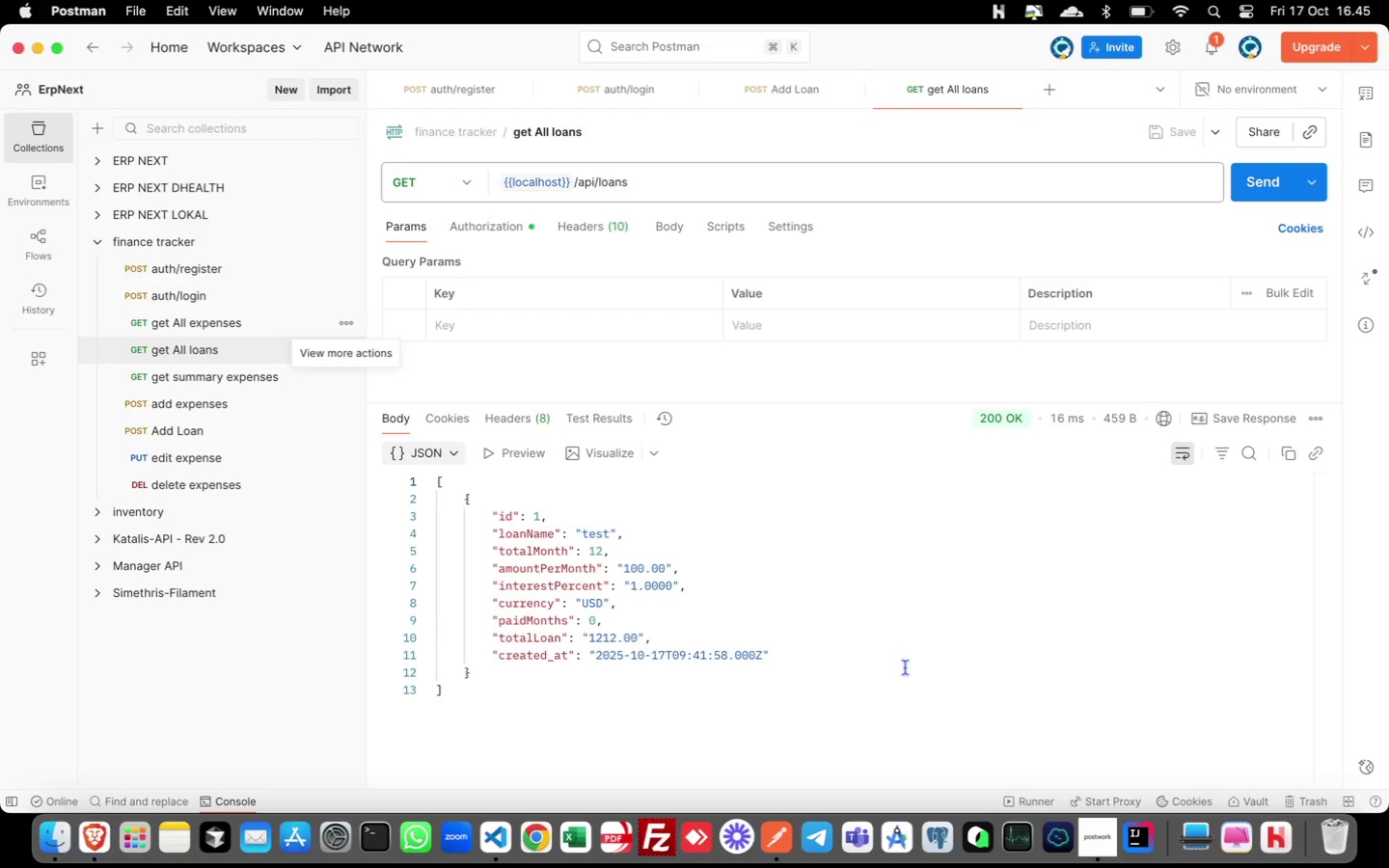 
key(Meta+CommandLeft)
 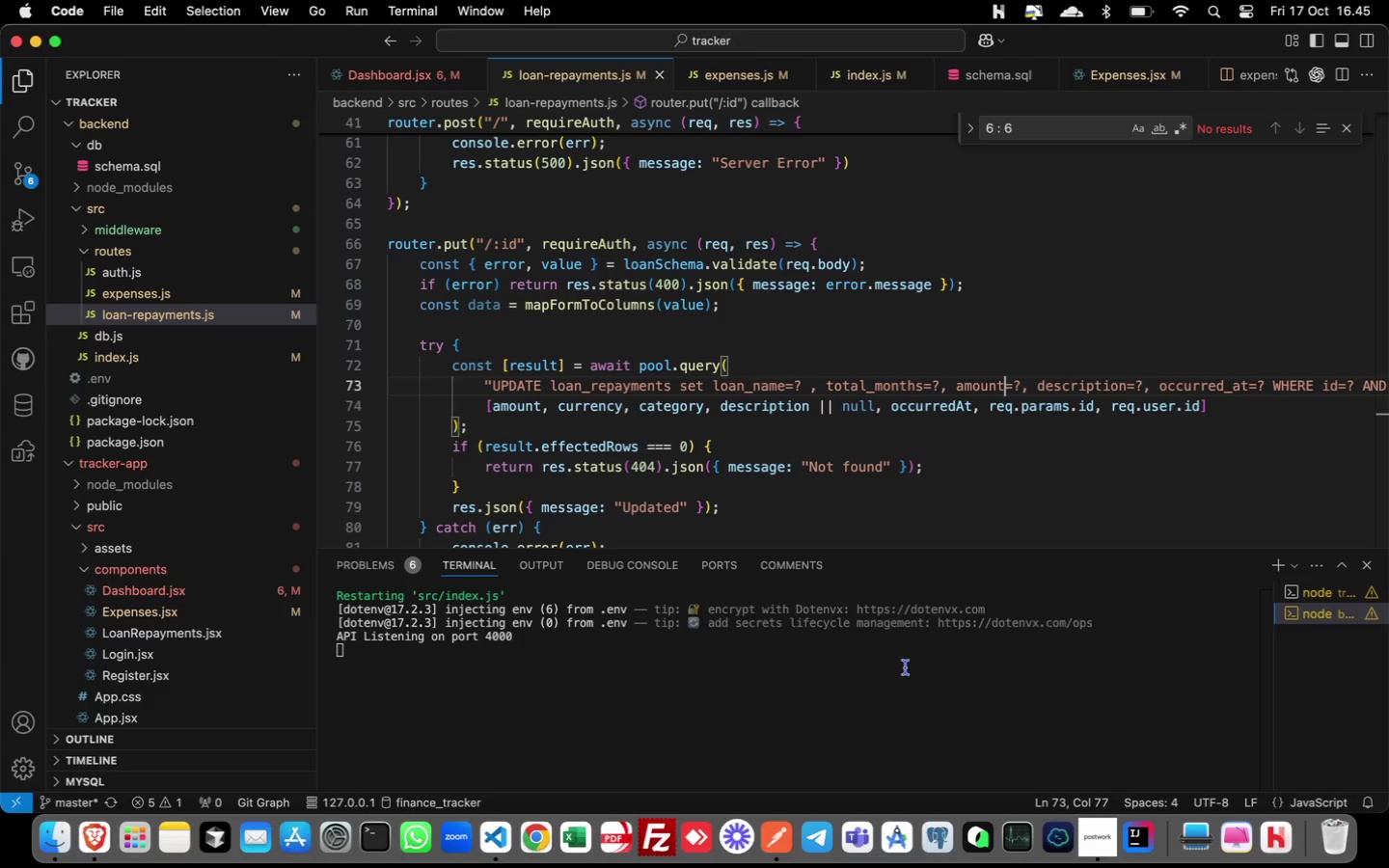 
key(Meta+Tab)
 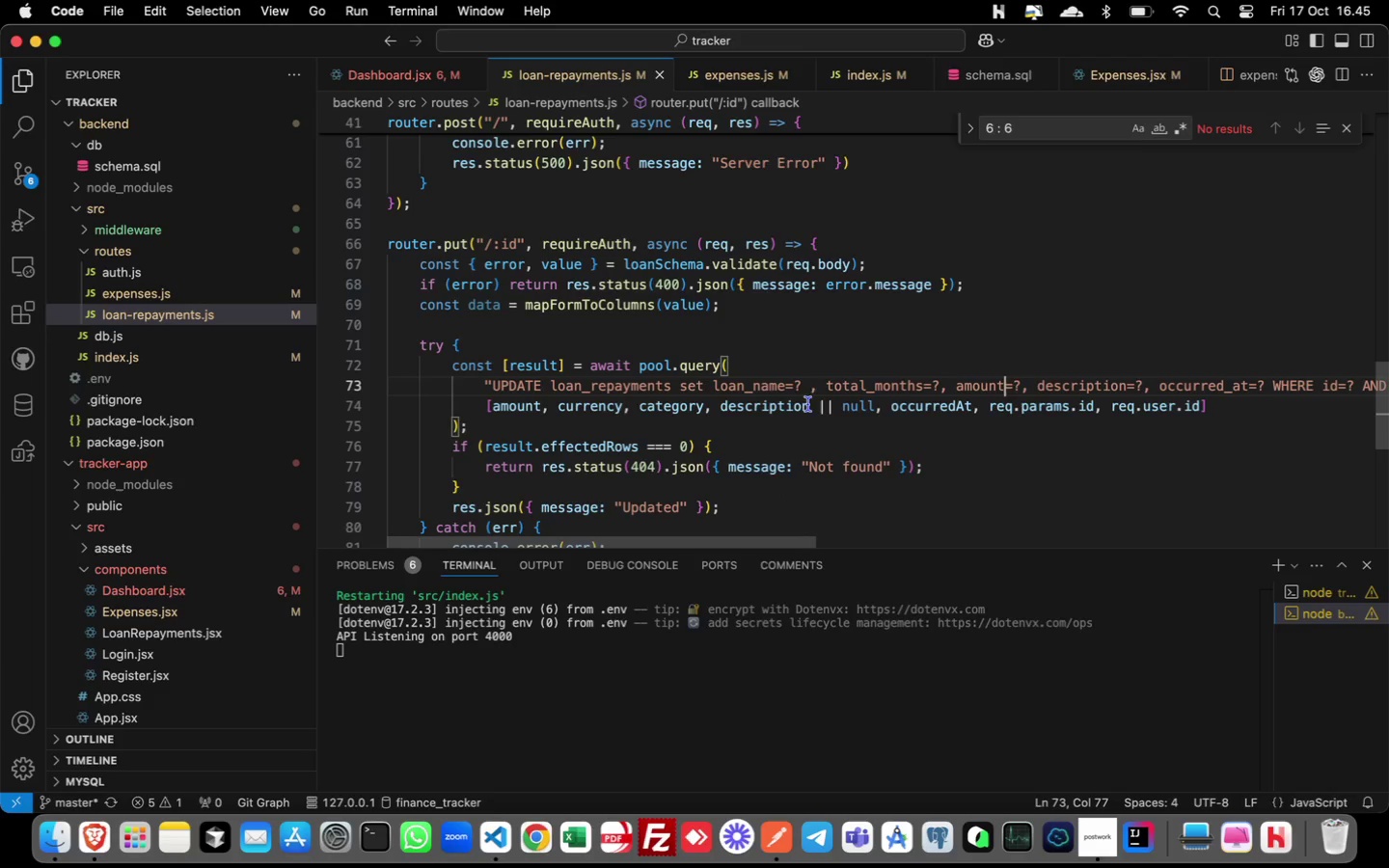 
scroll: coordinate [816, 293], scroll_direction: up, amount: 17.0
 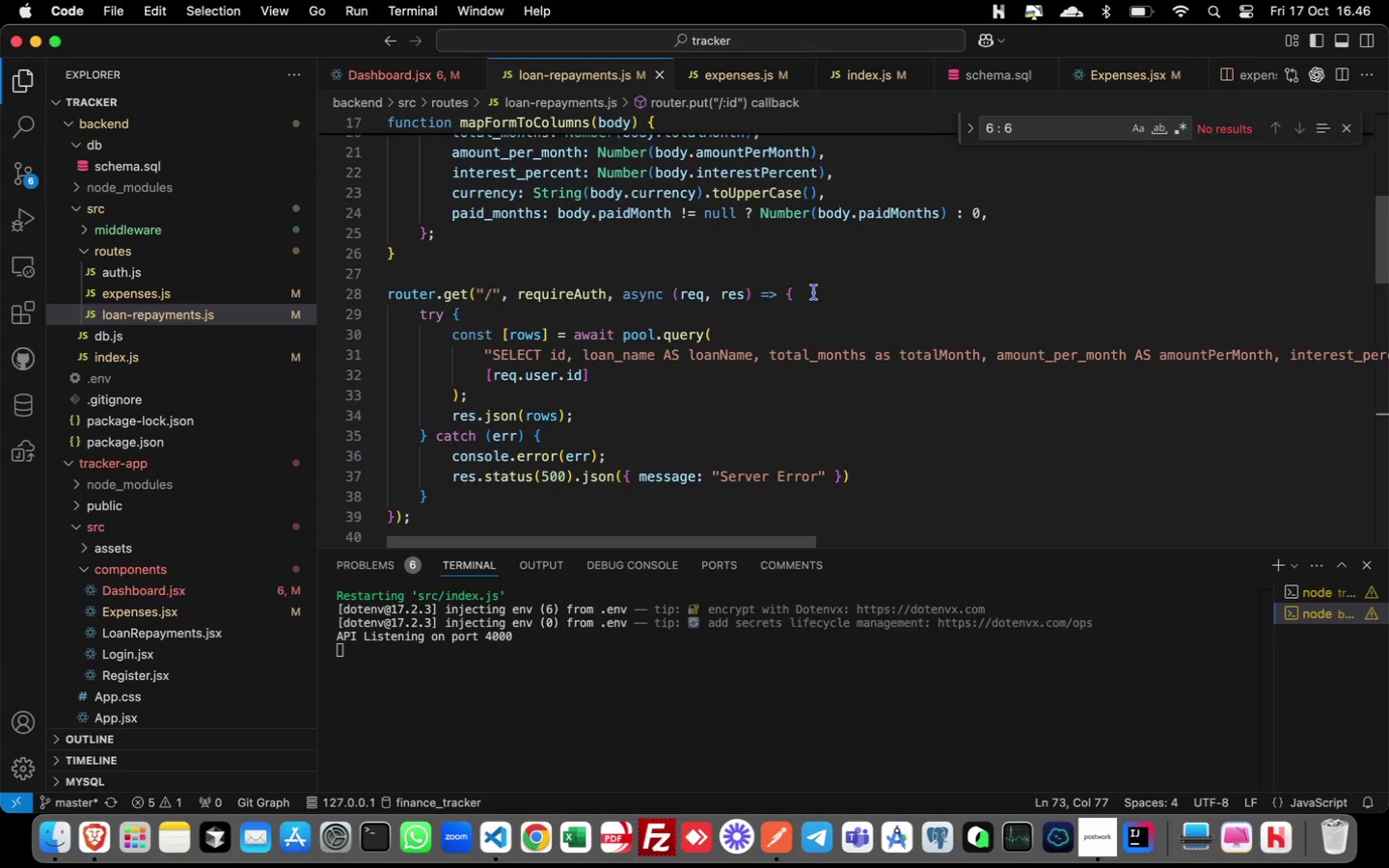 
wait(6.89)
 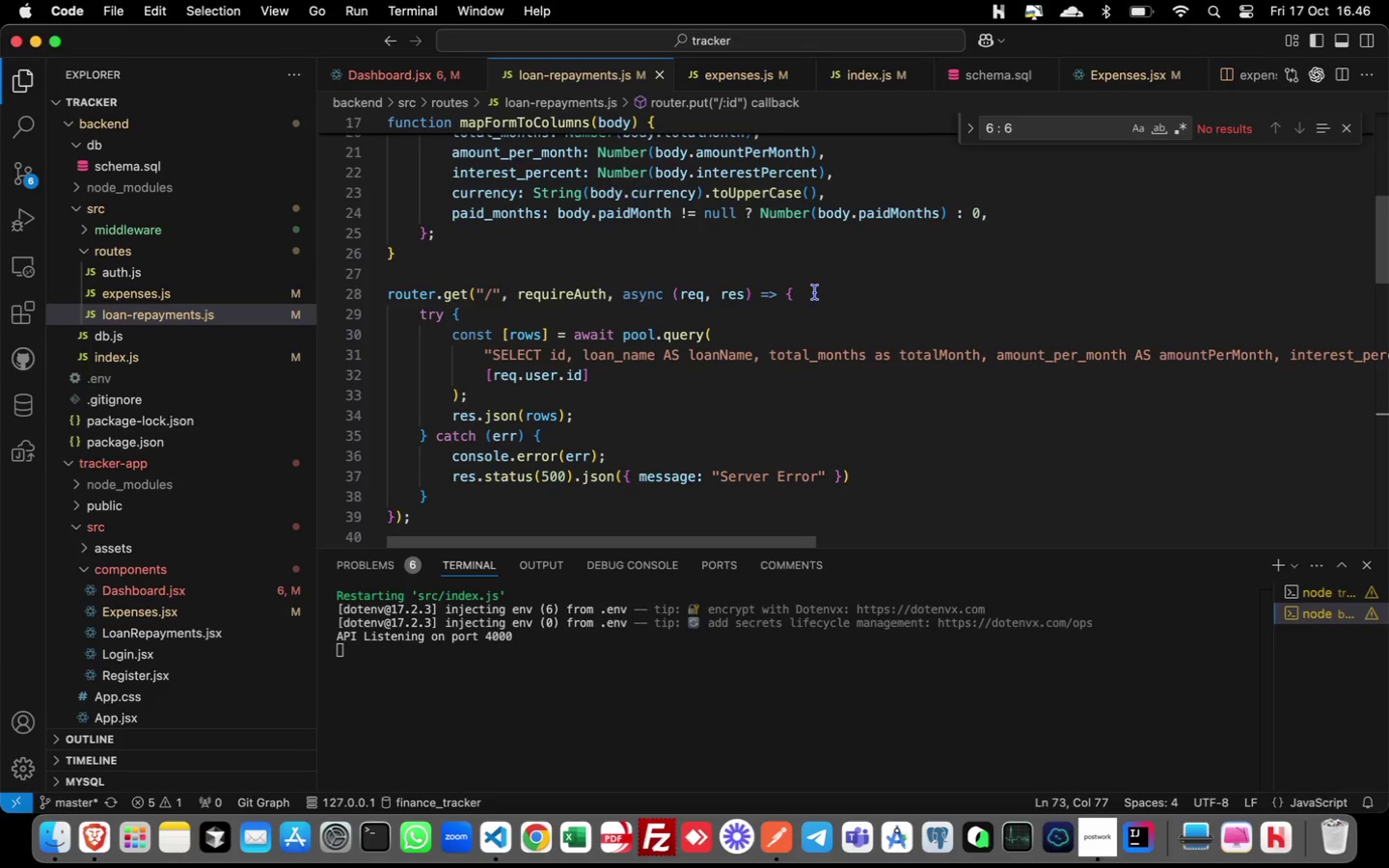 
scroll: coordinate [814, 292], scroll_direction: up, amount: 3.0
 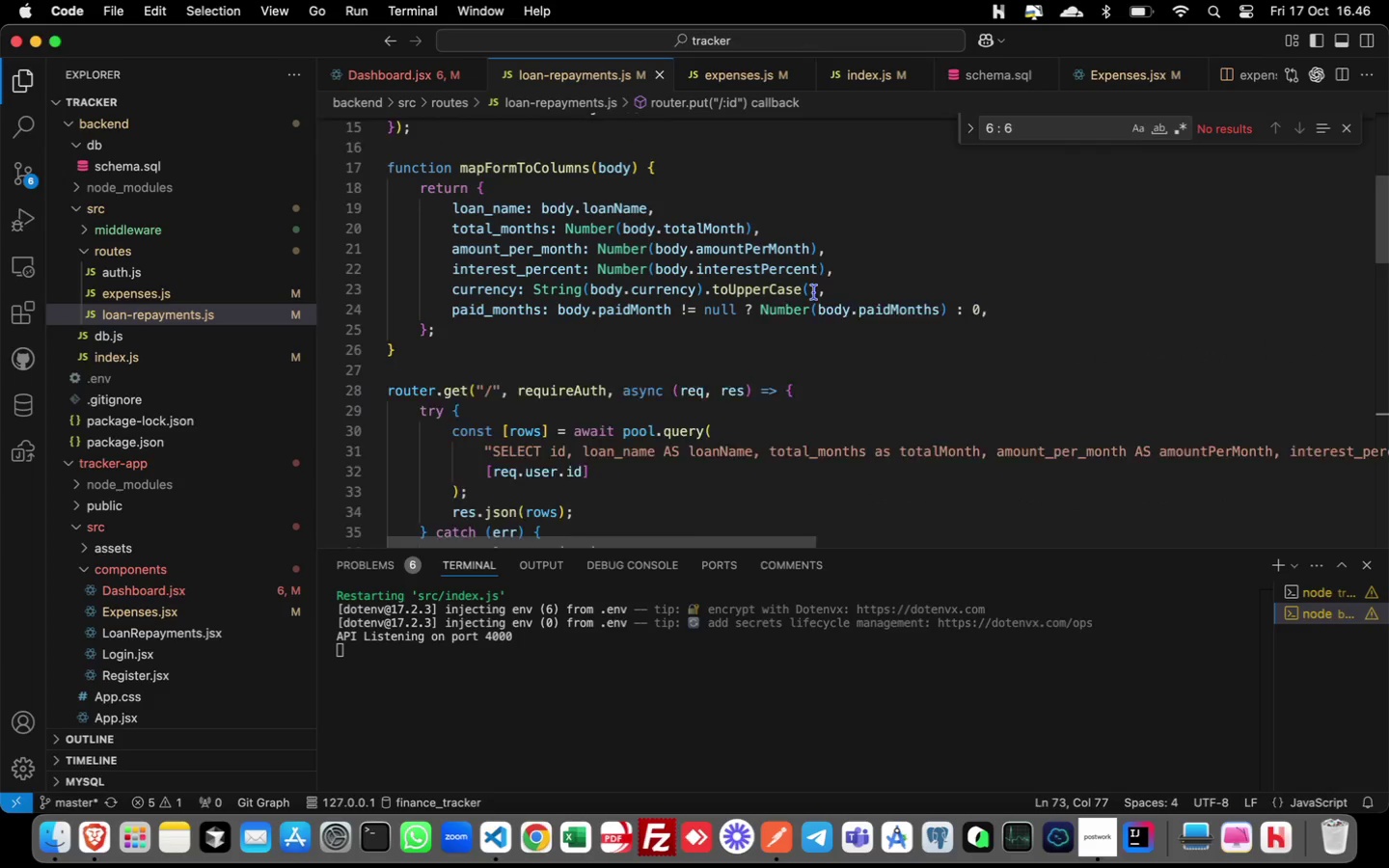 
scroll: coordinate [814, 292], scroll_direction: down, amount: 3.0
 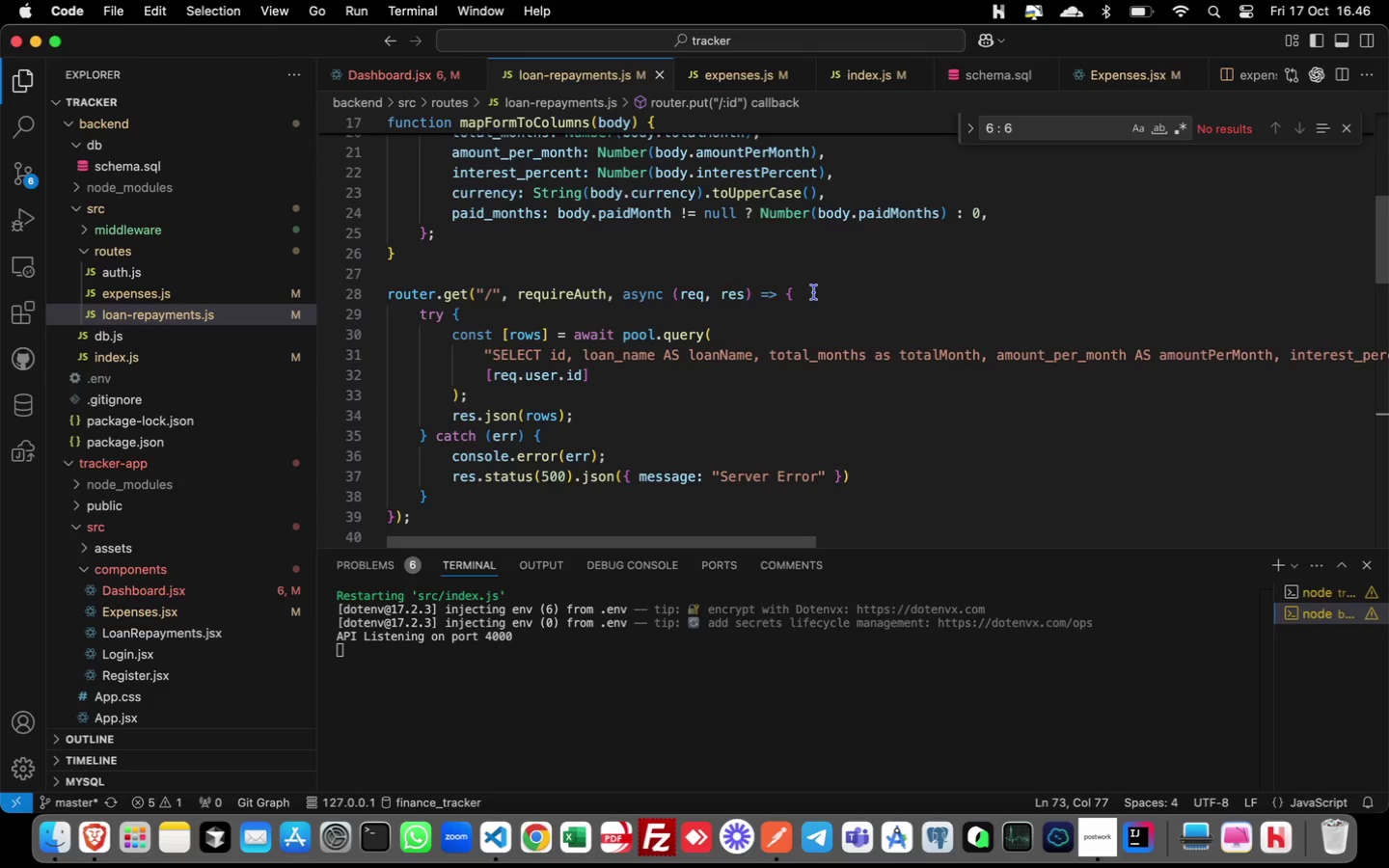 
wait(6.62)
 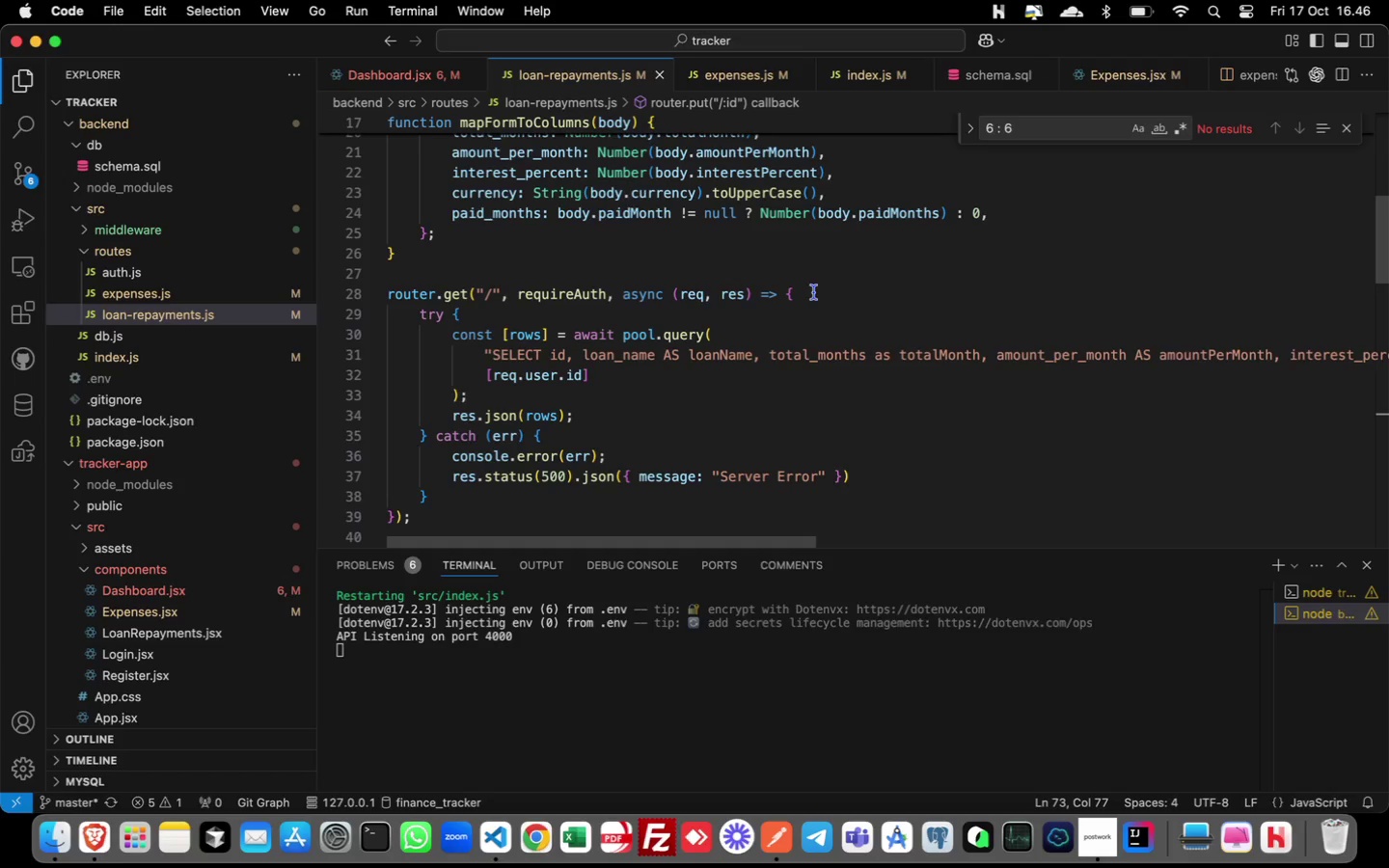 
scroll: coordinate [814, 292], scroll_direction: down, amount: 3.0
 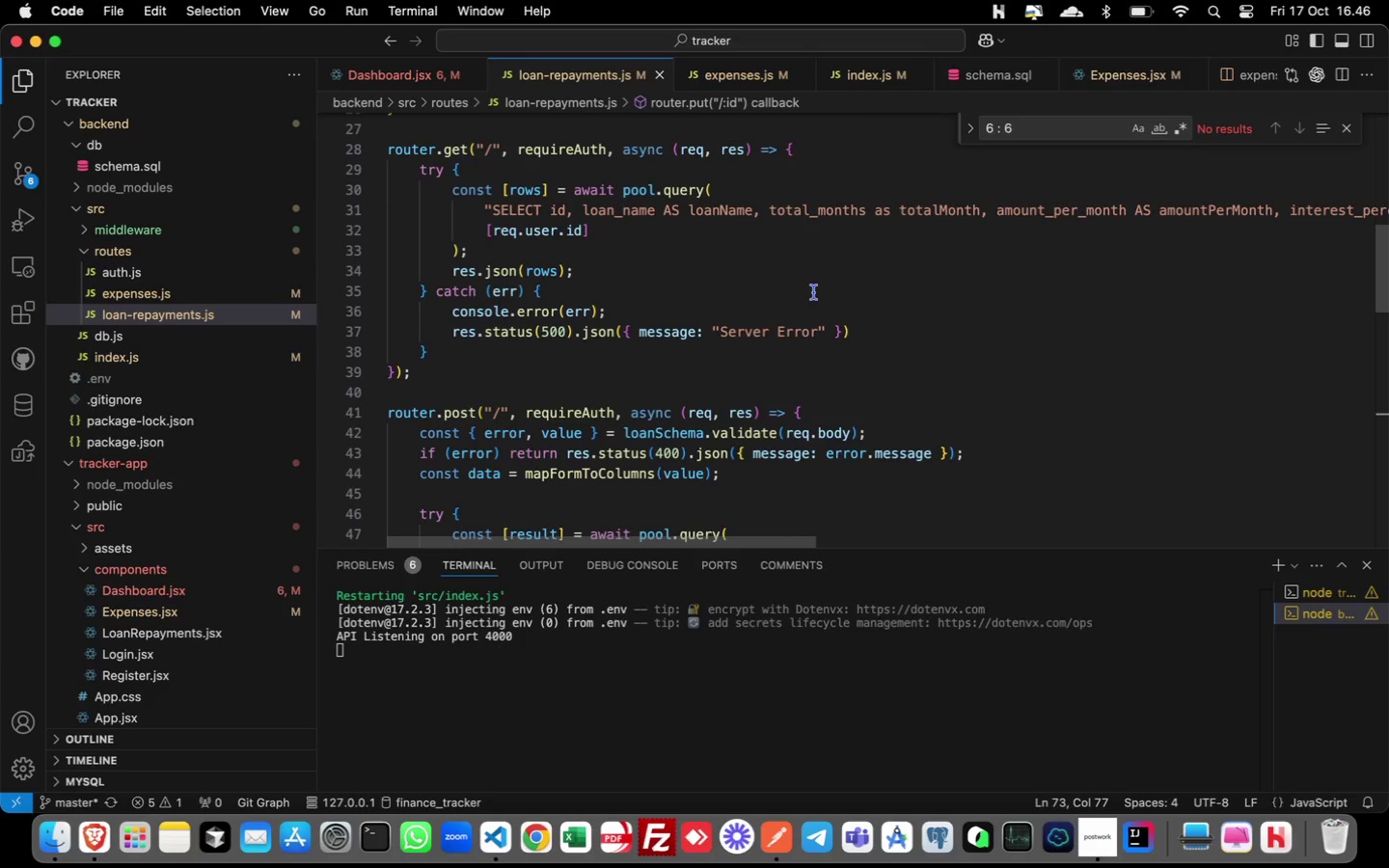 
wait(7.51)
 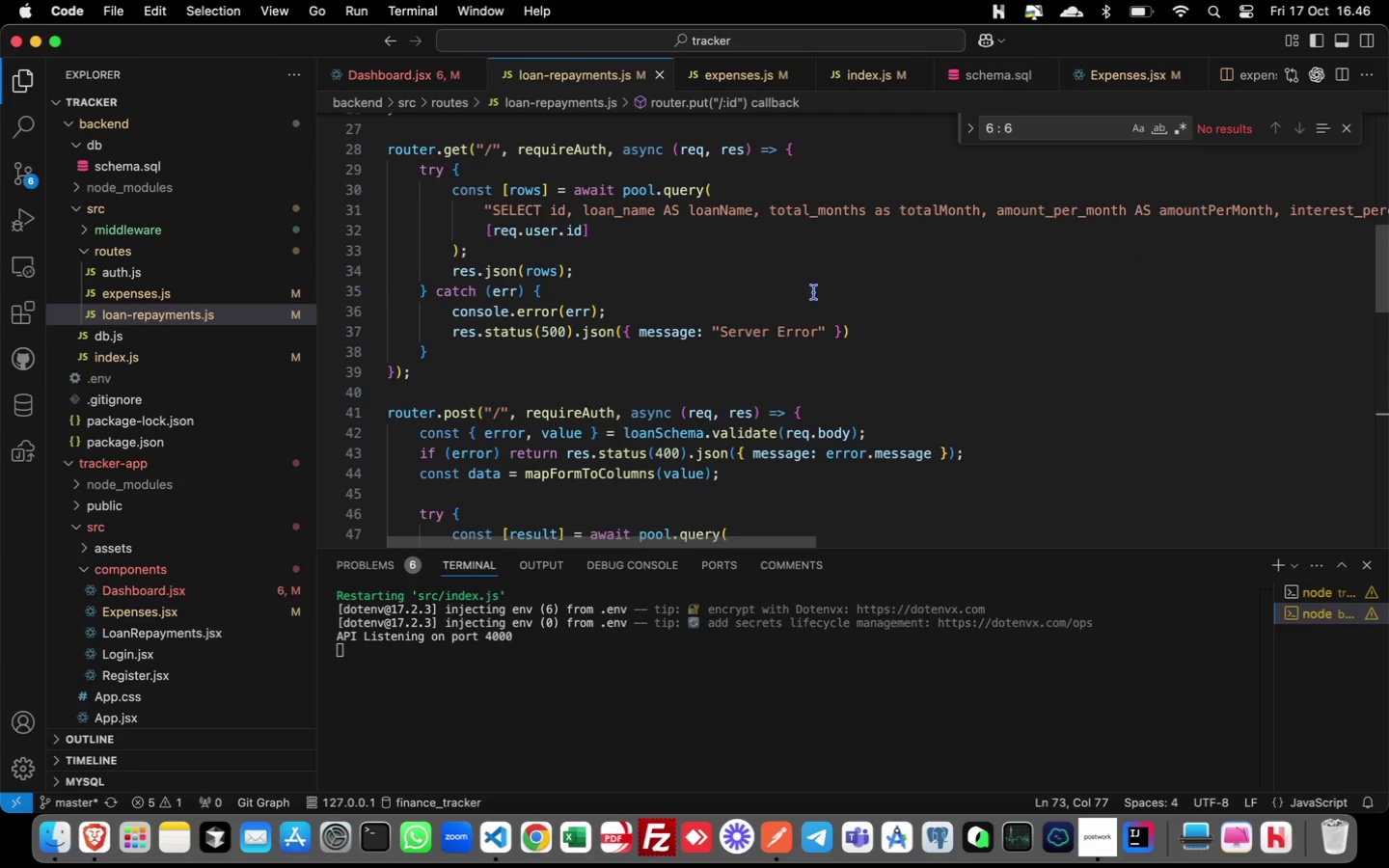 
scroll: coordinate [814, 292], scroll_direction: down, amount: 17.0
 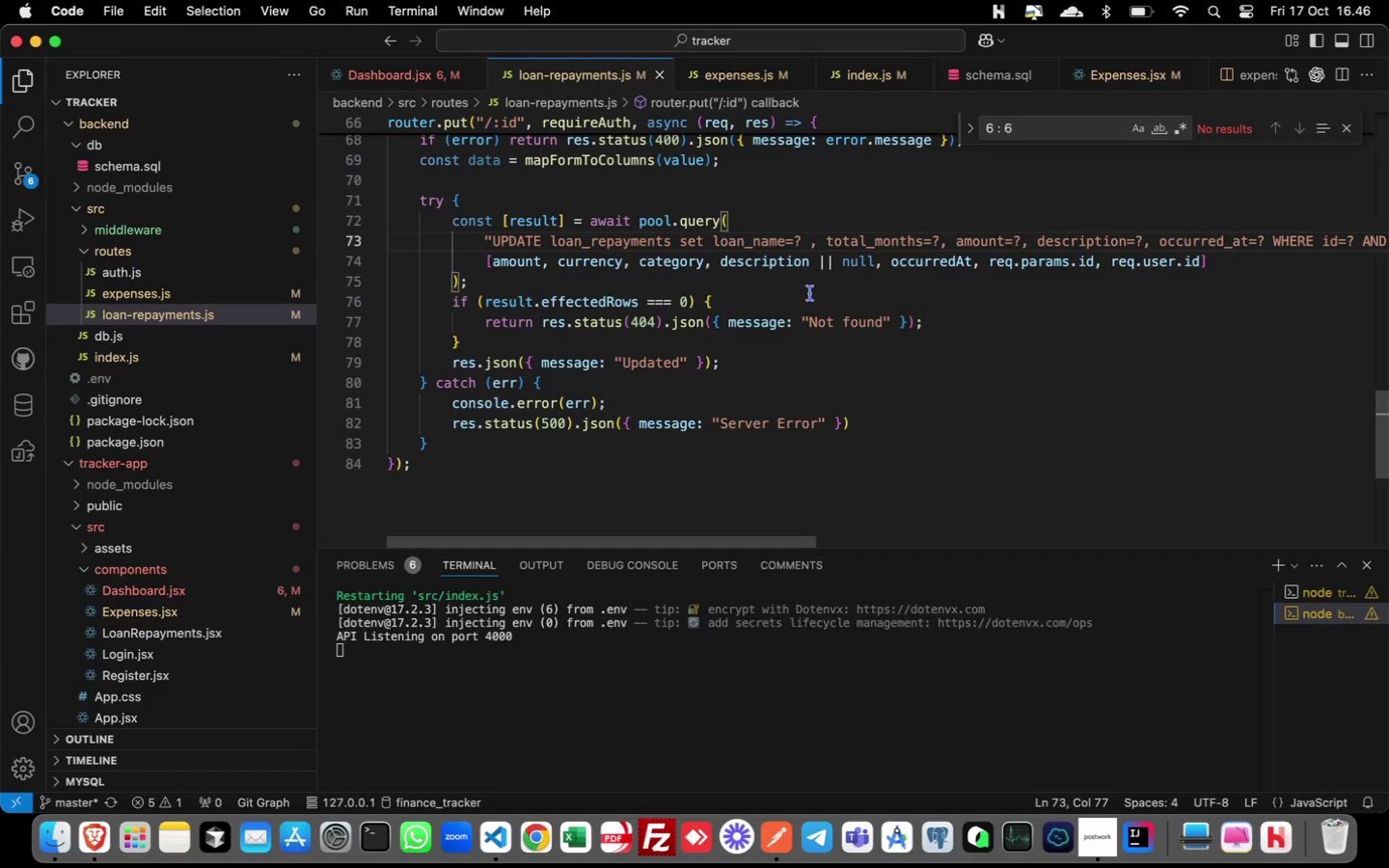 
wait(6.84)
 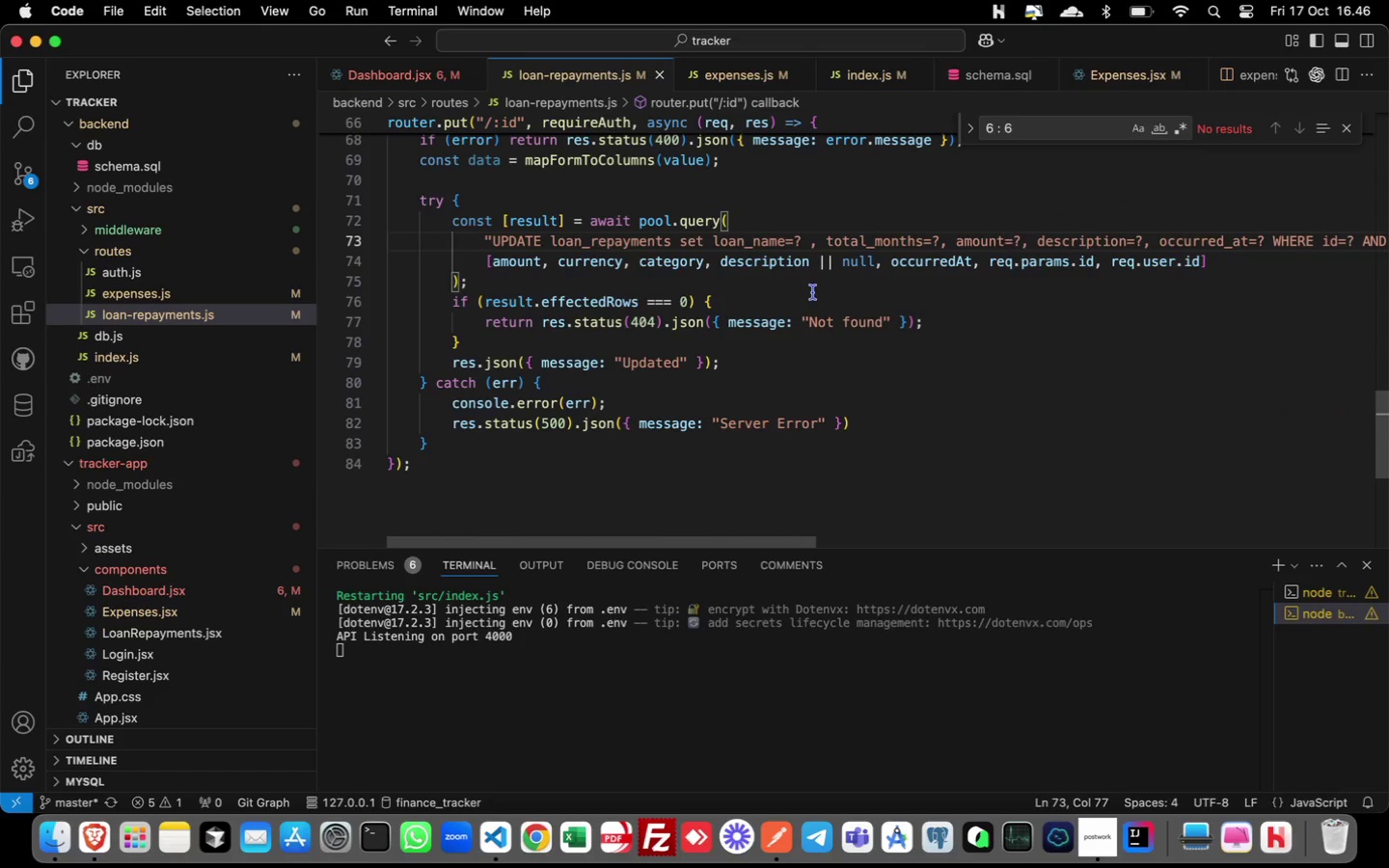 
type(_per_month)
 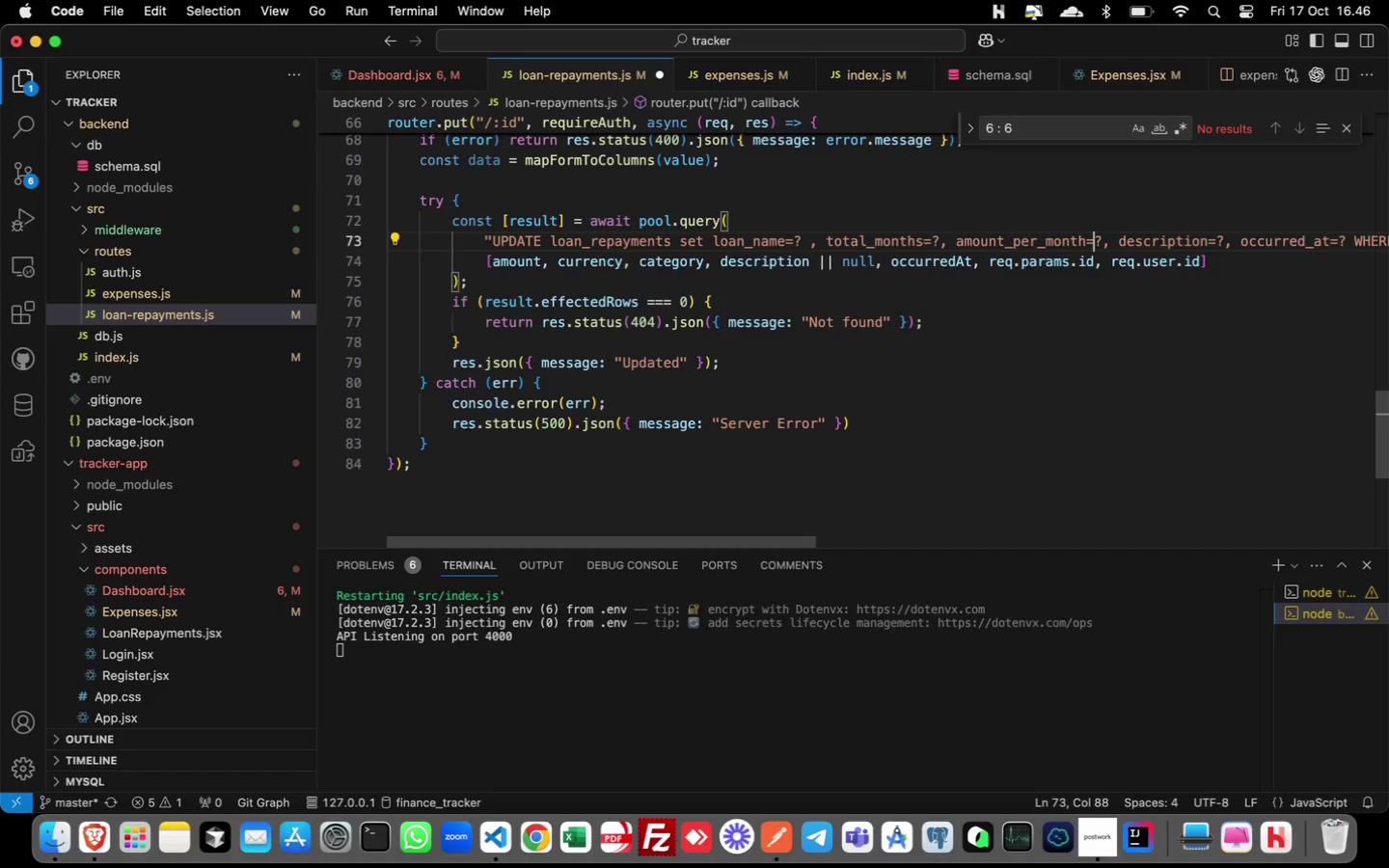 
key(ArrowRight)
 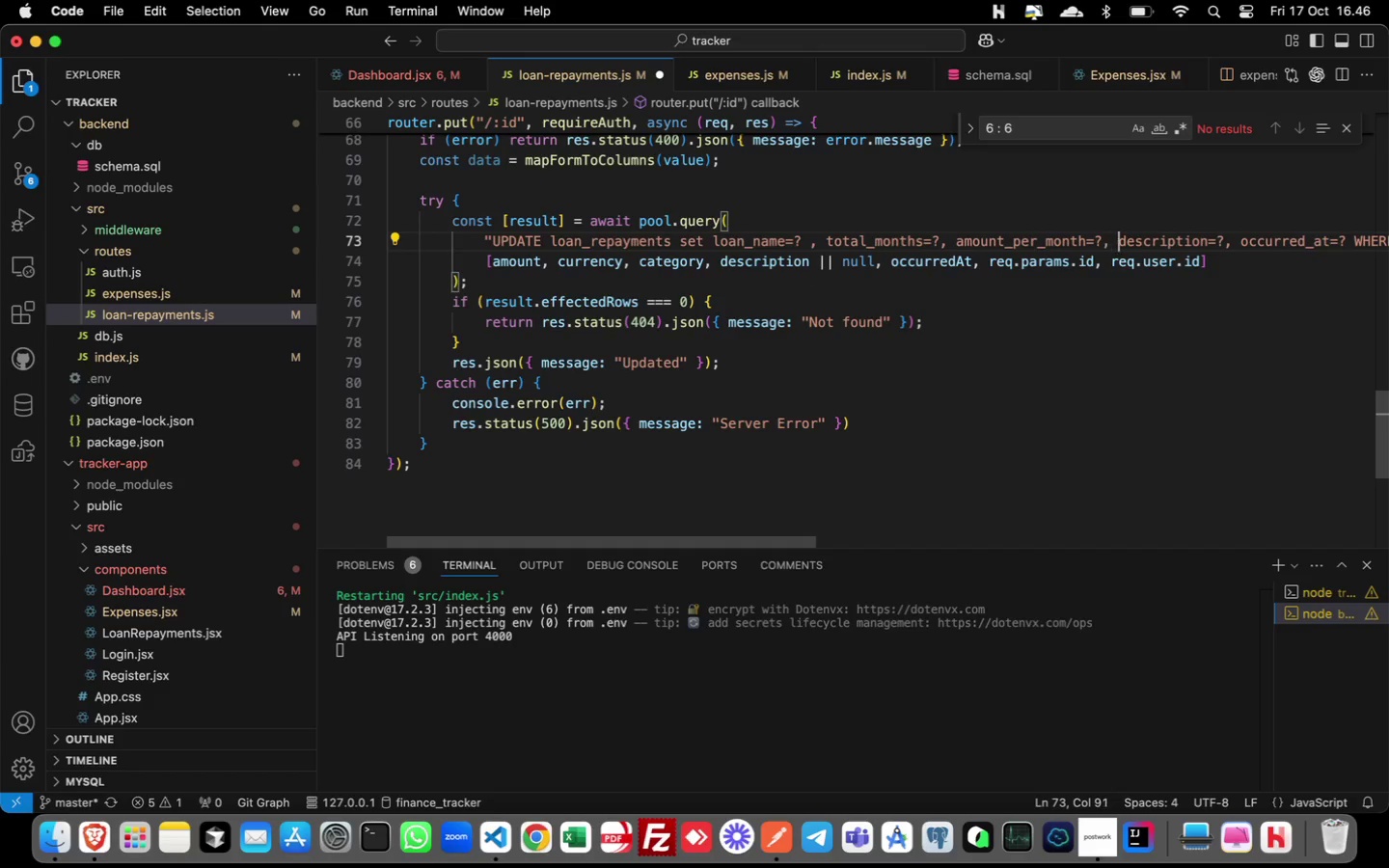 
key(ArrowRight)
 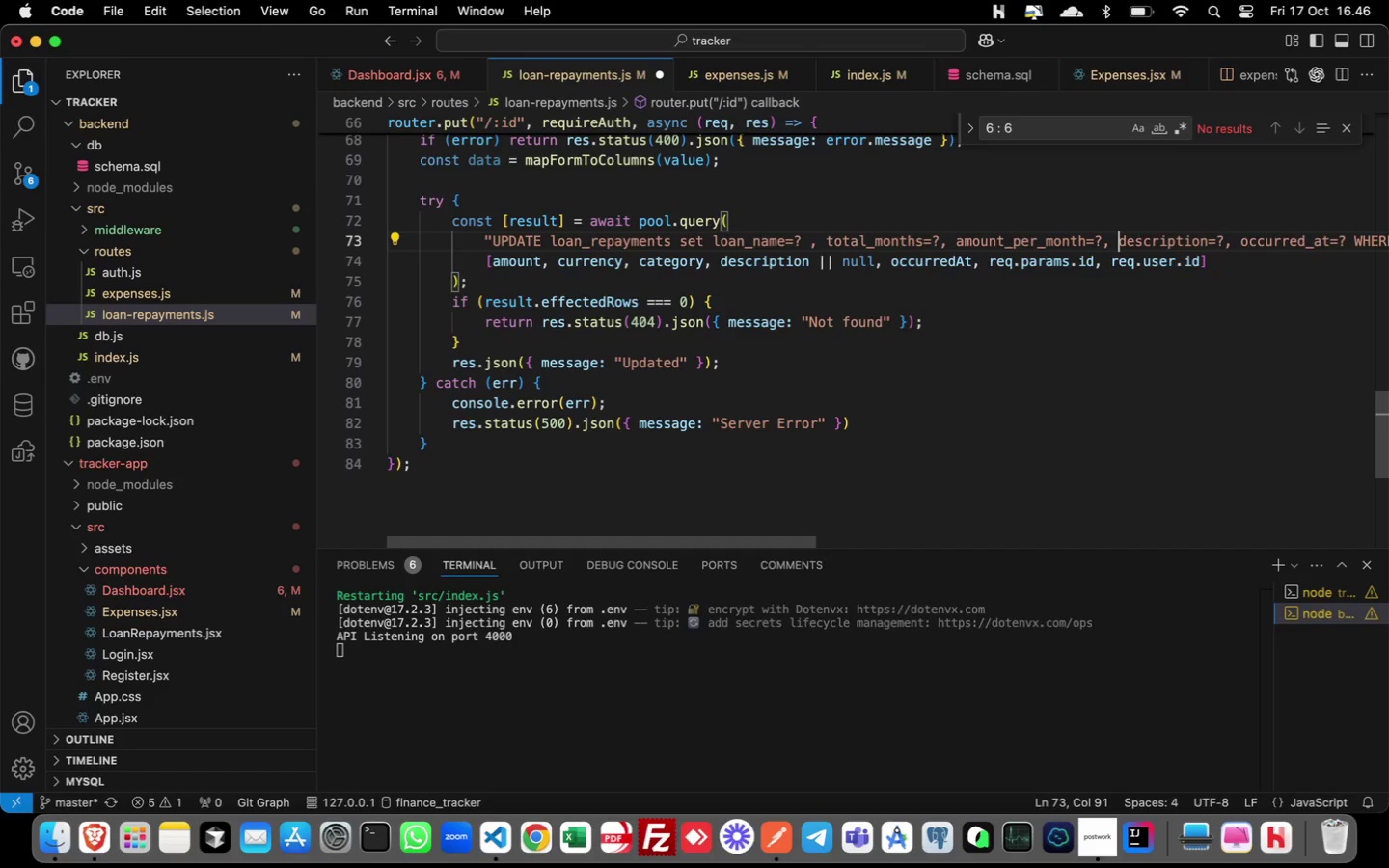 
key(ArrowRight)
 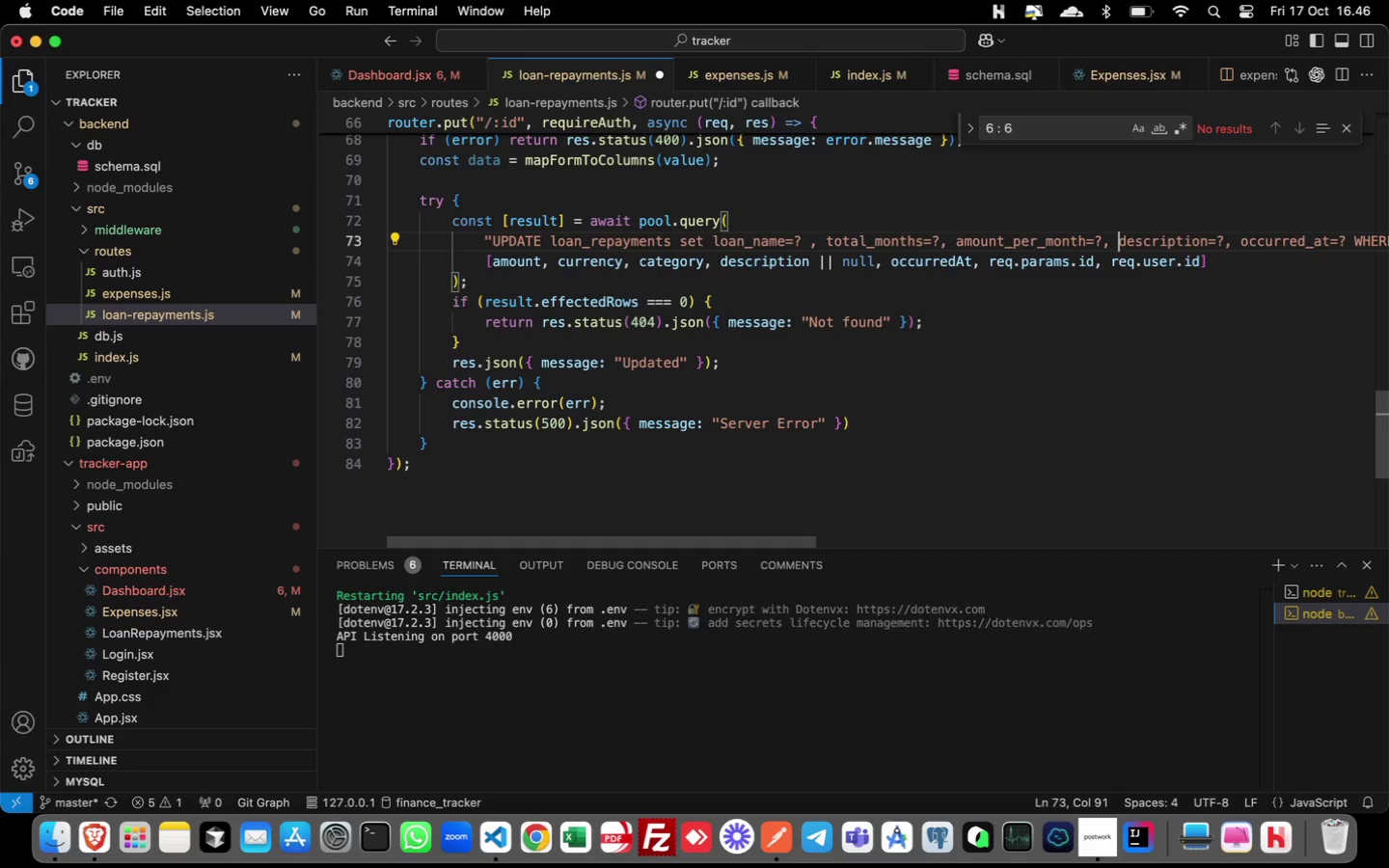 
key(ArrowRight)
 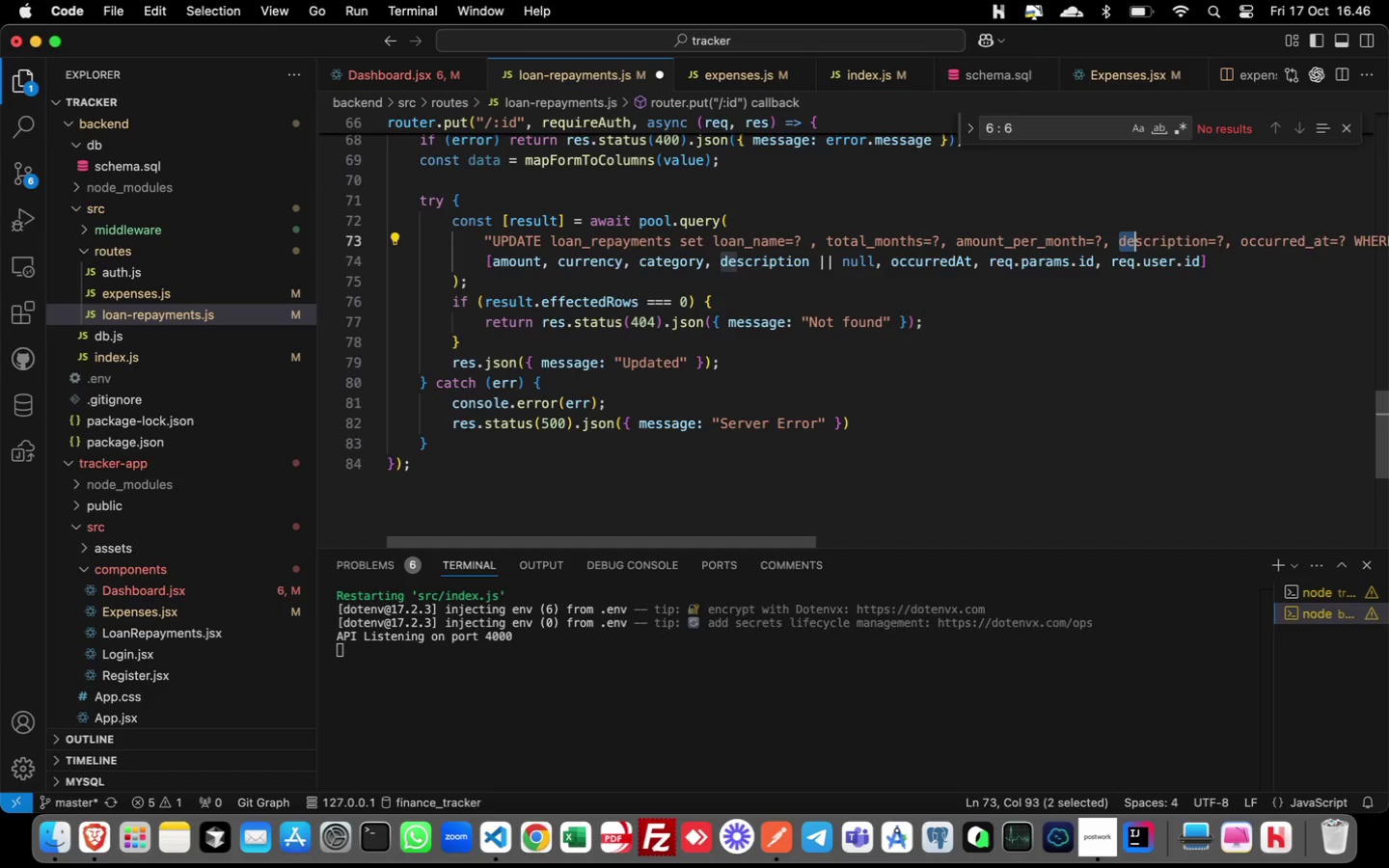 
key(Shift+ArrowRight)
 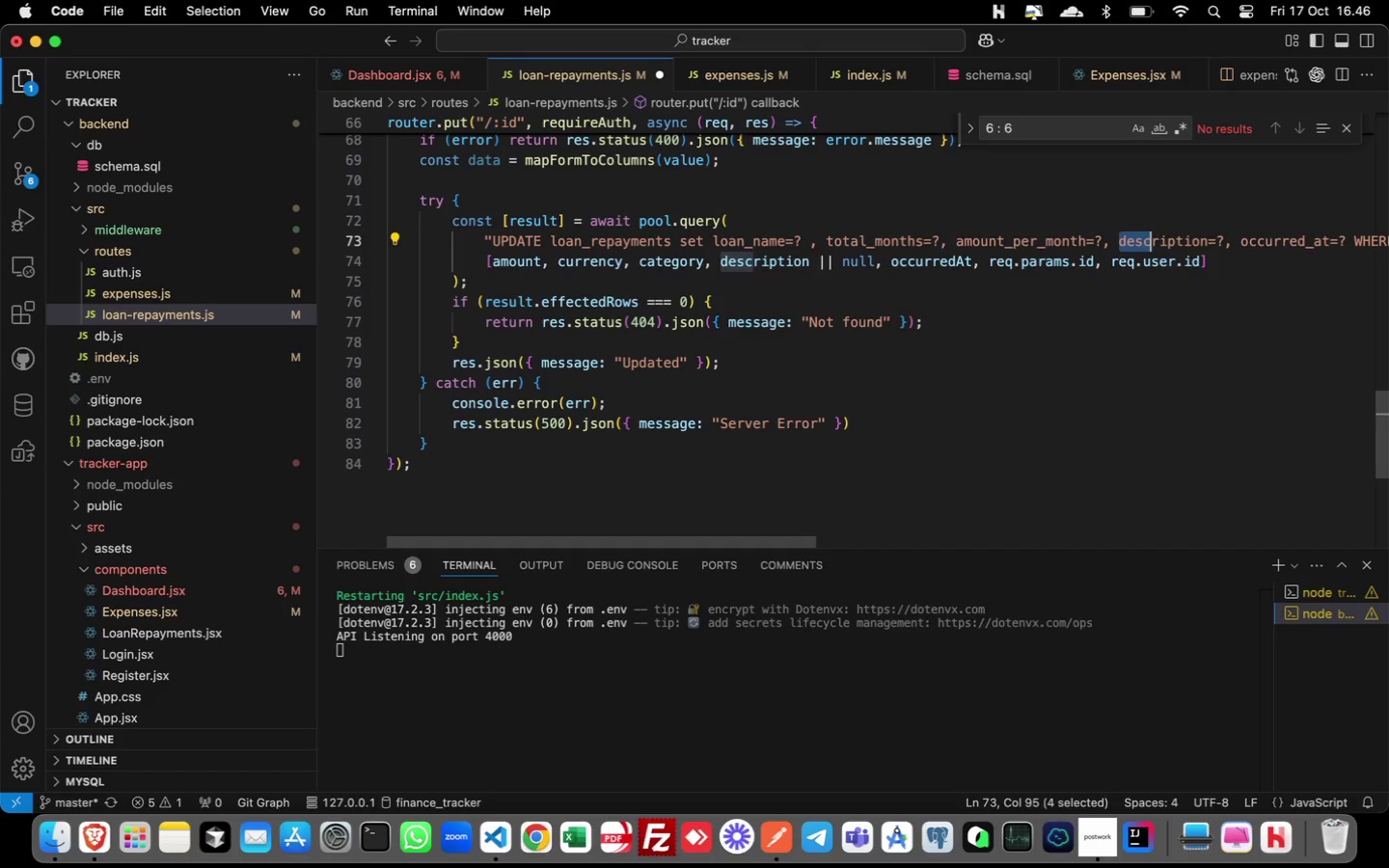 
key(Shift+ArrowRight)
 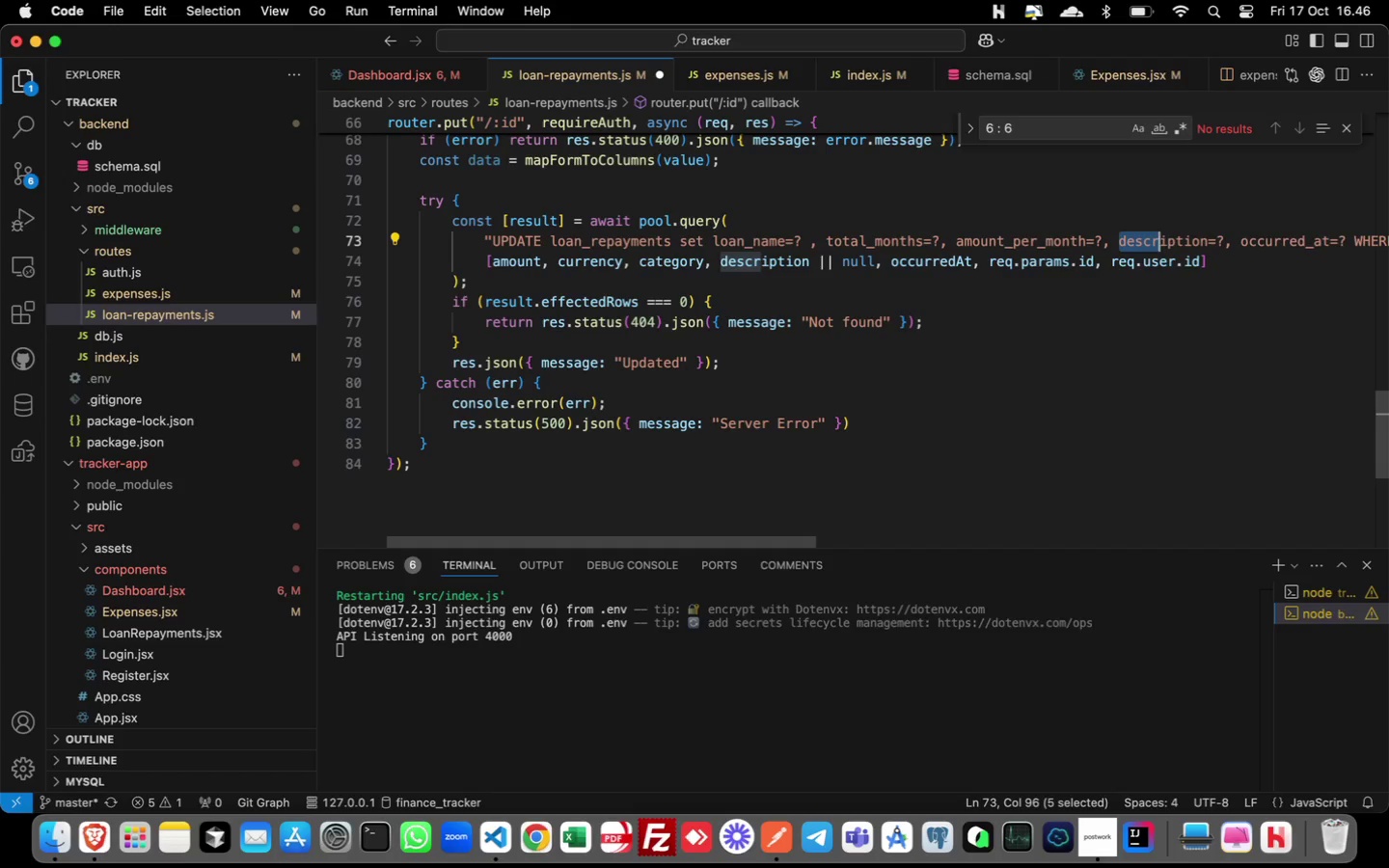 
key(Shift+ArrowRight)
 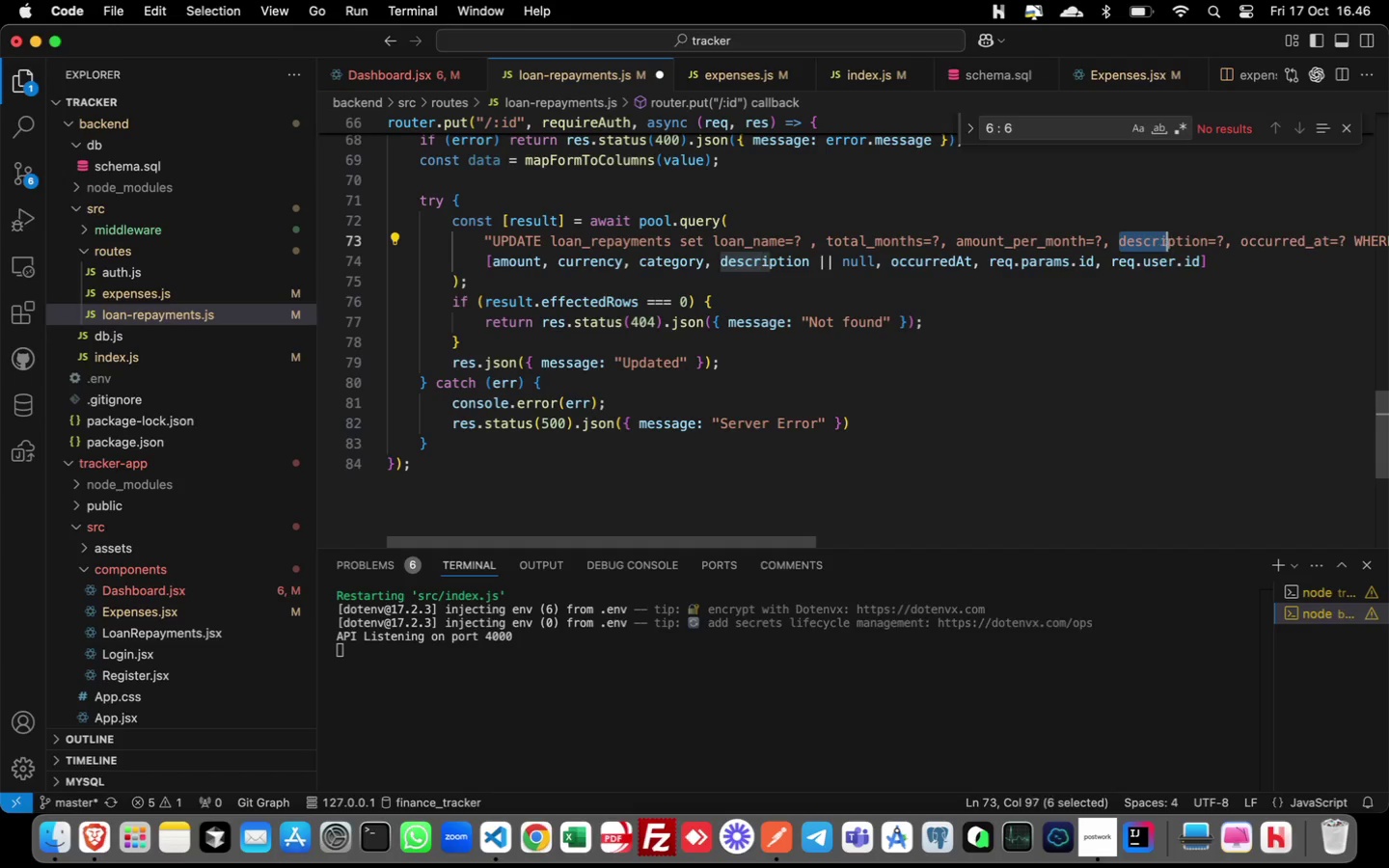 
key(Shift+ArrowRight)
 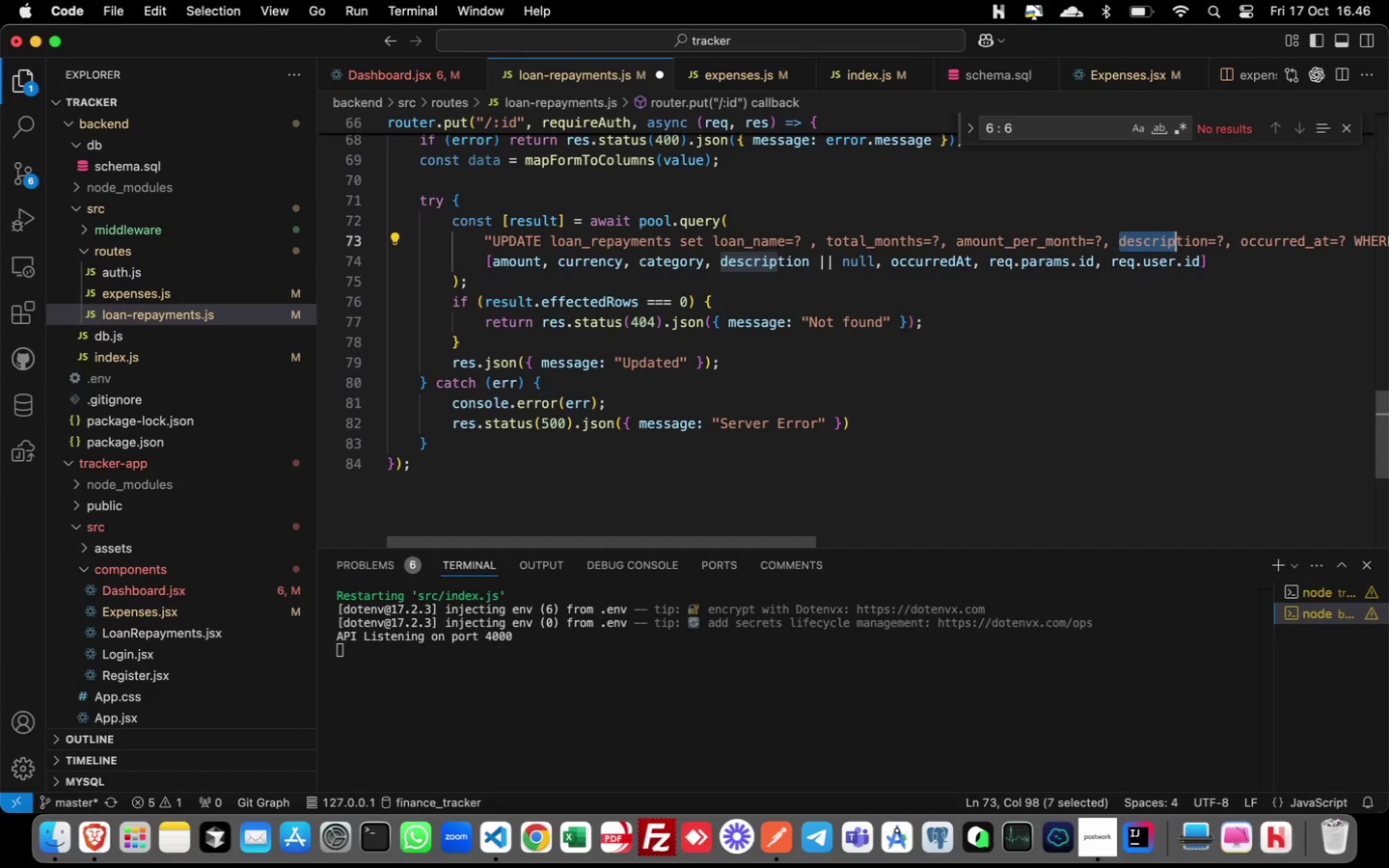 
key(Shift+ArrowRight)
 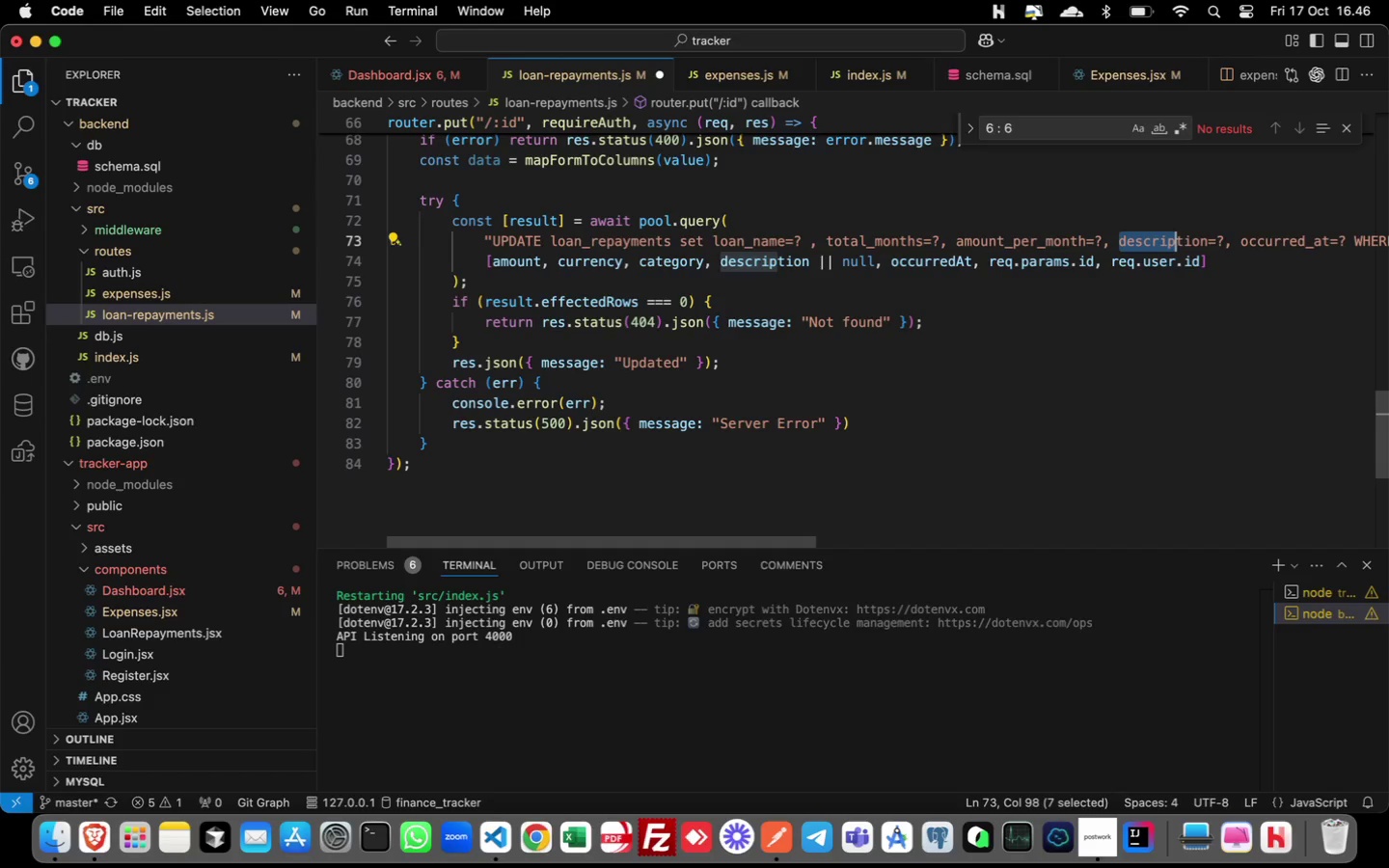 
key(Shift+ArrowRight)
 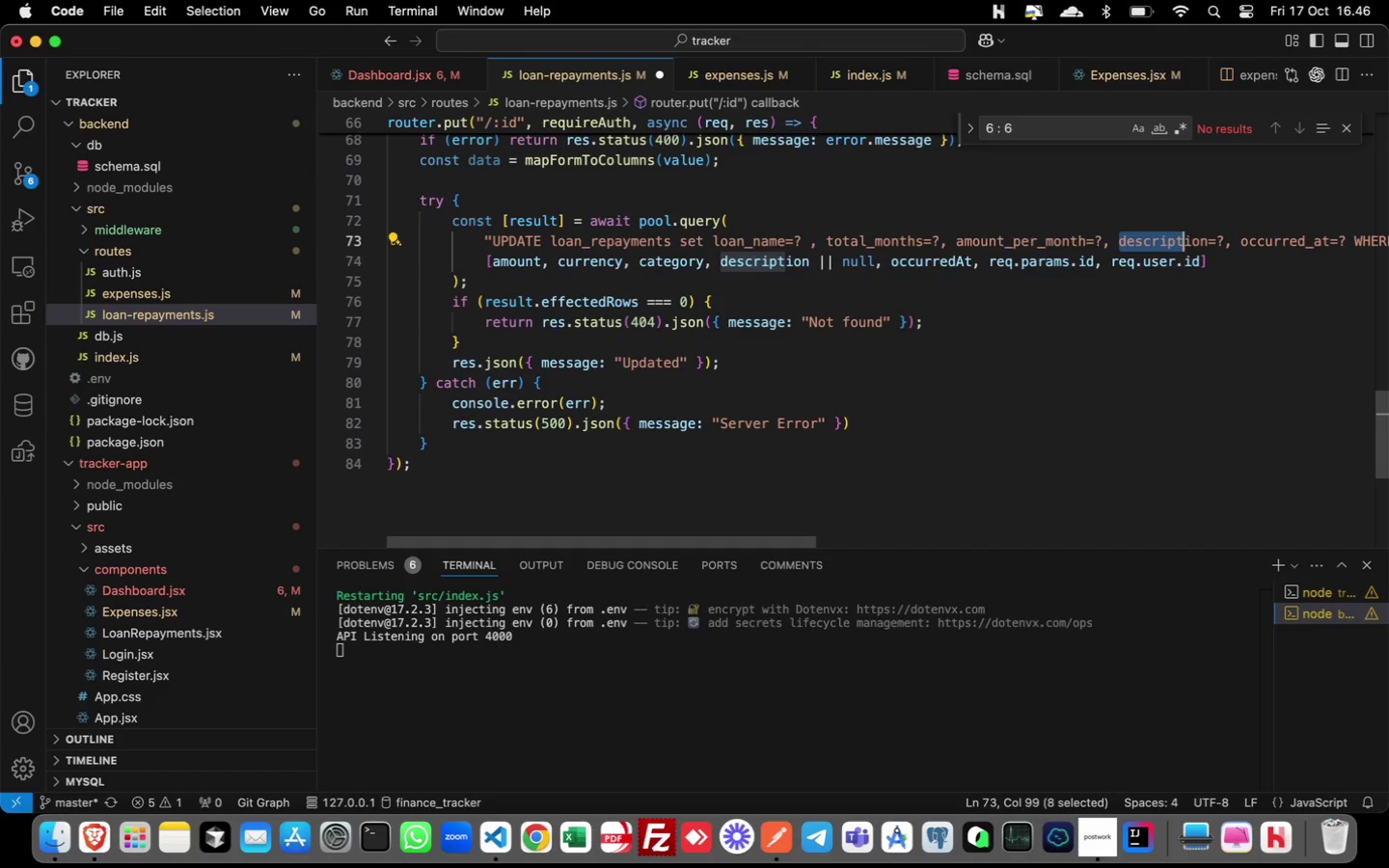 
key(Shift+ArrowRight)
 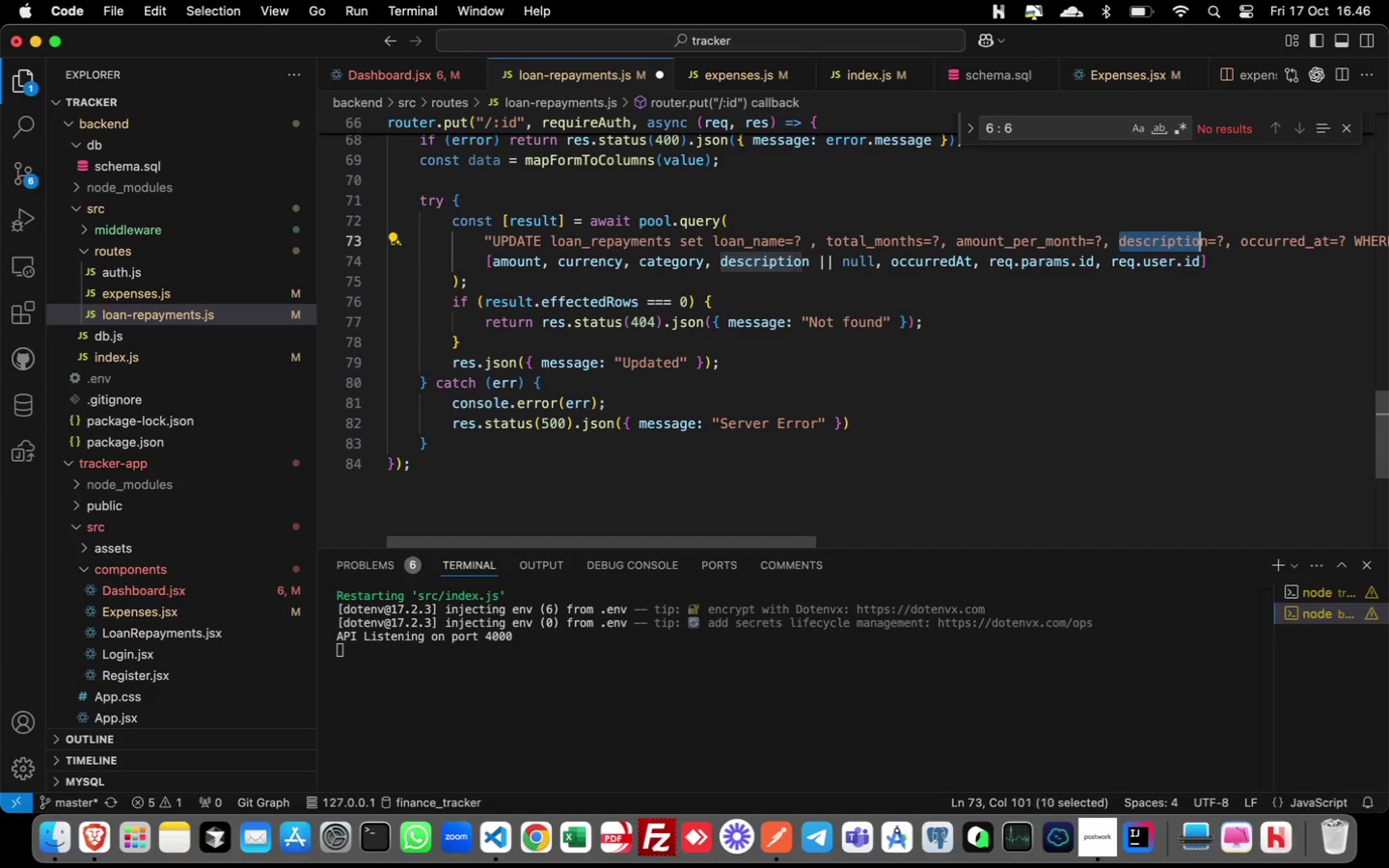 
key(Shift+ArrowRight)
 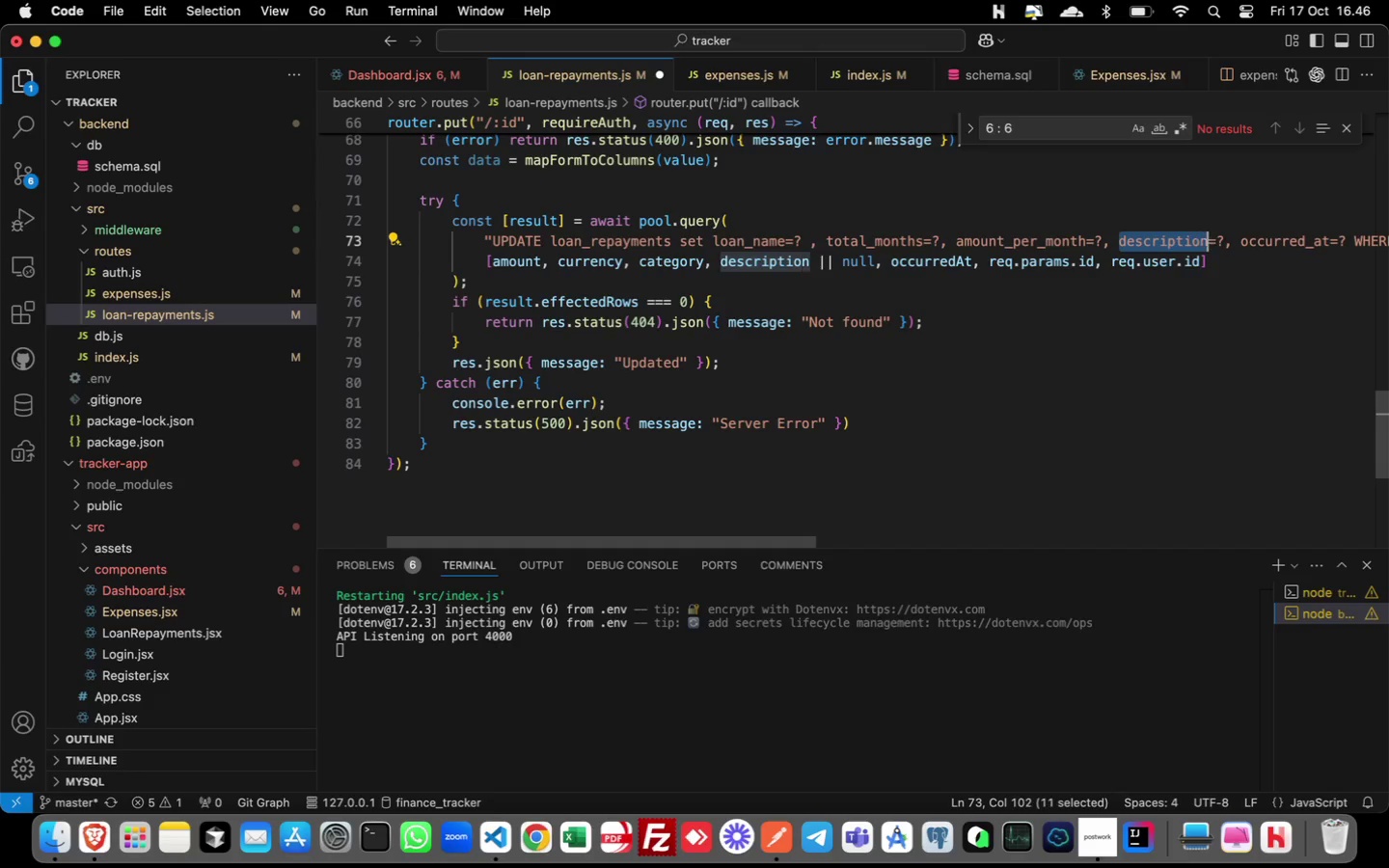 
key(Shift+ArrowRight)
 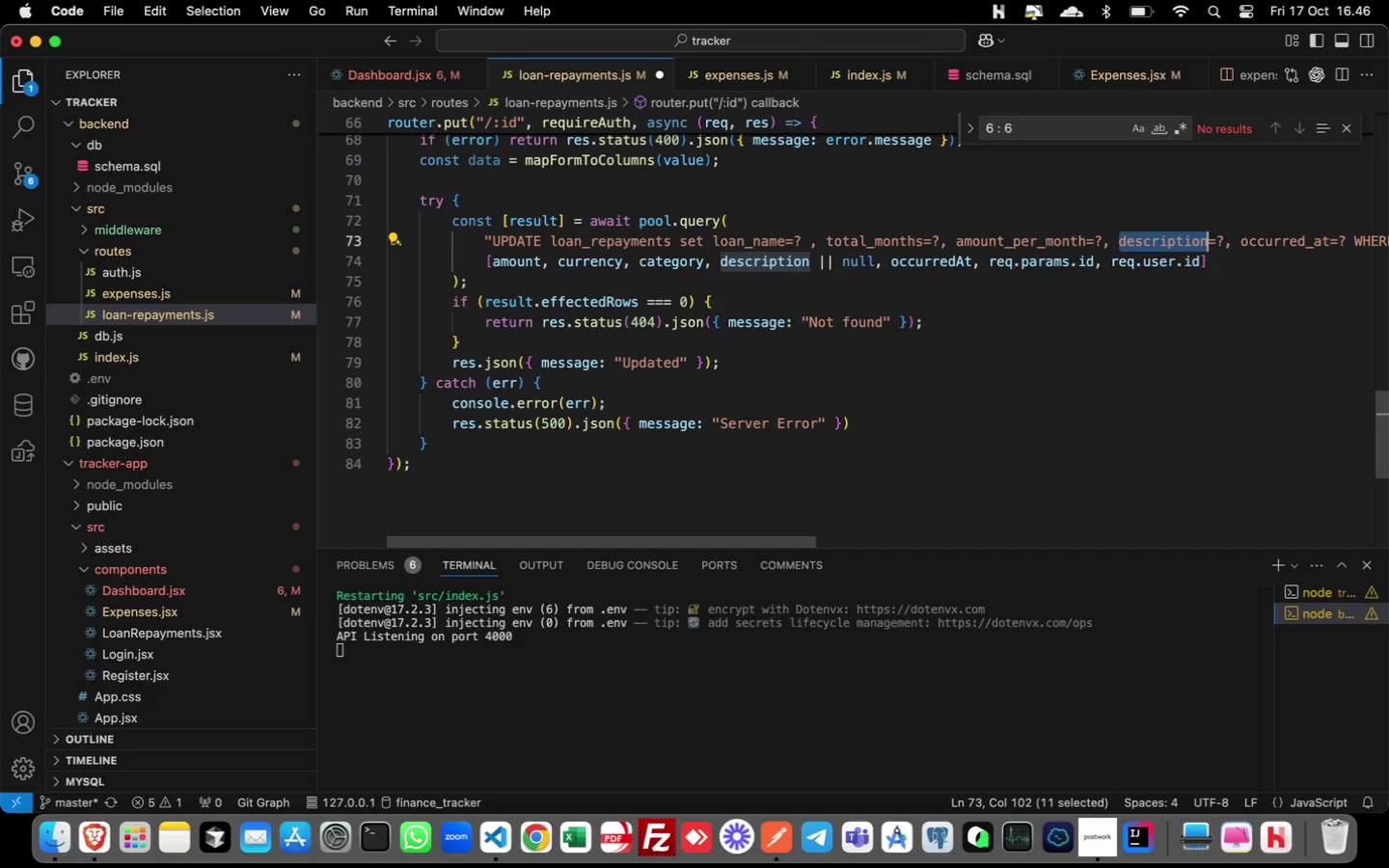 
key(Shift+ArrowRight)
 